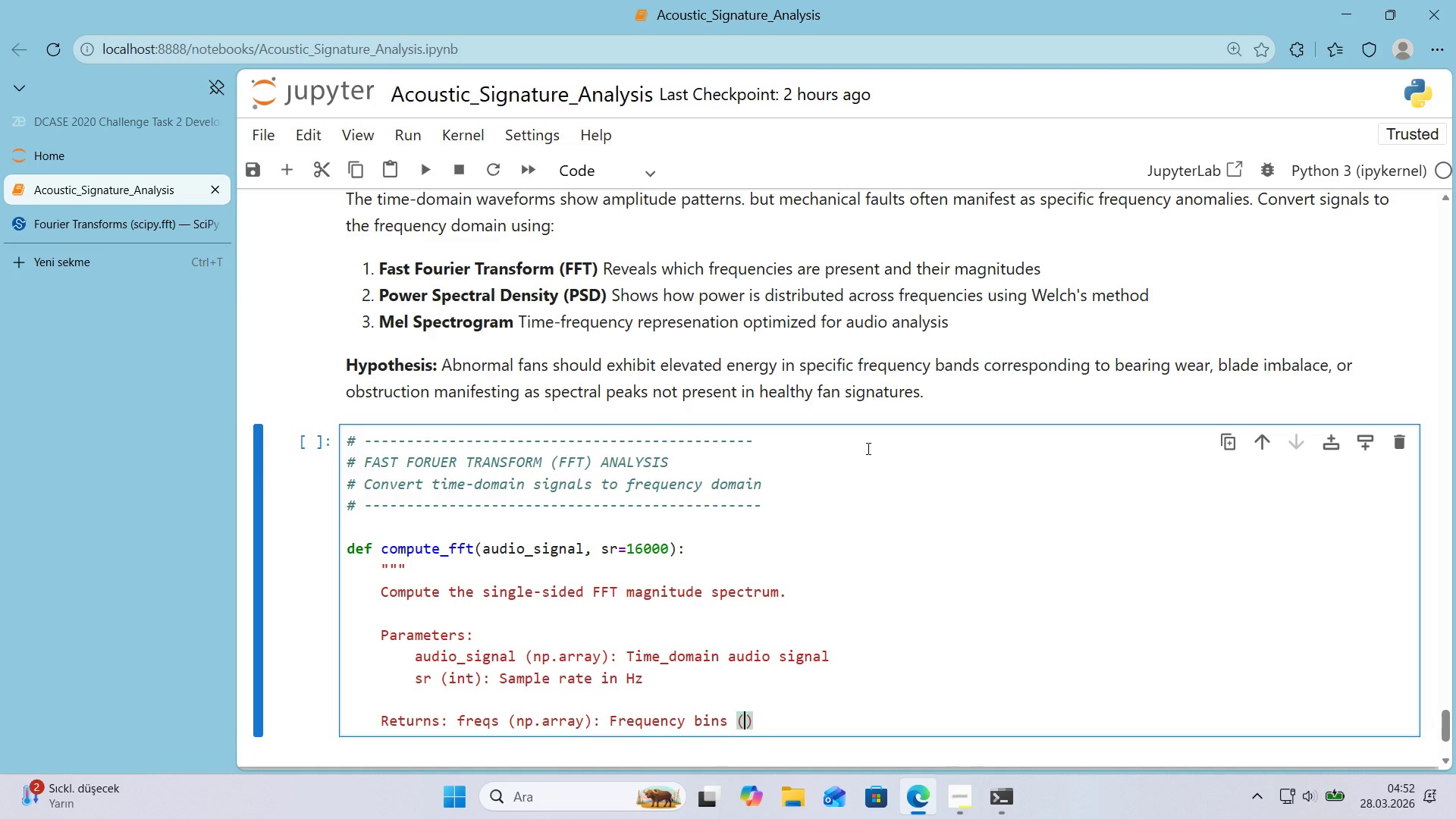 
 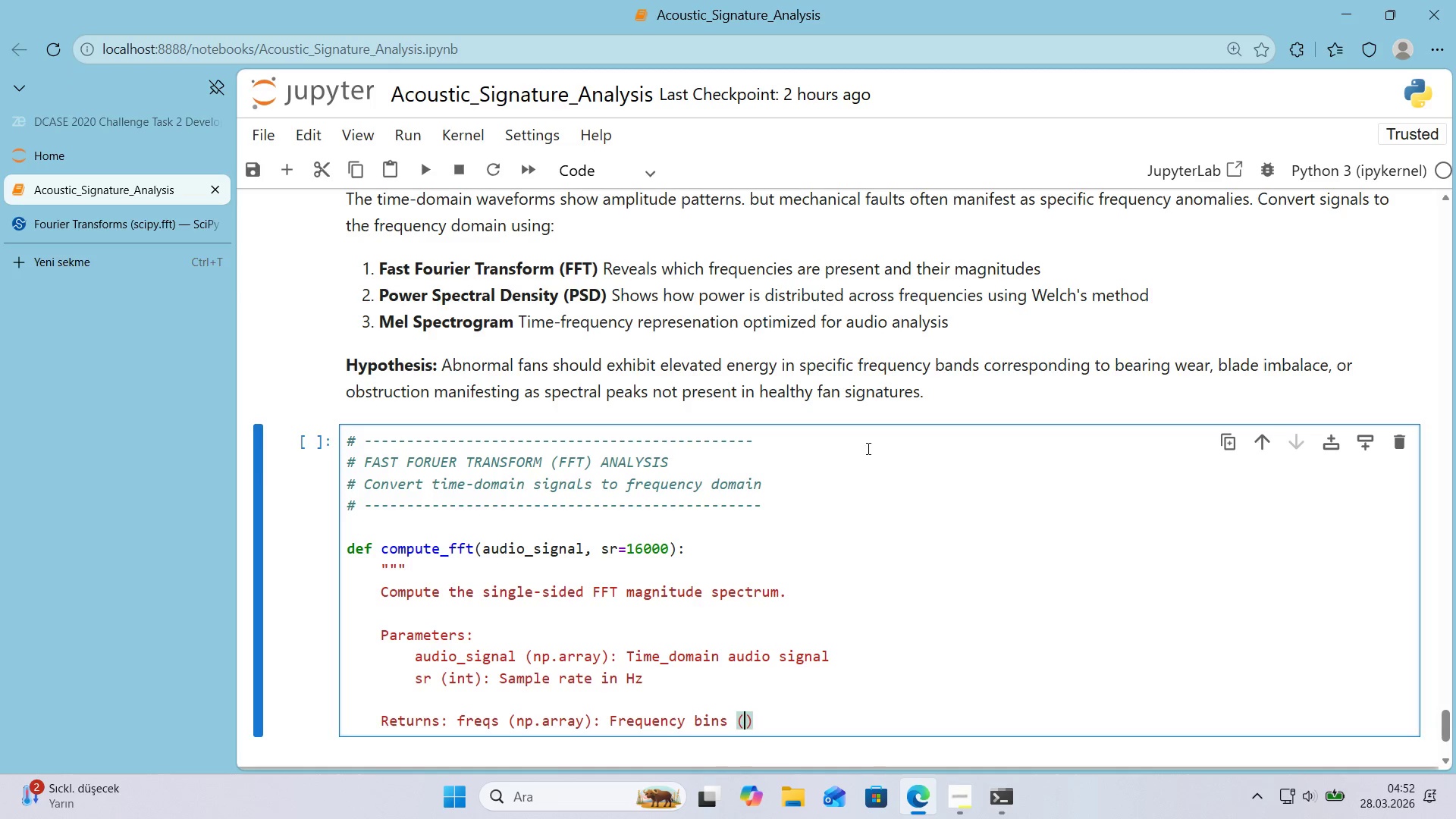 
key(ArrowLeft)
 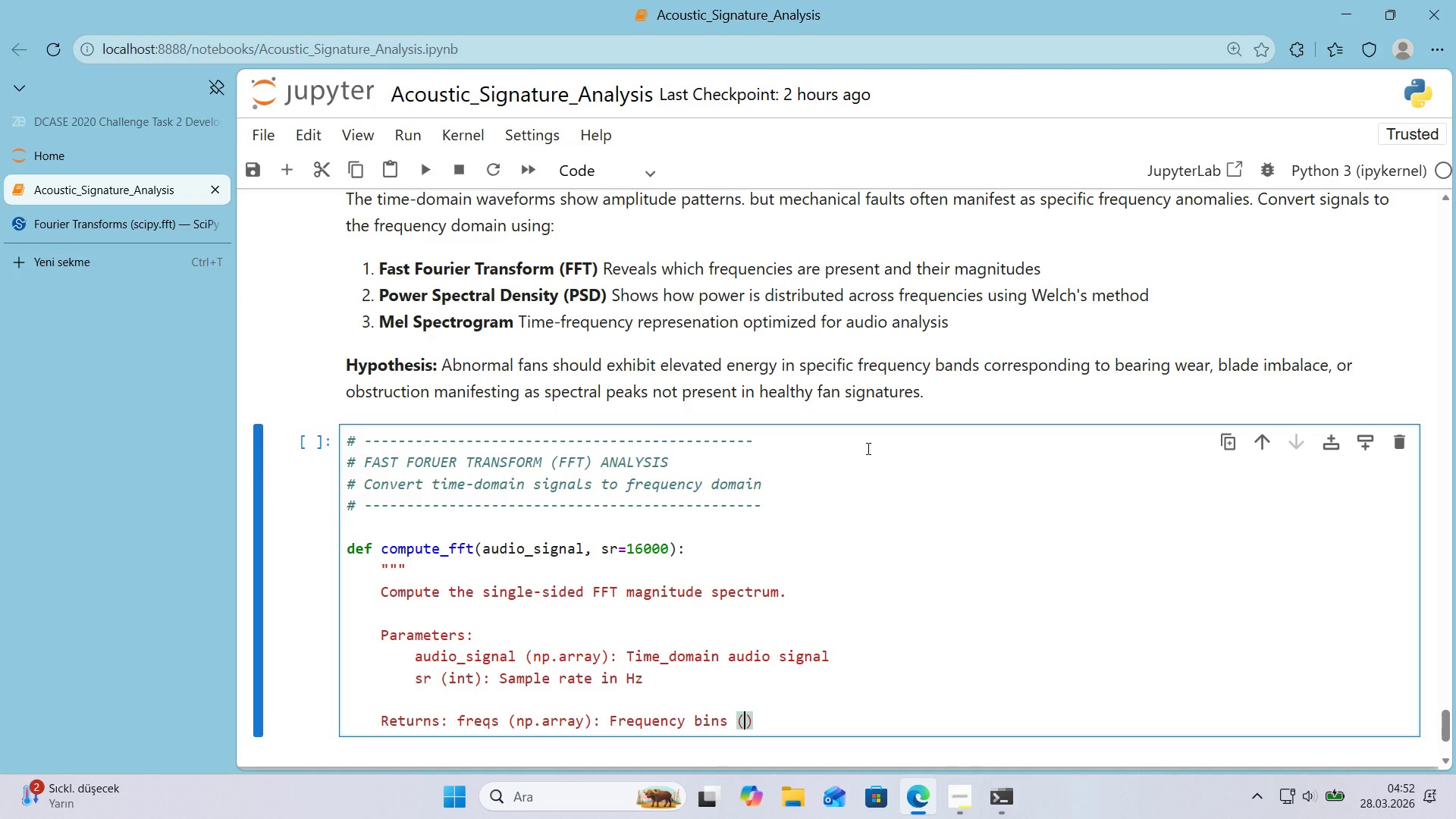 
key(CapsLock)
 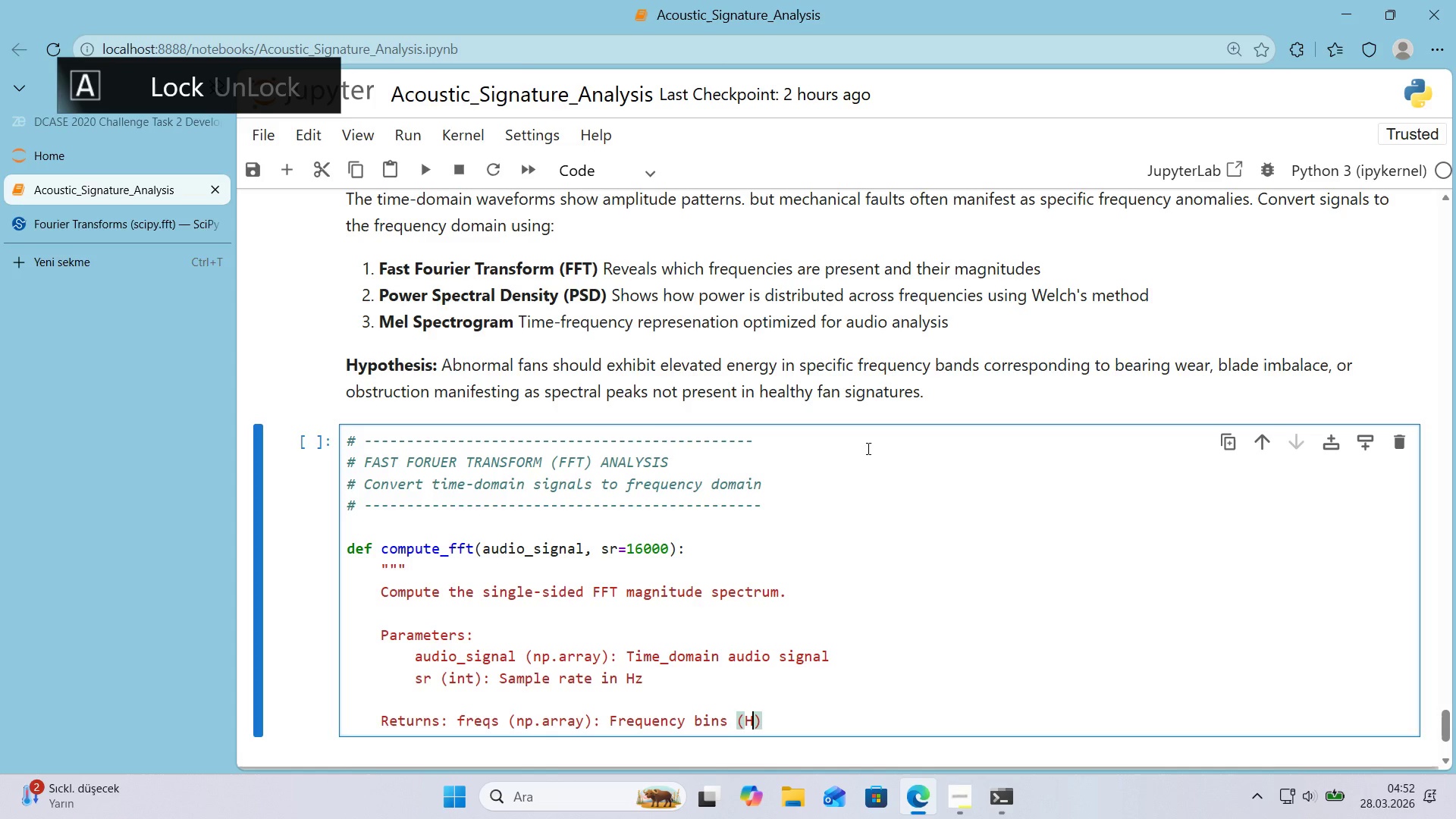 
key(H)
 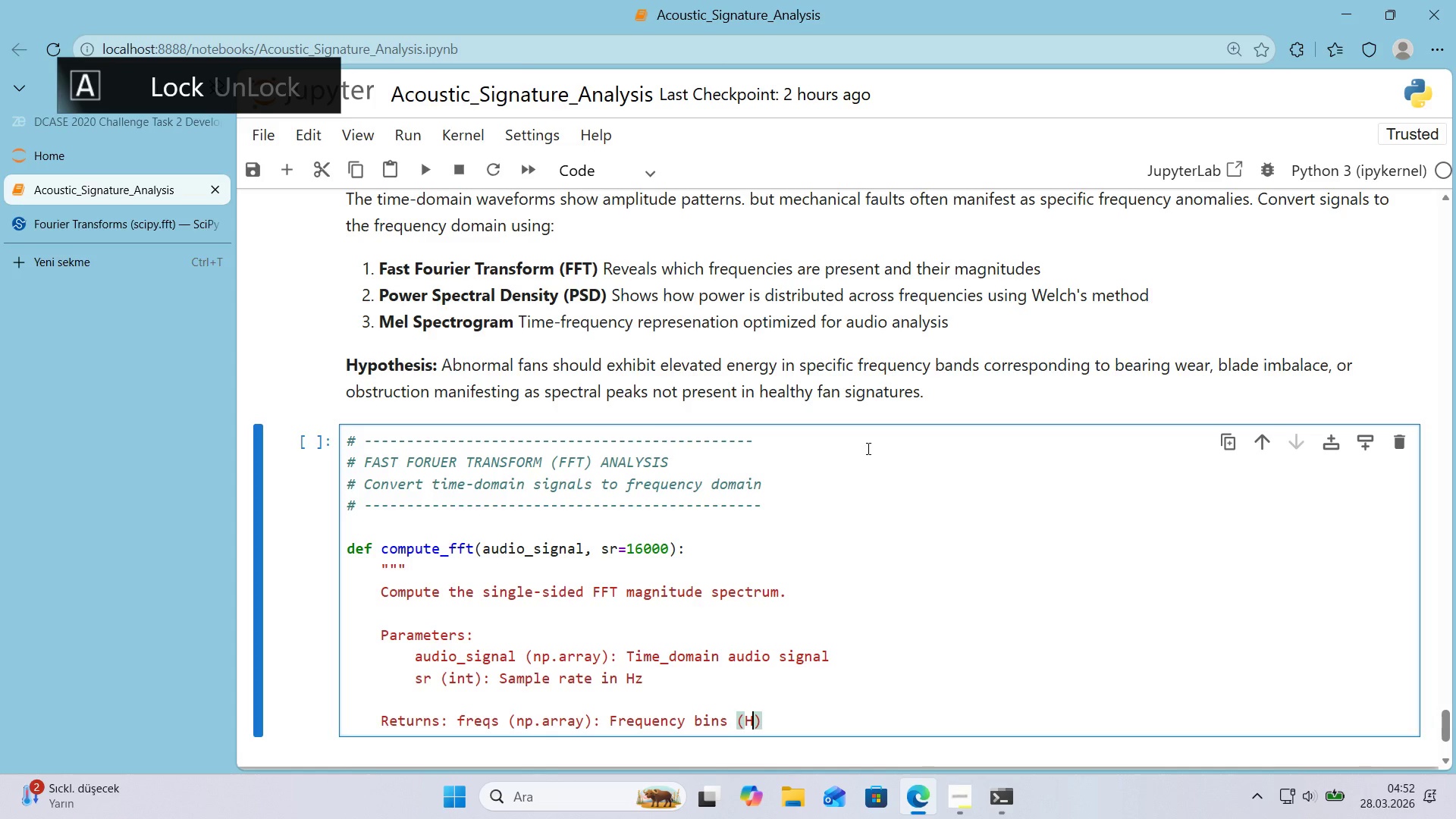 
key(CapsLock)
 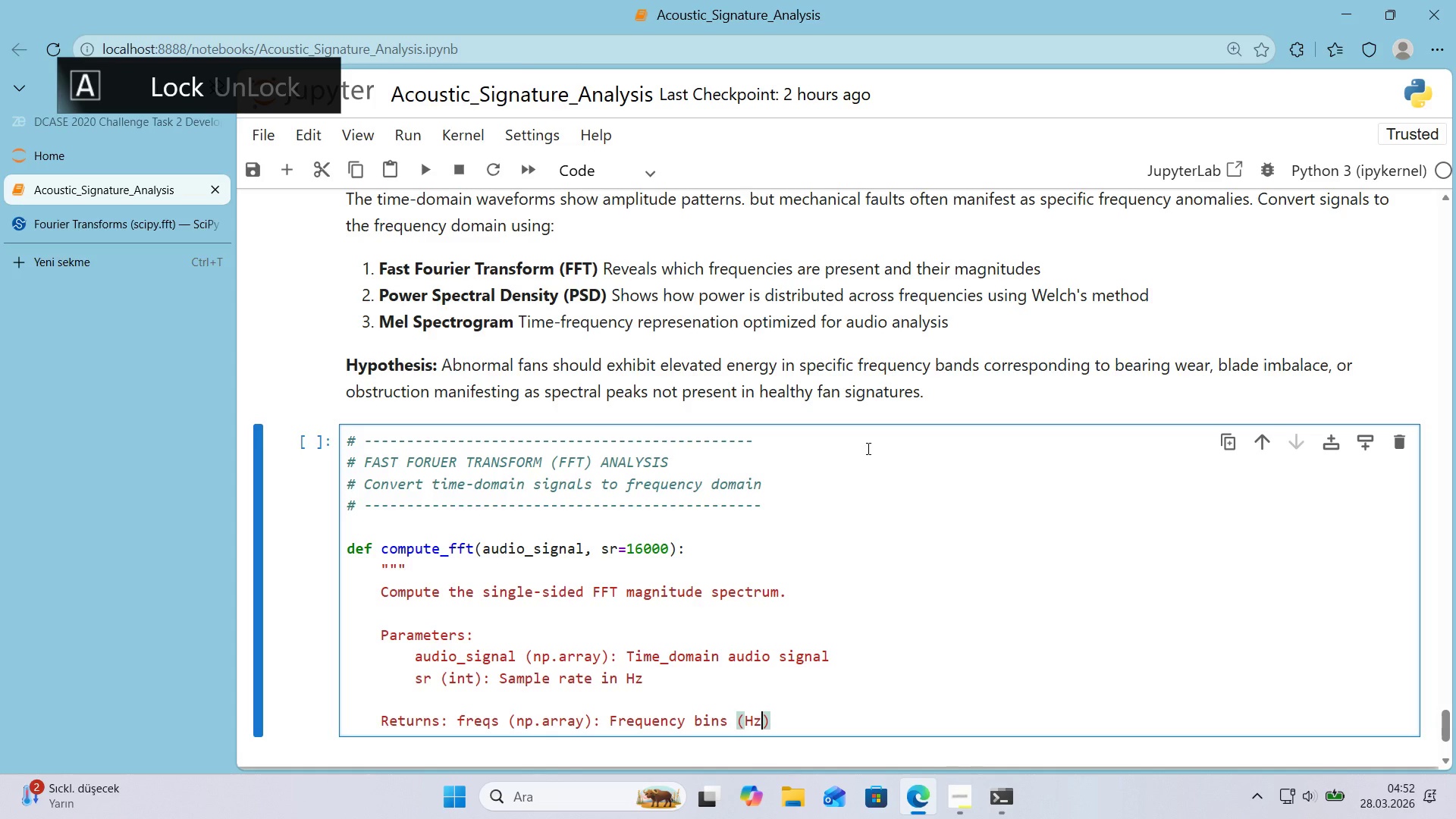 
key(Z)
 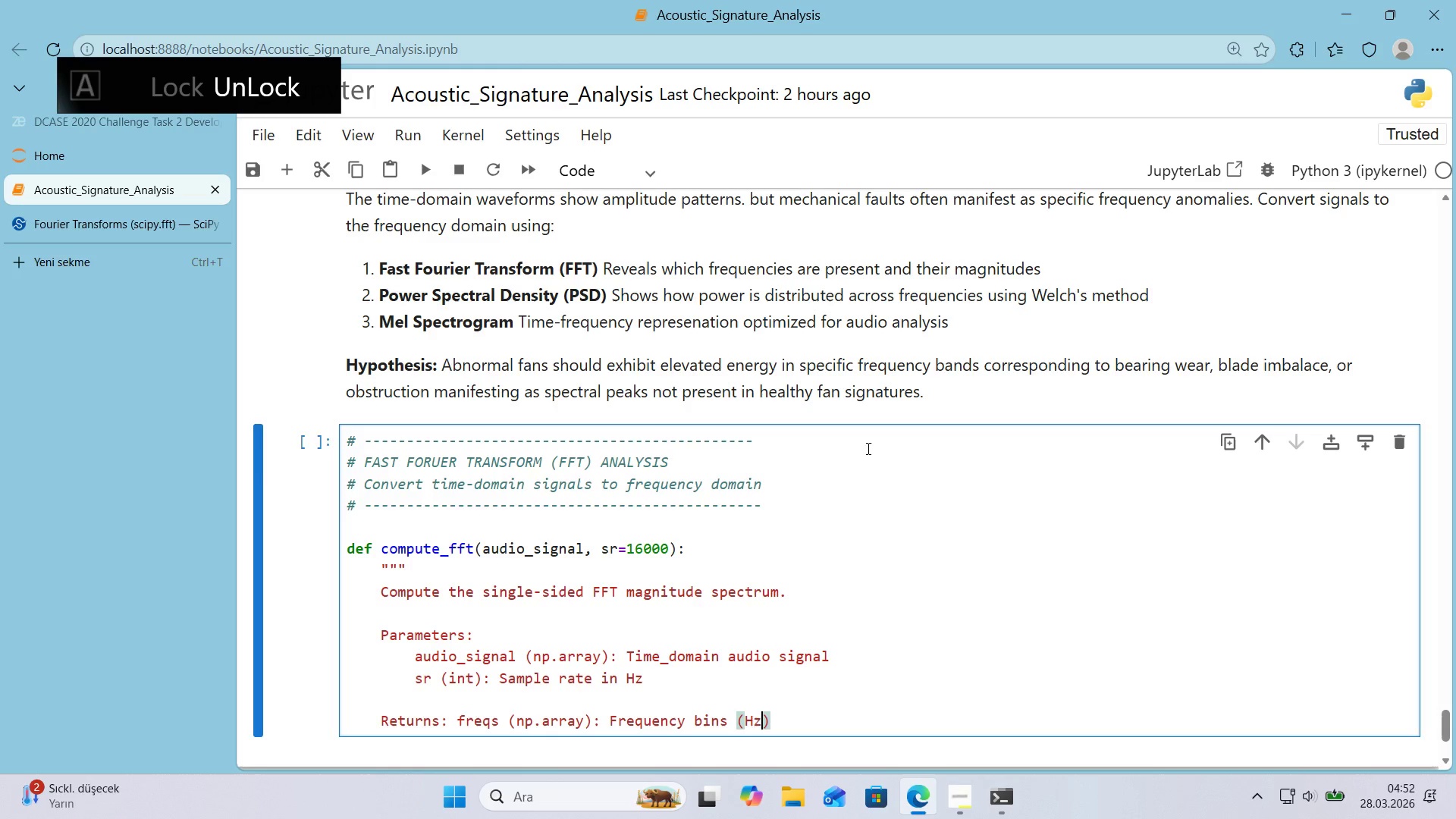 
key(ArrowDown)
 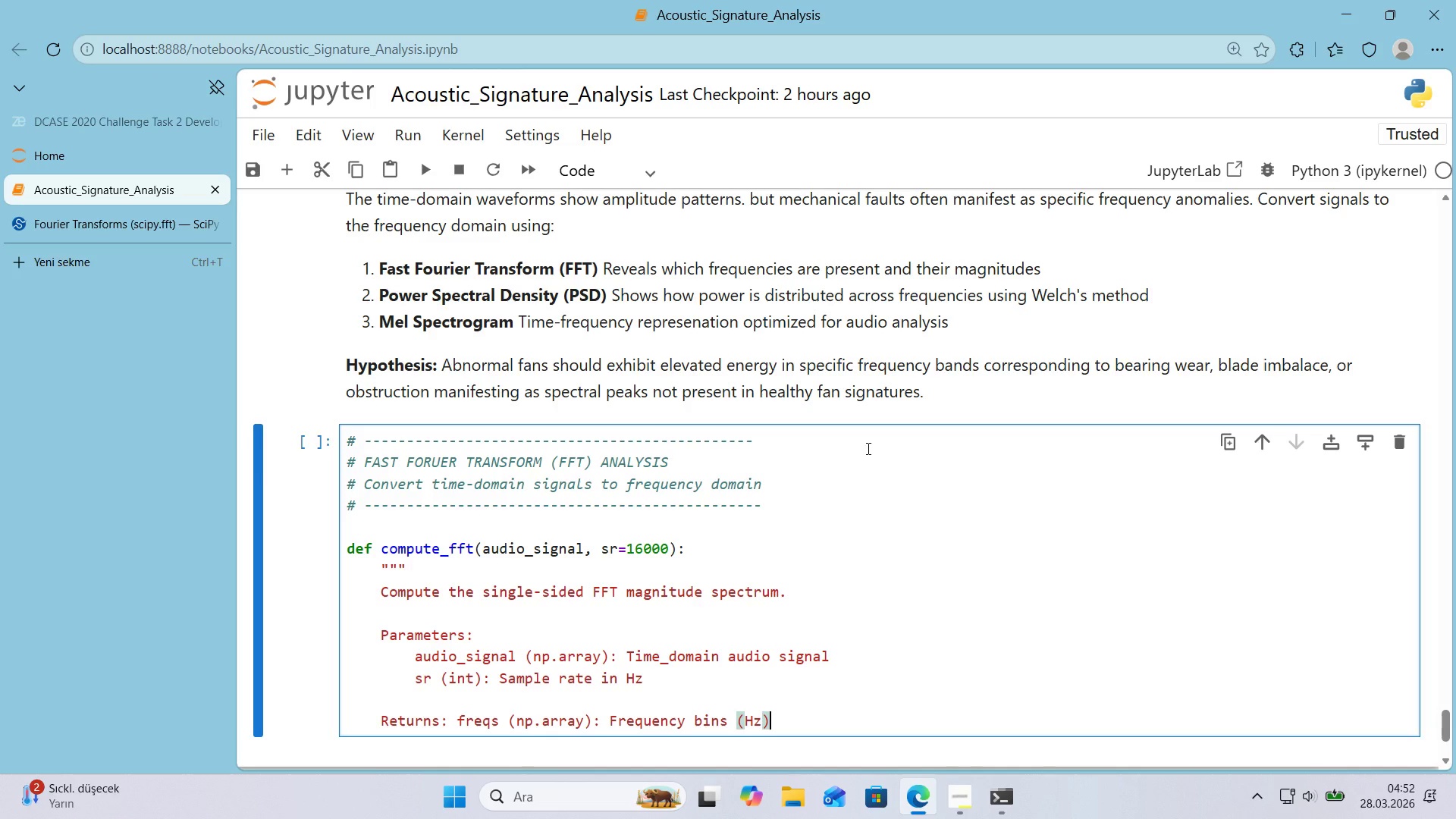 
wait(5.22)
 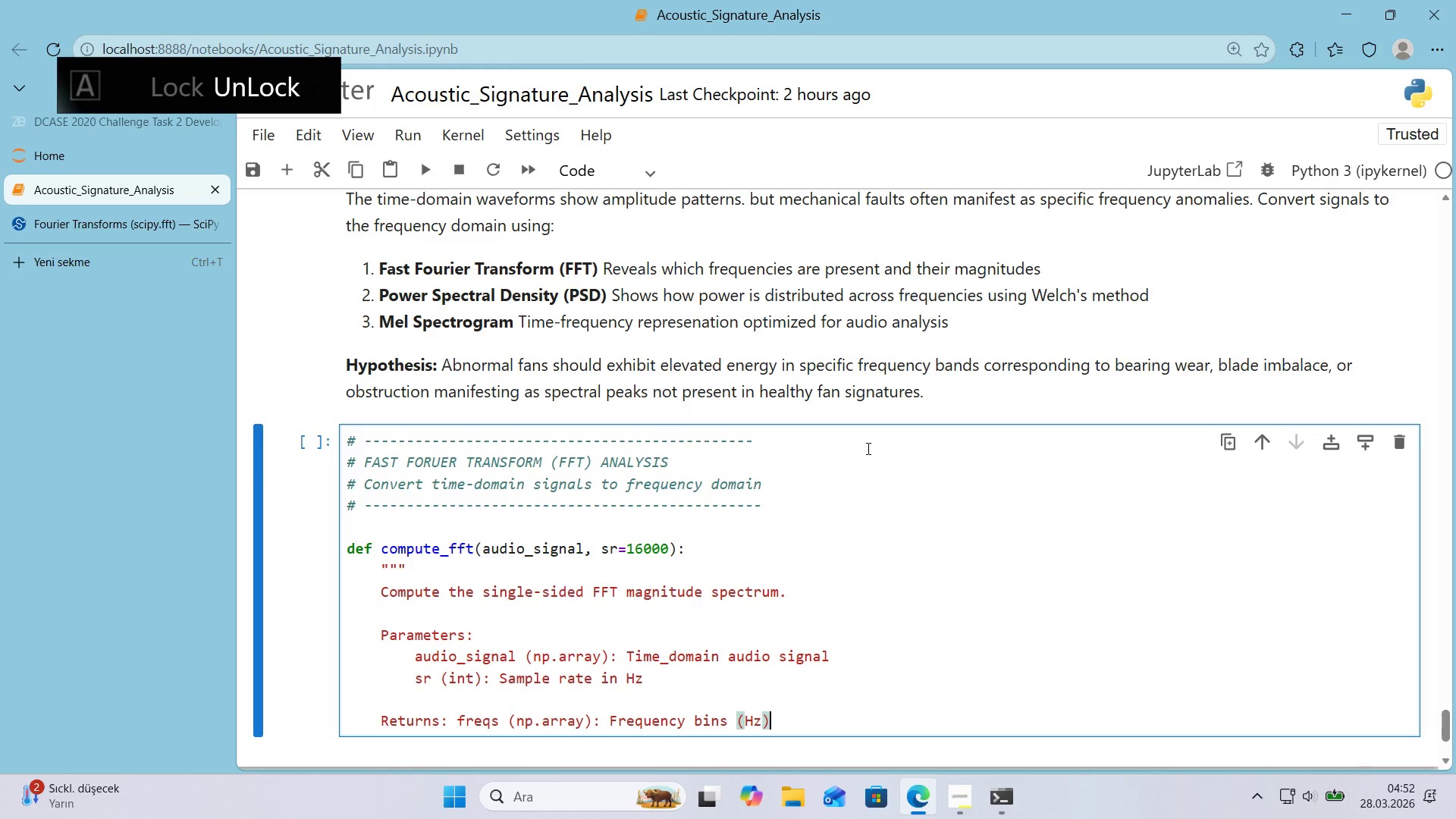 
key(Enter)
 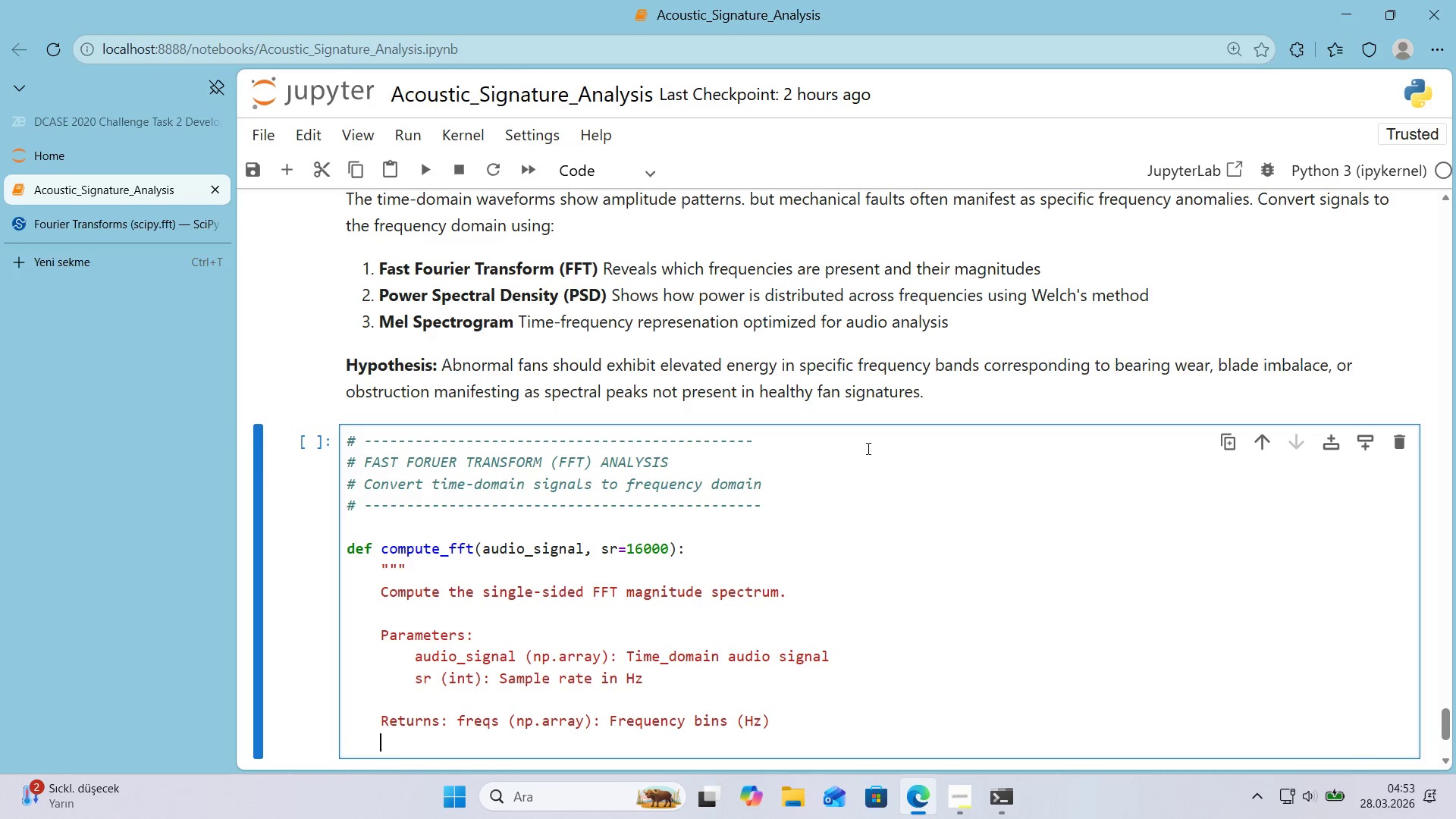 
scroll: coordinate [891, 460], scroll_direction: down, amount: 1.0
 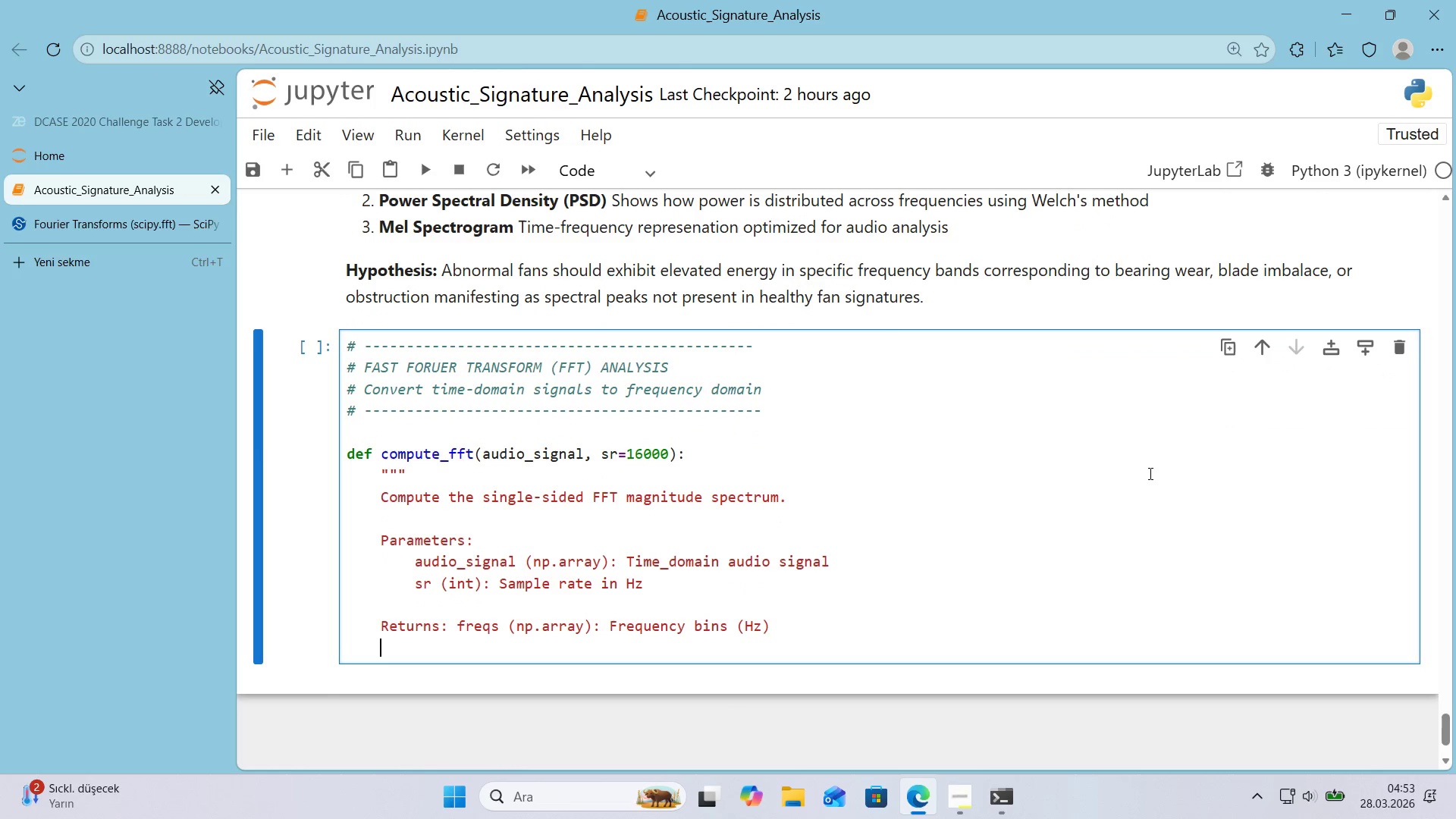 
type(a)
key(Backspace)
type(magn'tude)
 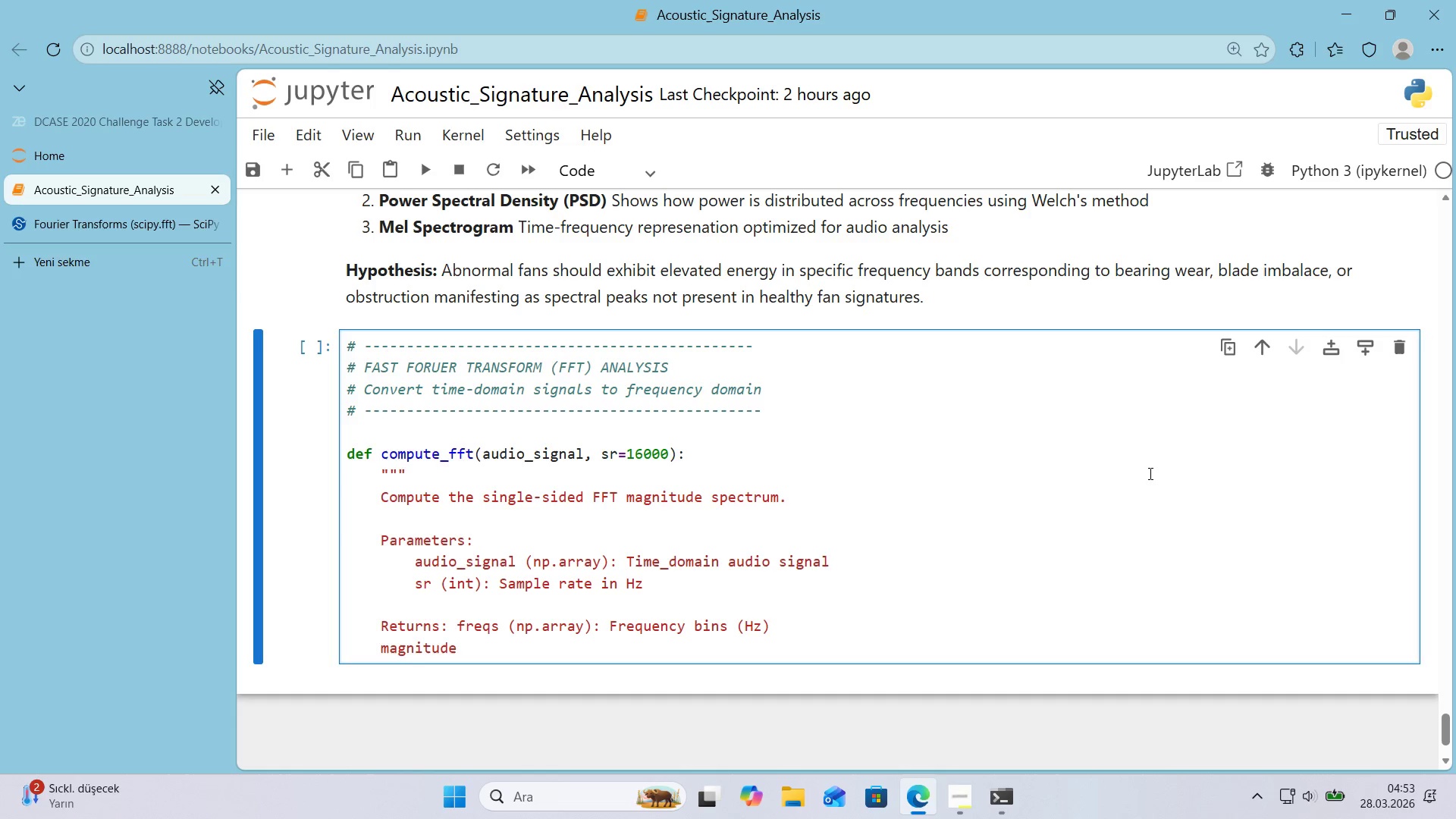 
key(ArrowUp)
 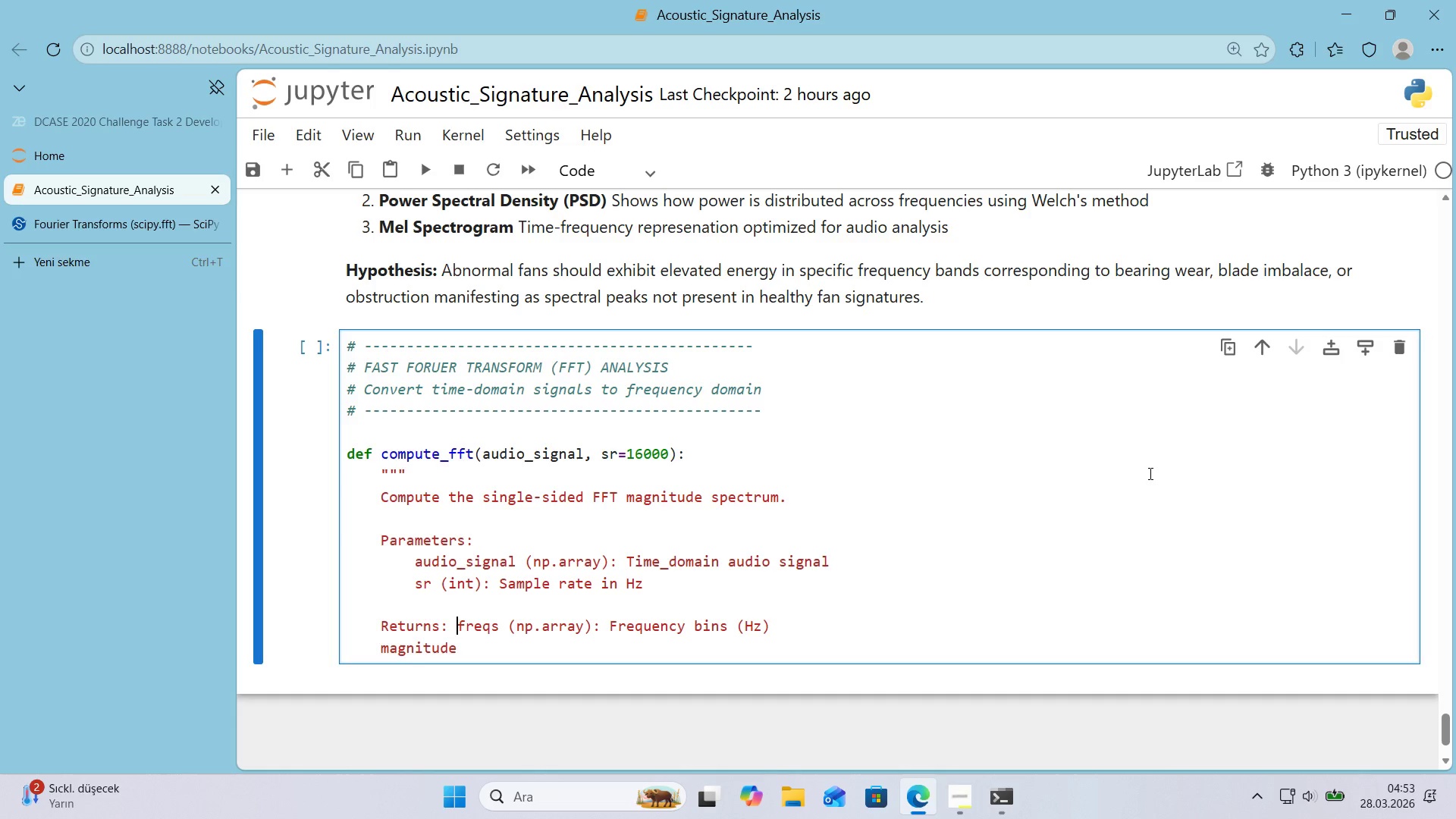 
key(Enter)
 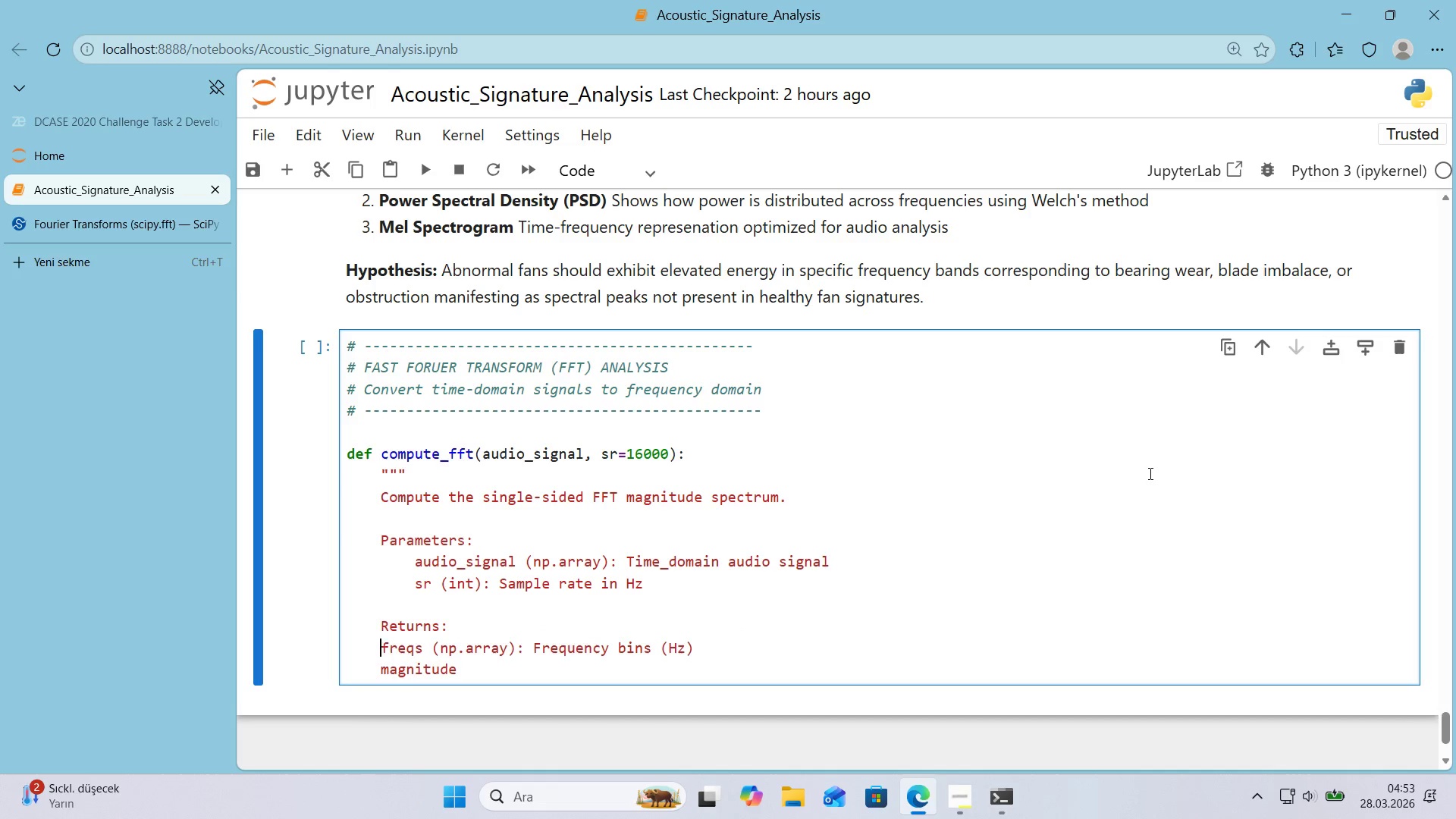 
key(Tab)
 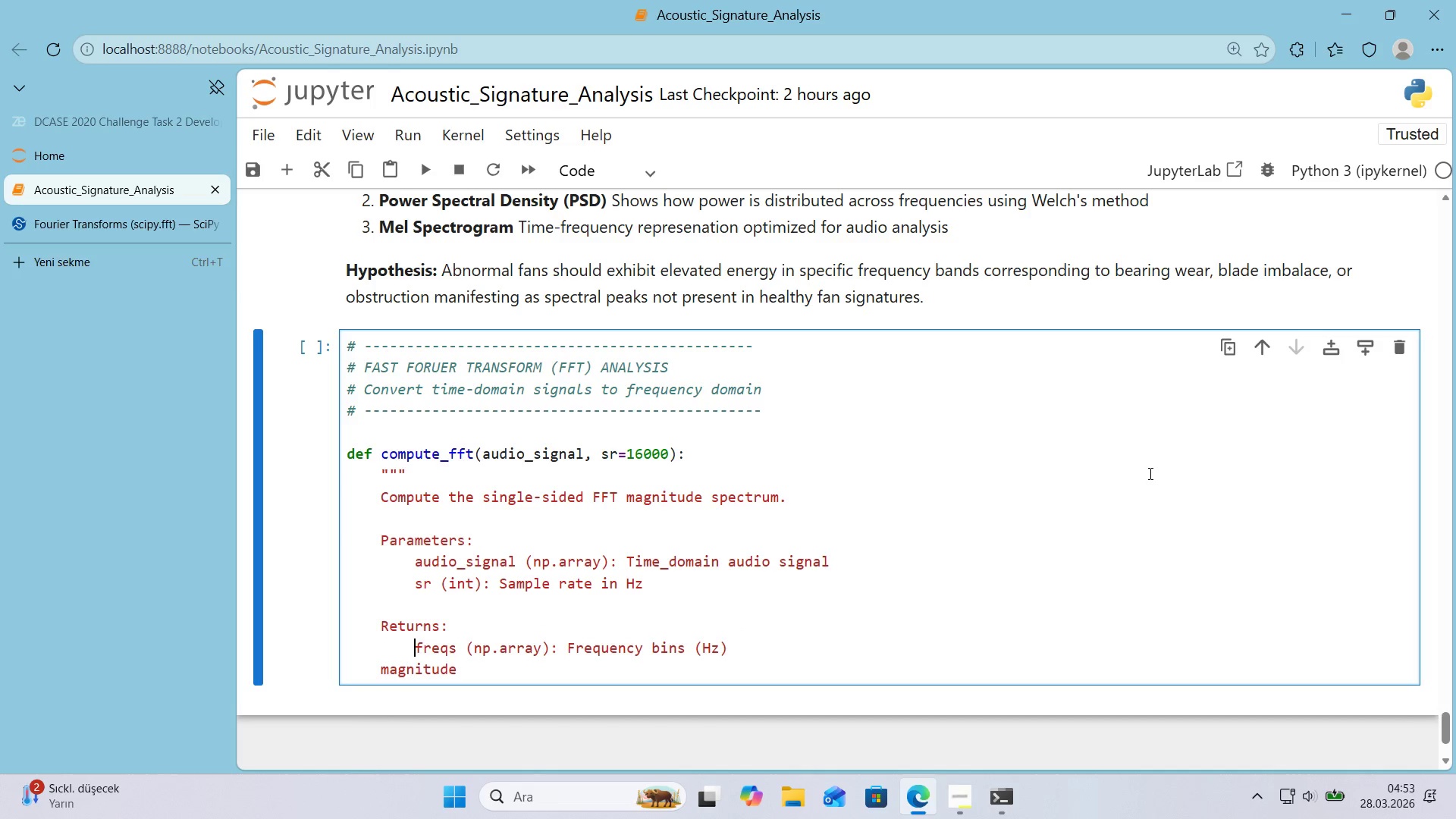 
key(ArrowDown)
 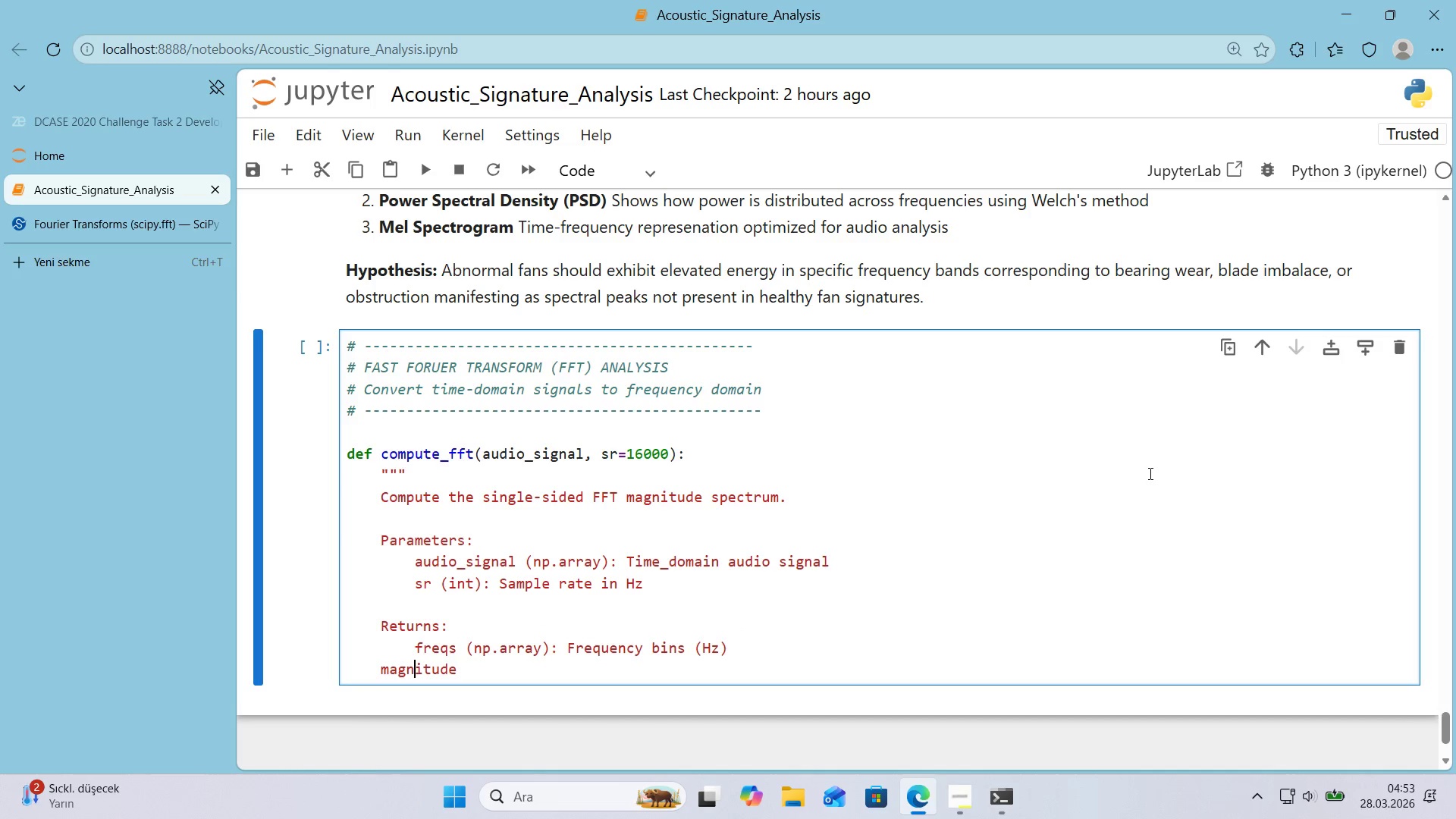 
key(ArrowLeft)
 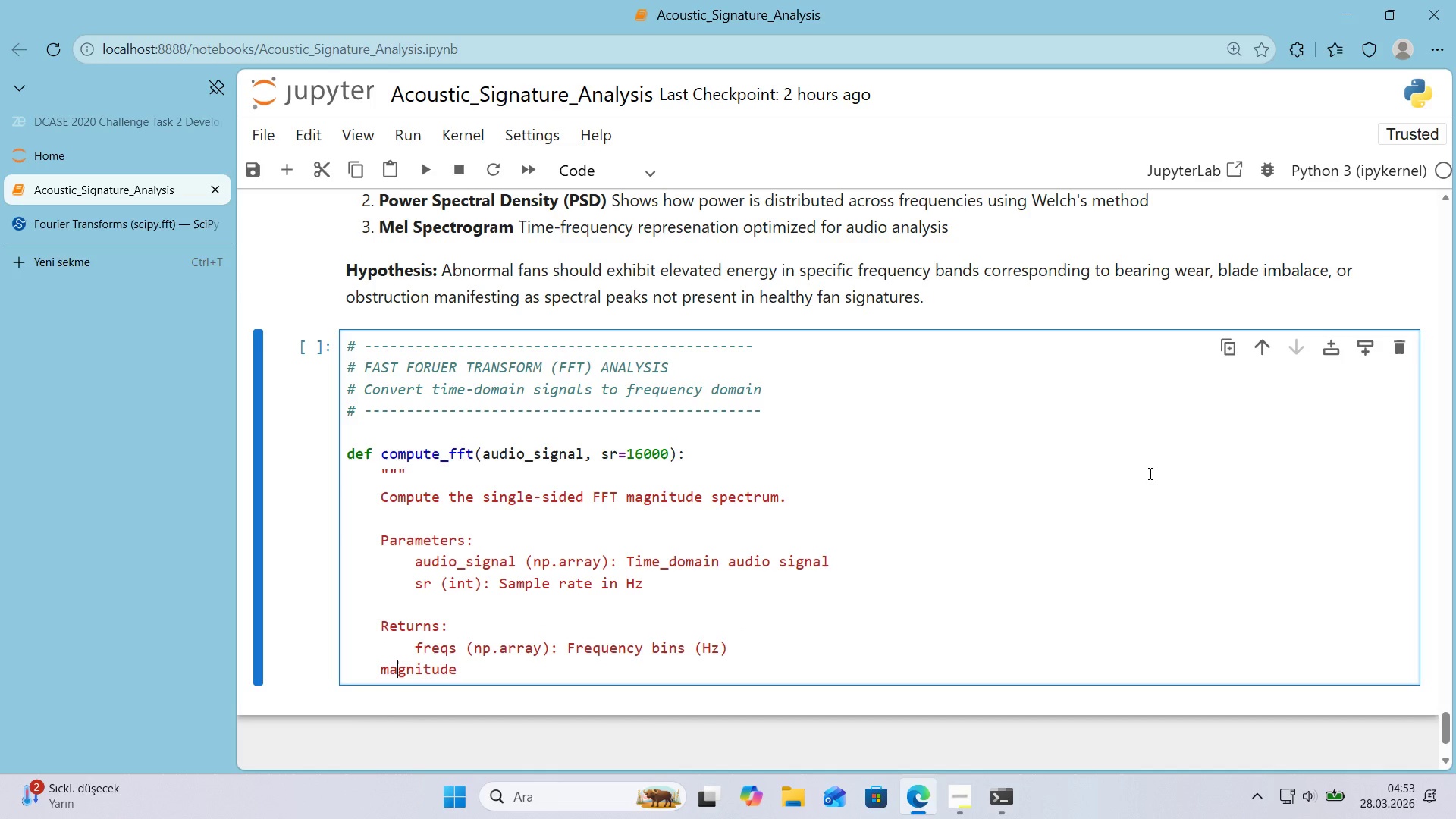 
key(ArrowLeft)
 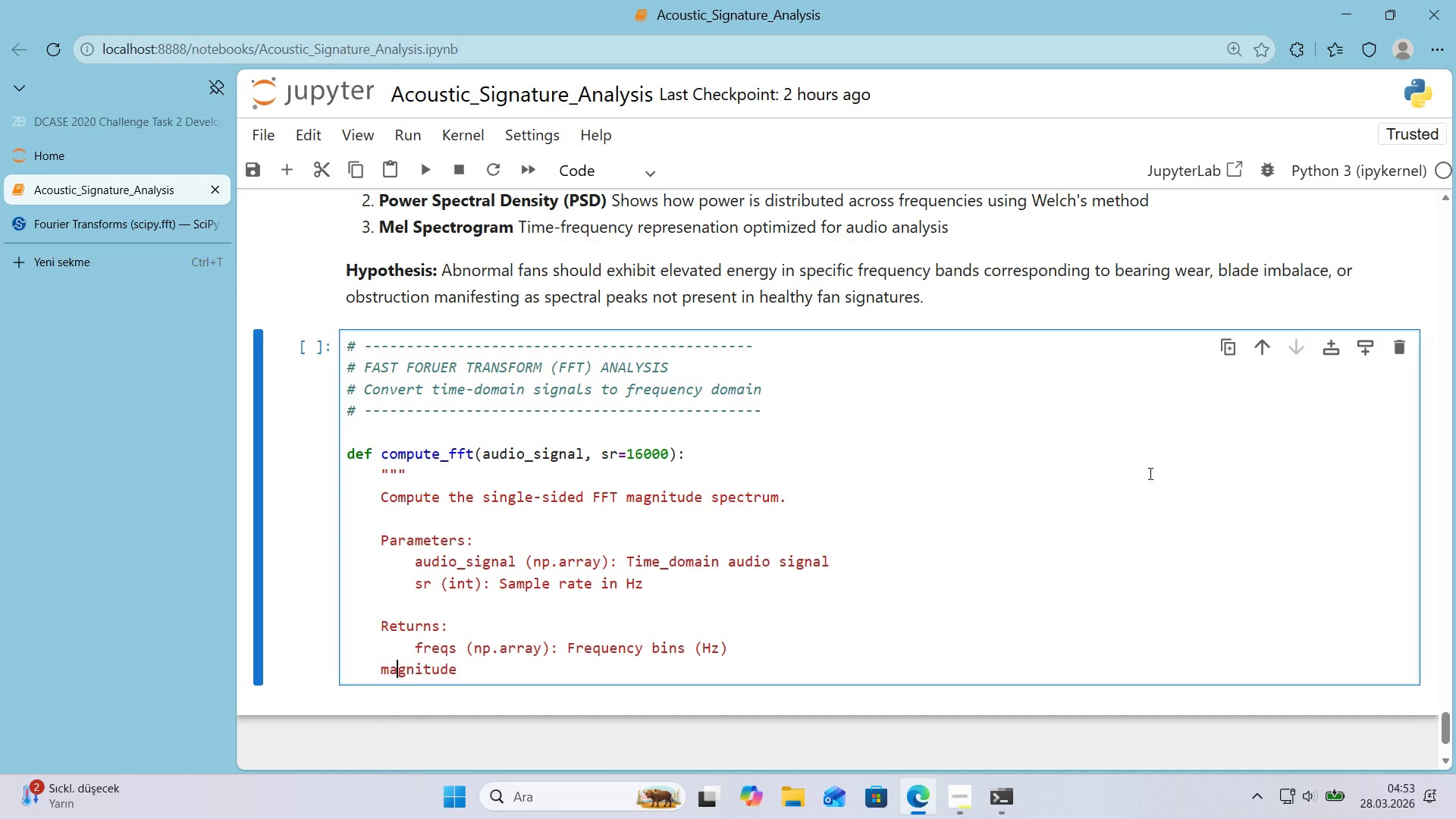 
key(ArrowLeft)
 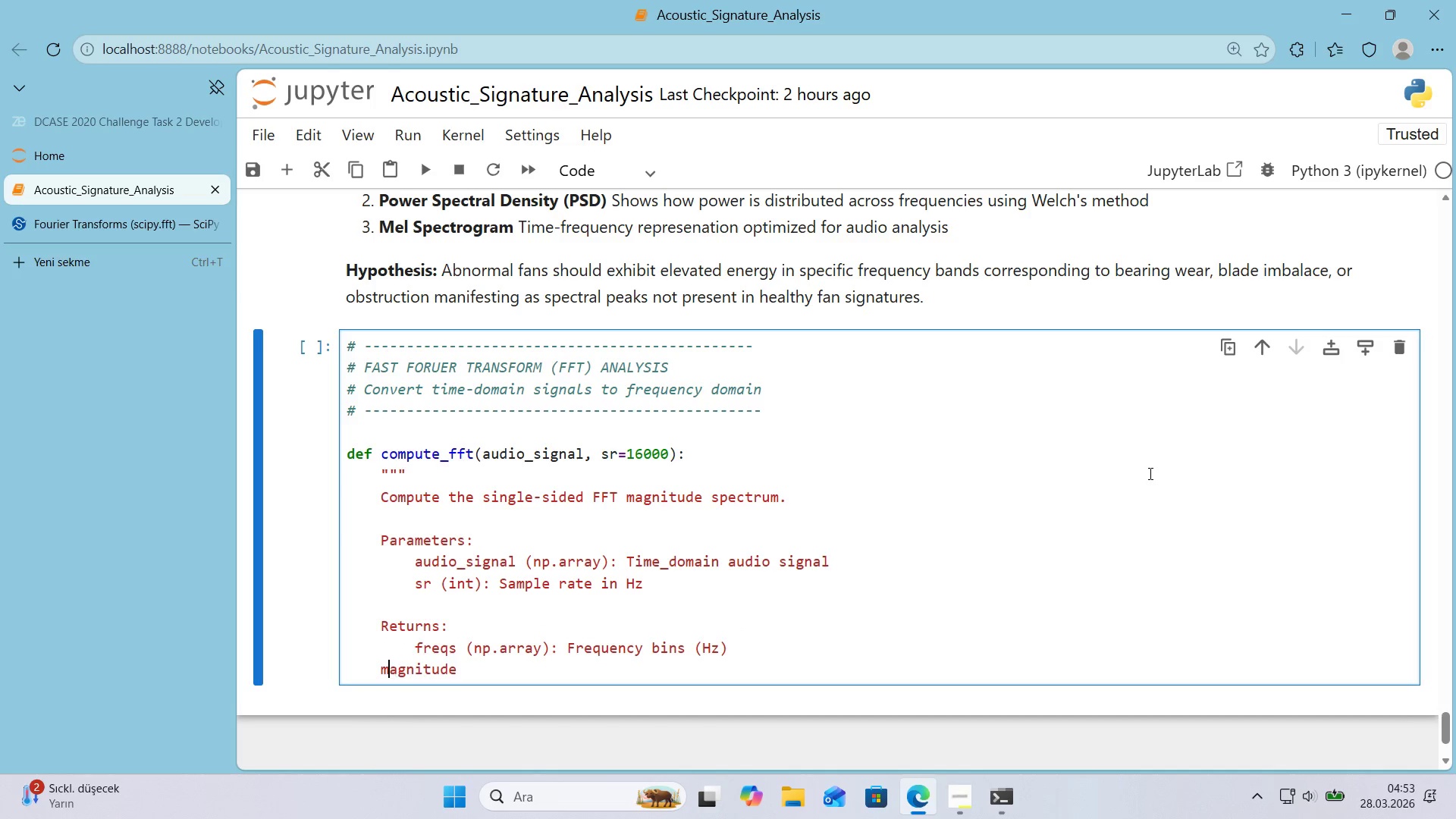 
key(ArrowLeft)
 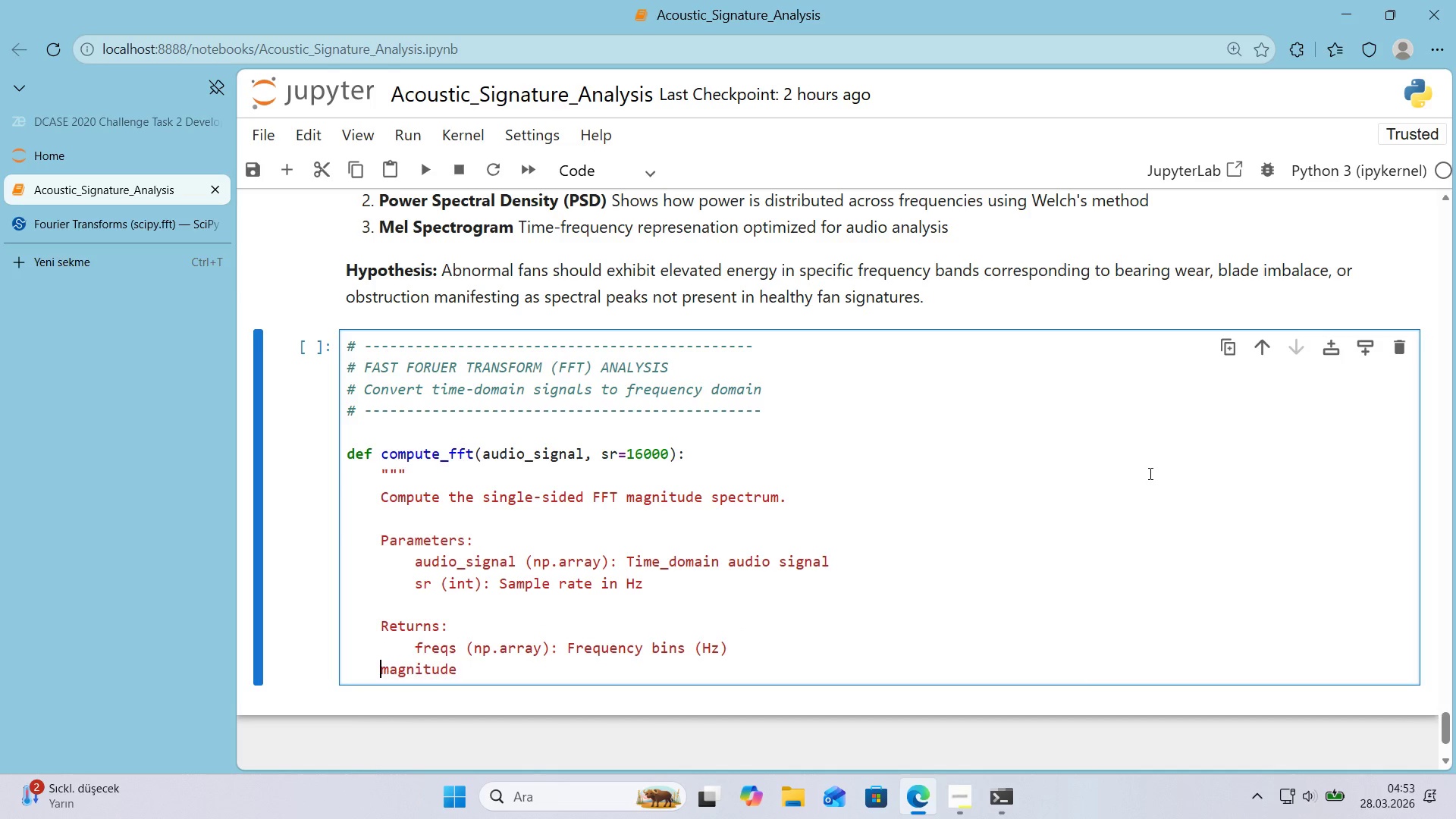 
key(Tab)
type( *()
 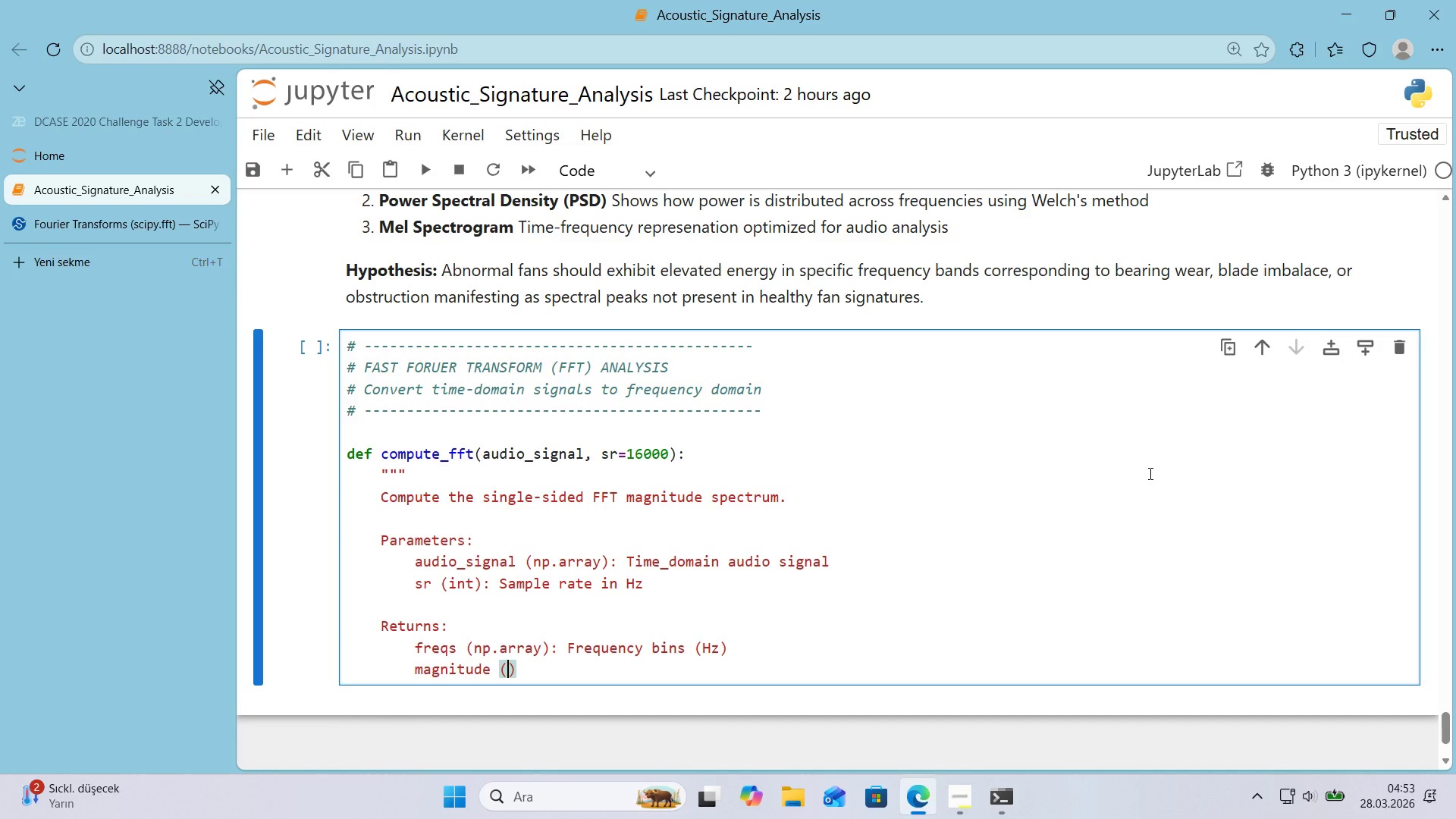 
hold_key(key=ArrowRight, duration=0.81)
 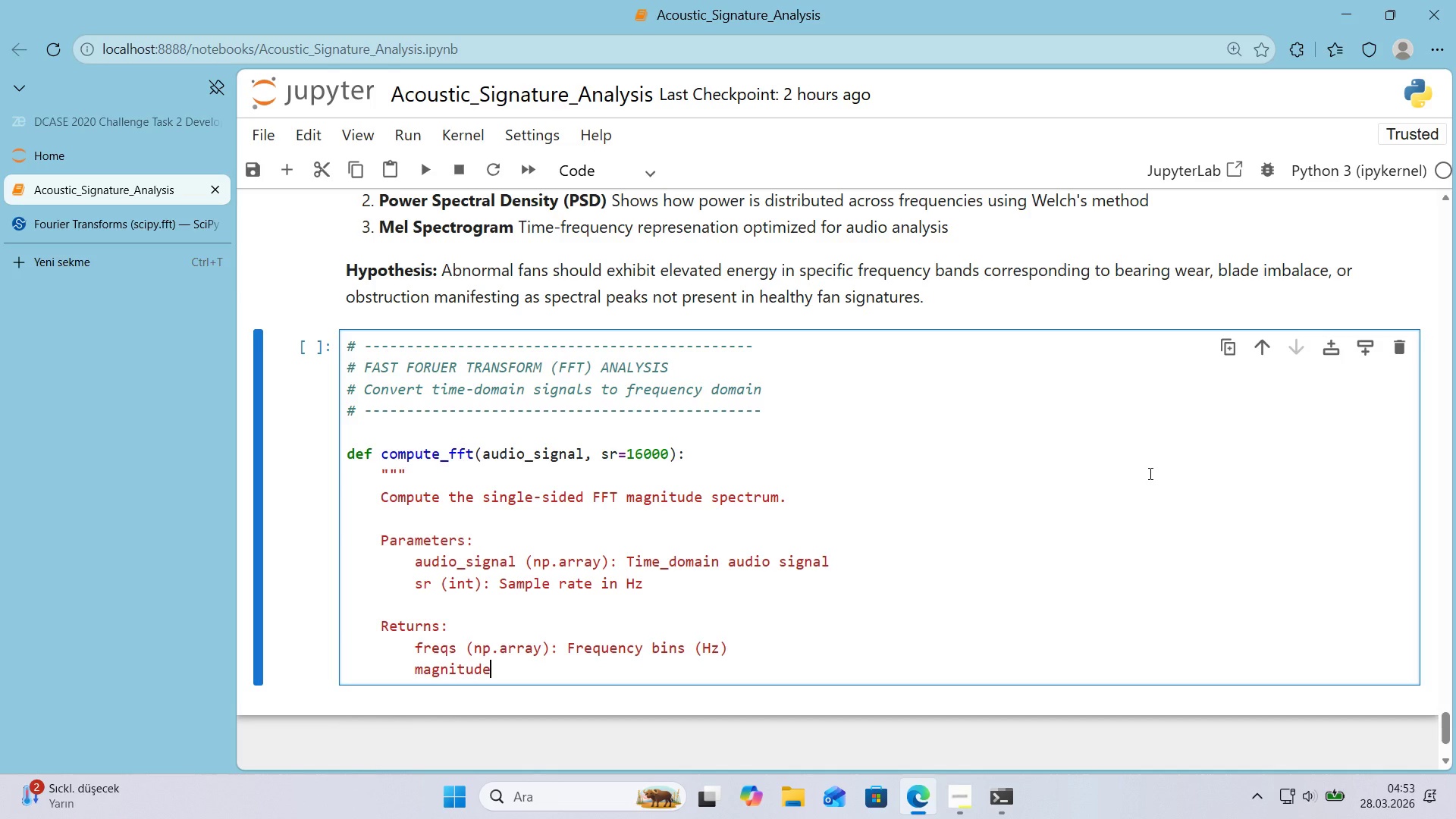 
key(ArrowLeft)
 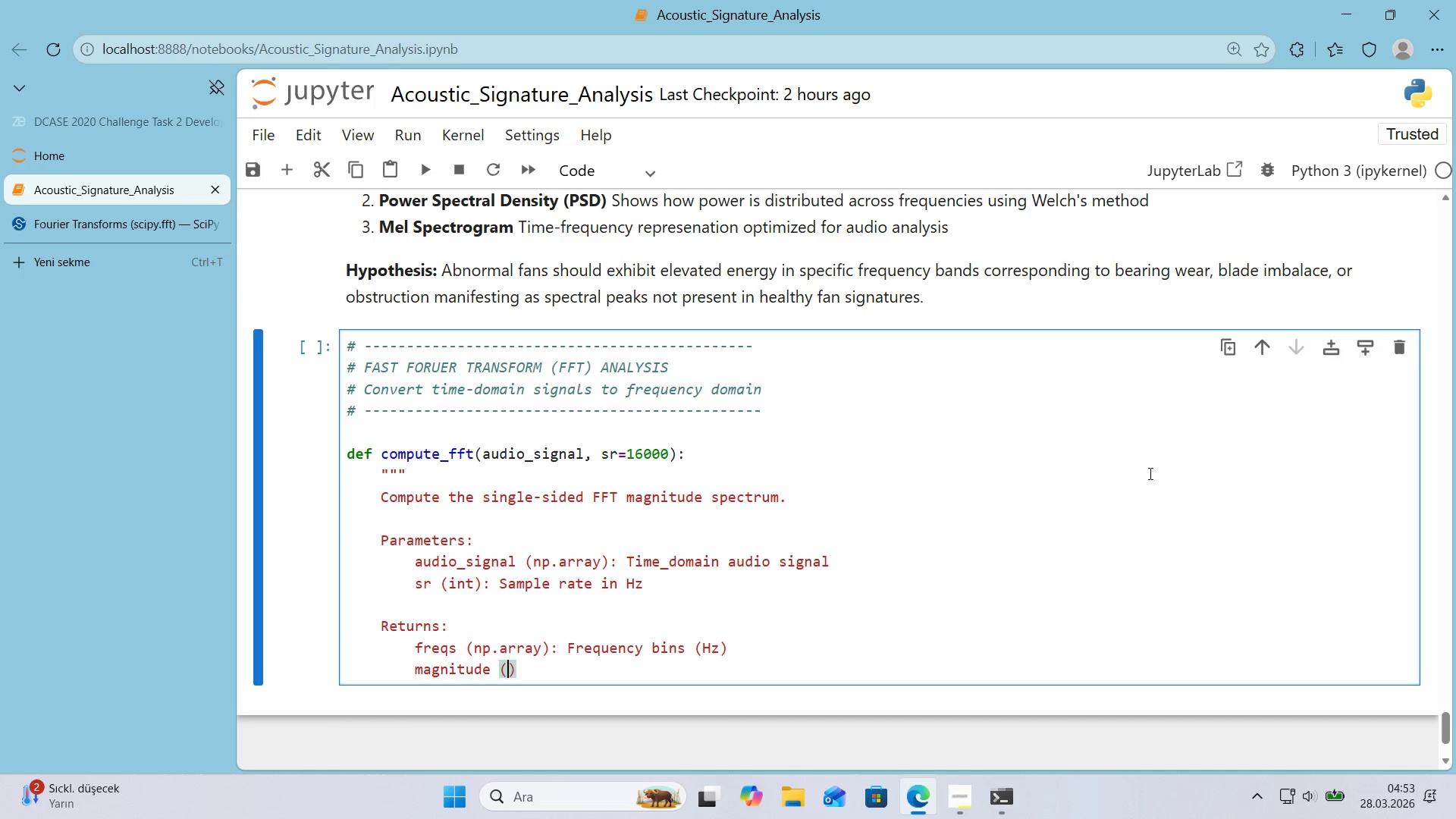 
type(np.array)
 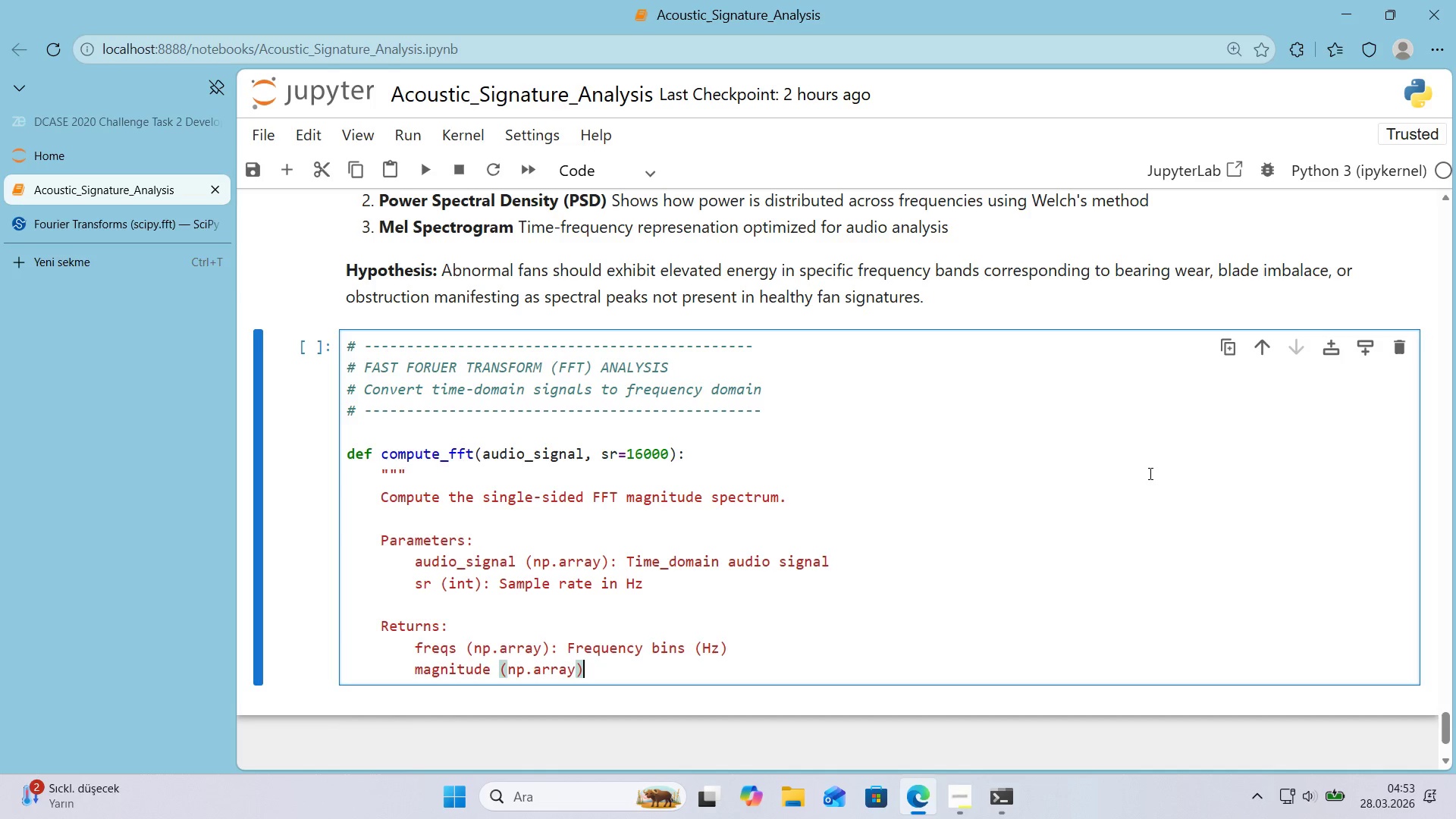 
key(ArrowRight)
 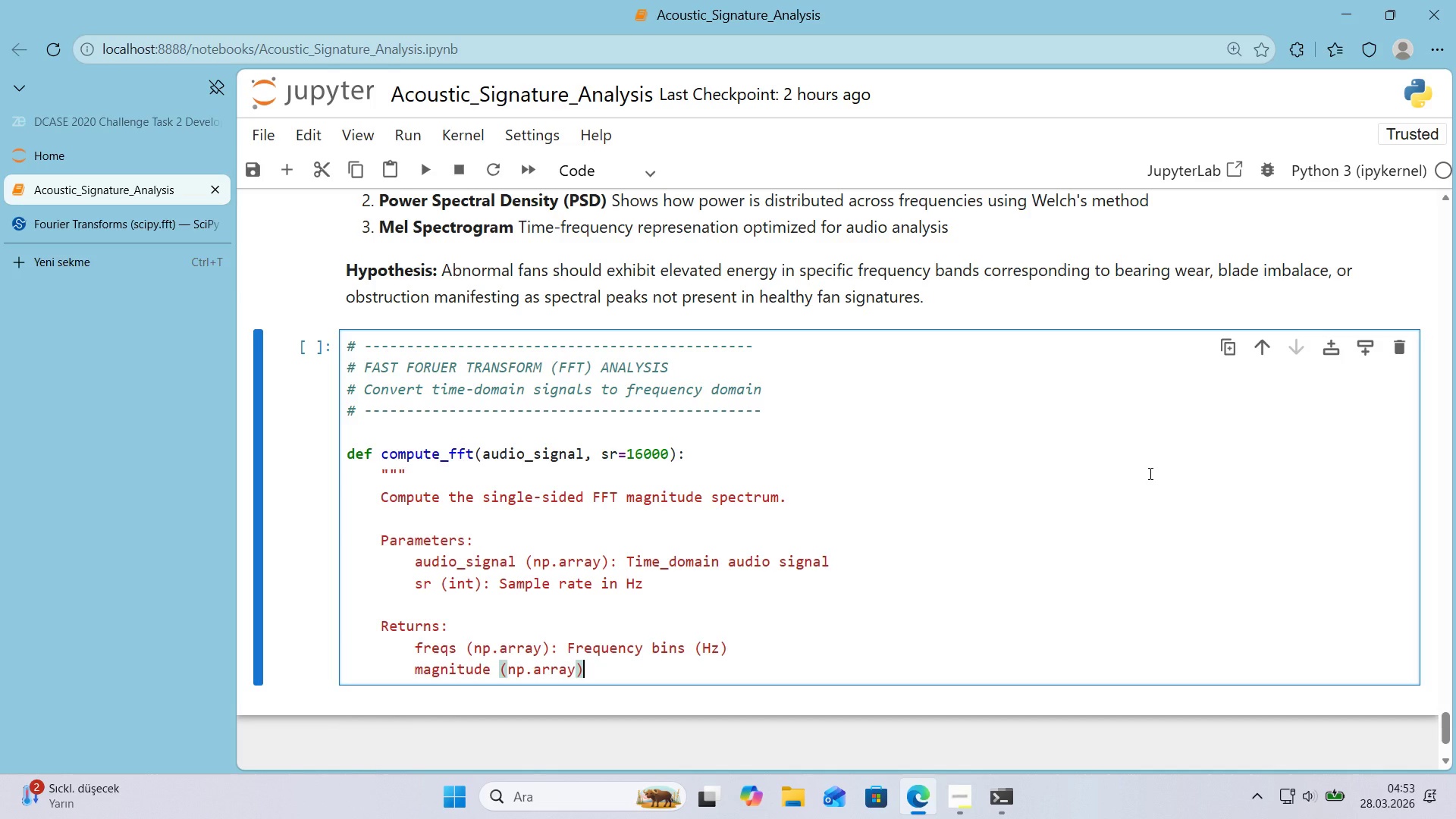 
type(> FFT magn'tude *()
 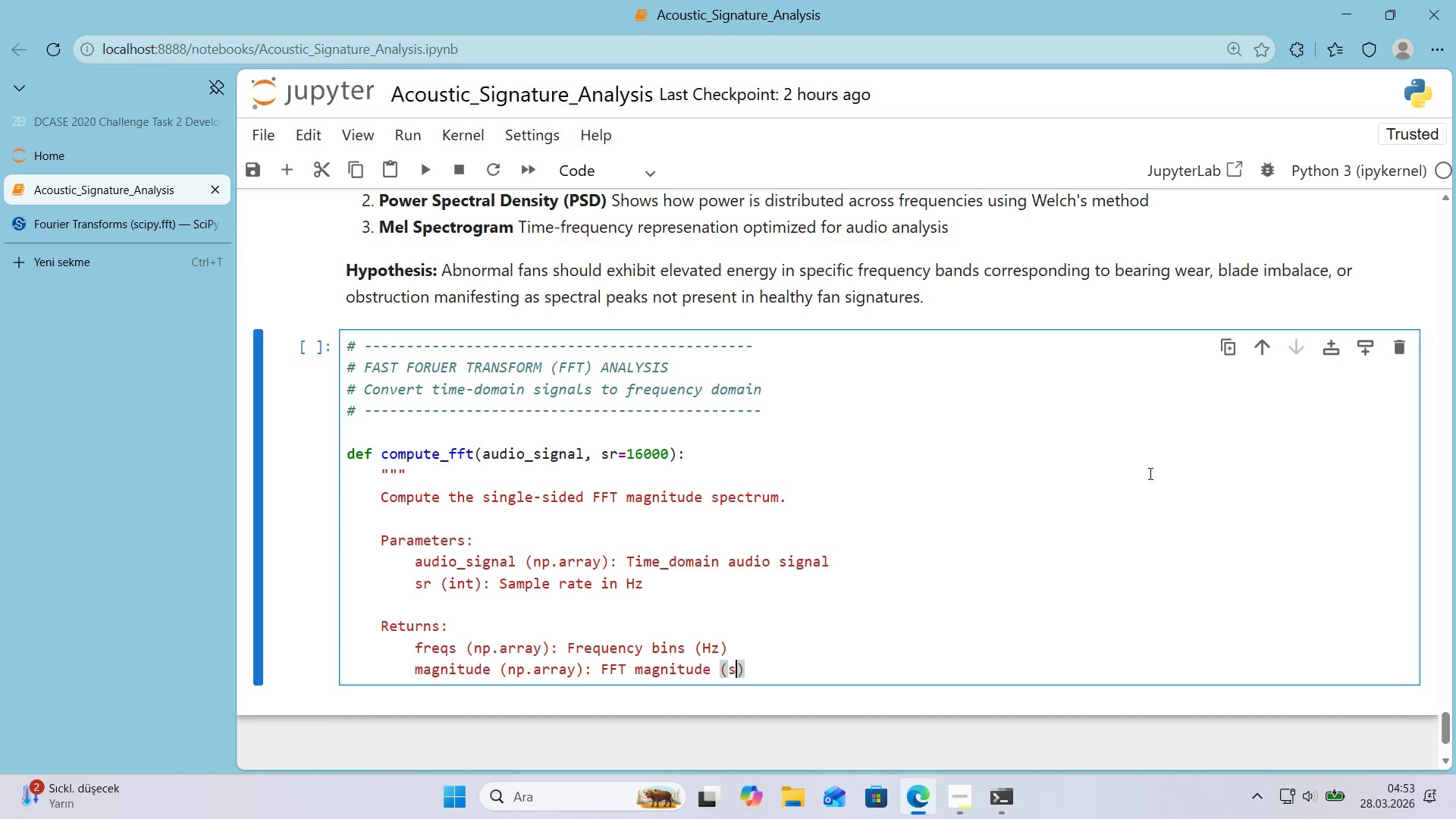 
 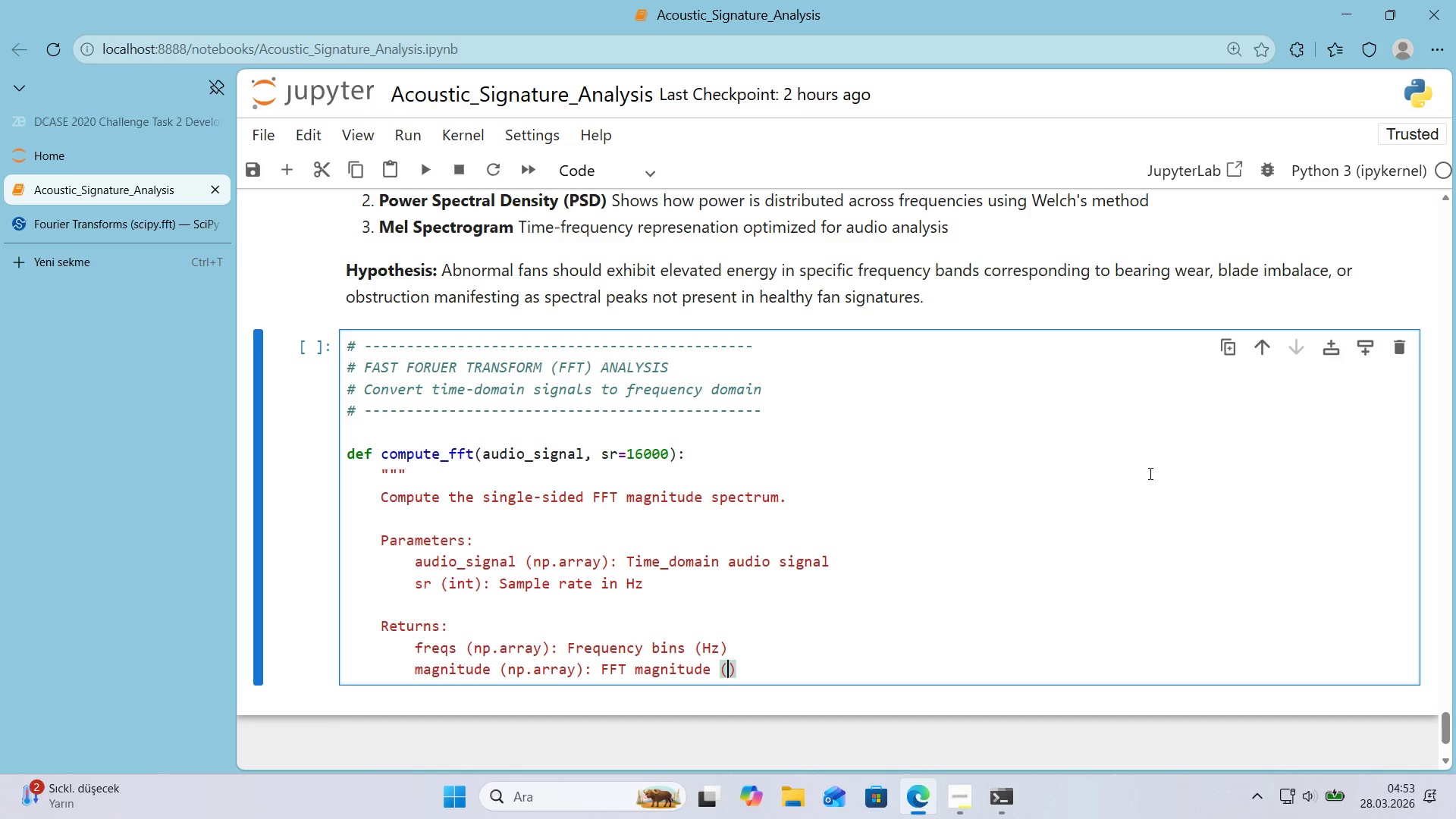 
key(ArrowLeft)
 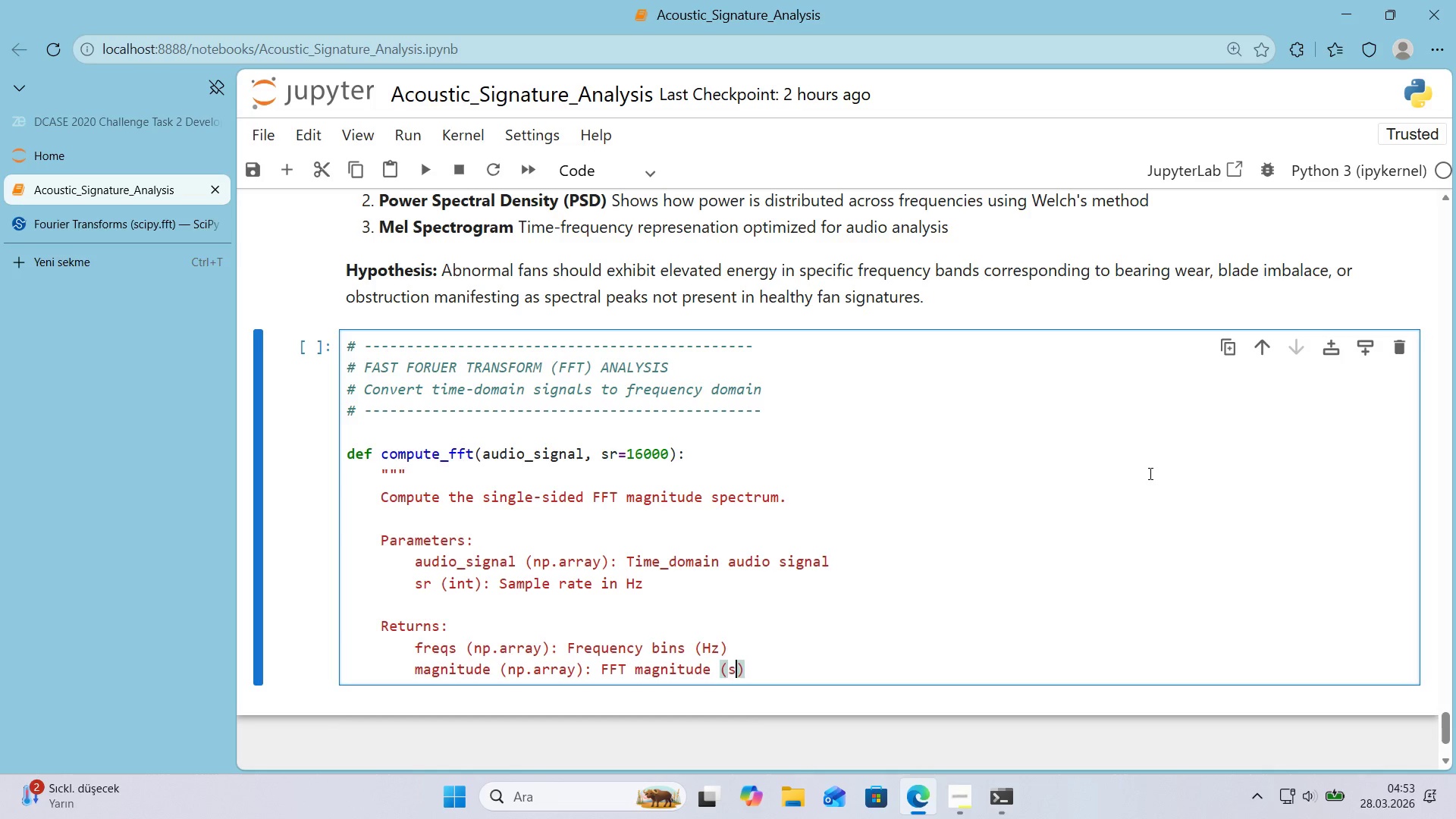 
type(s'ngle-s'ded)
 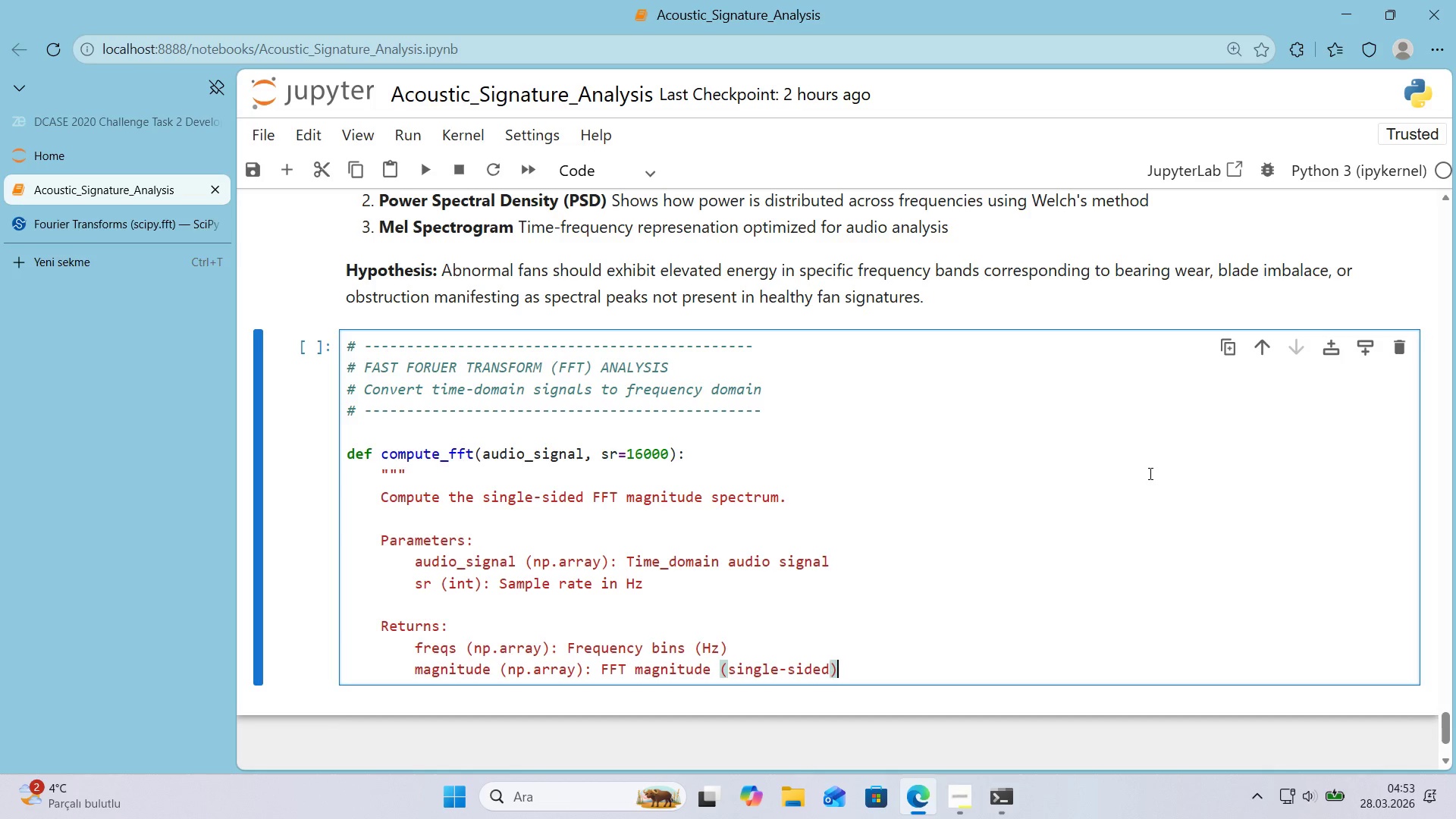 
key(ArrowRight)
 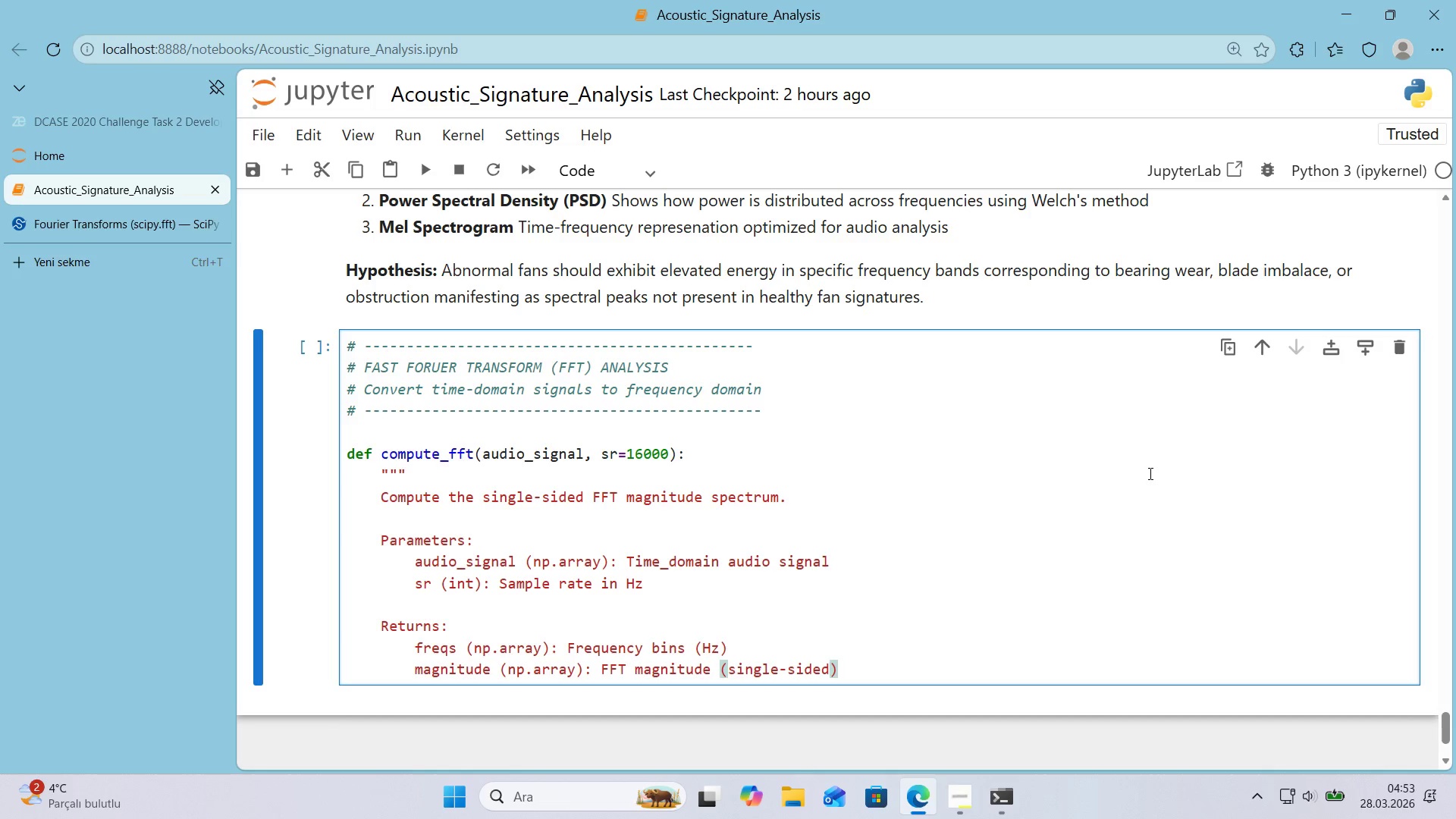 
key(Enter)
 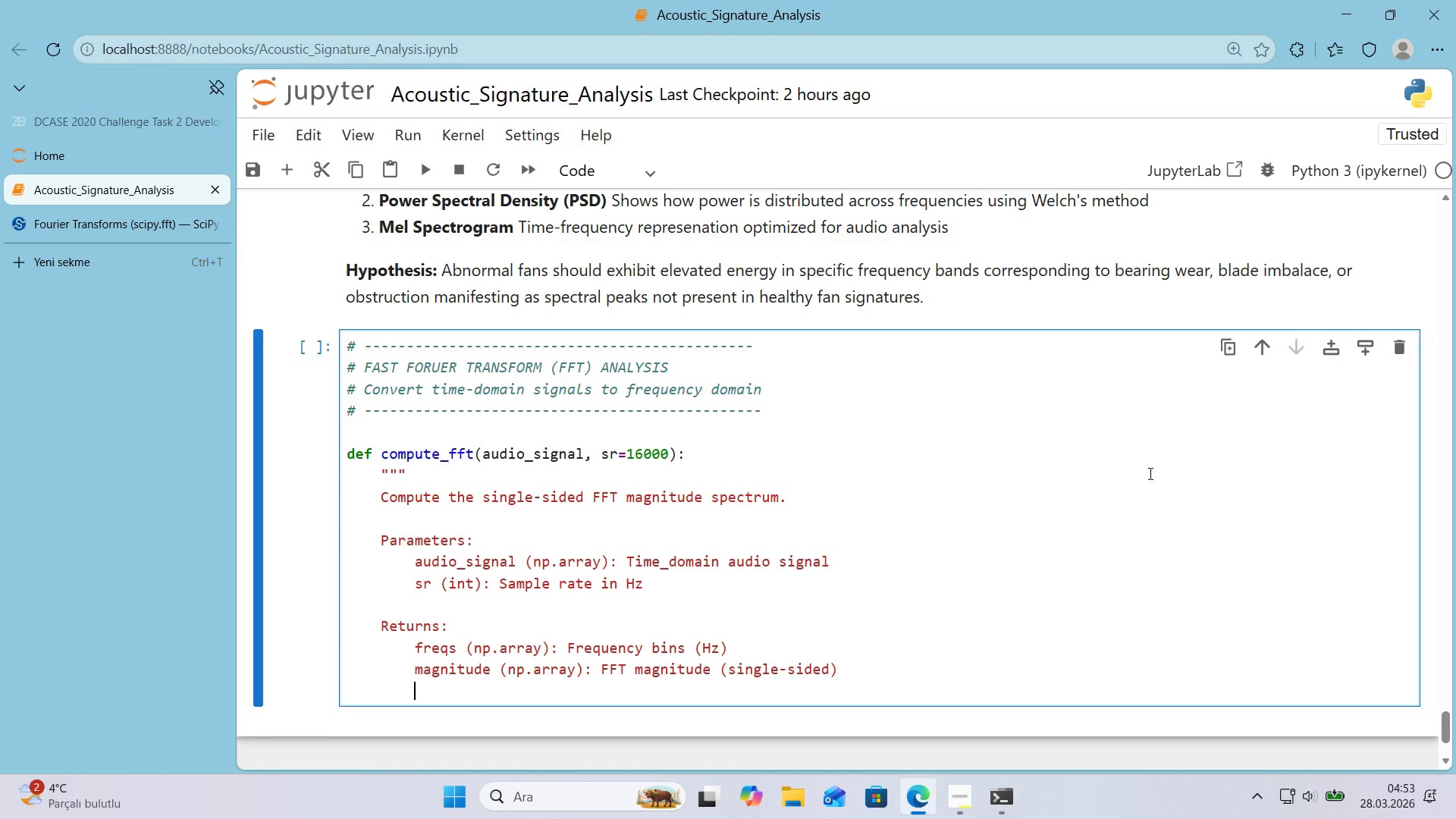 
key(Backspace)
 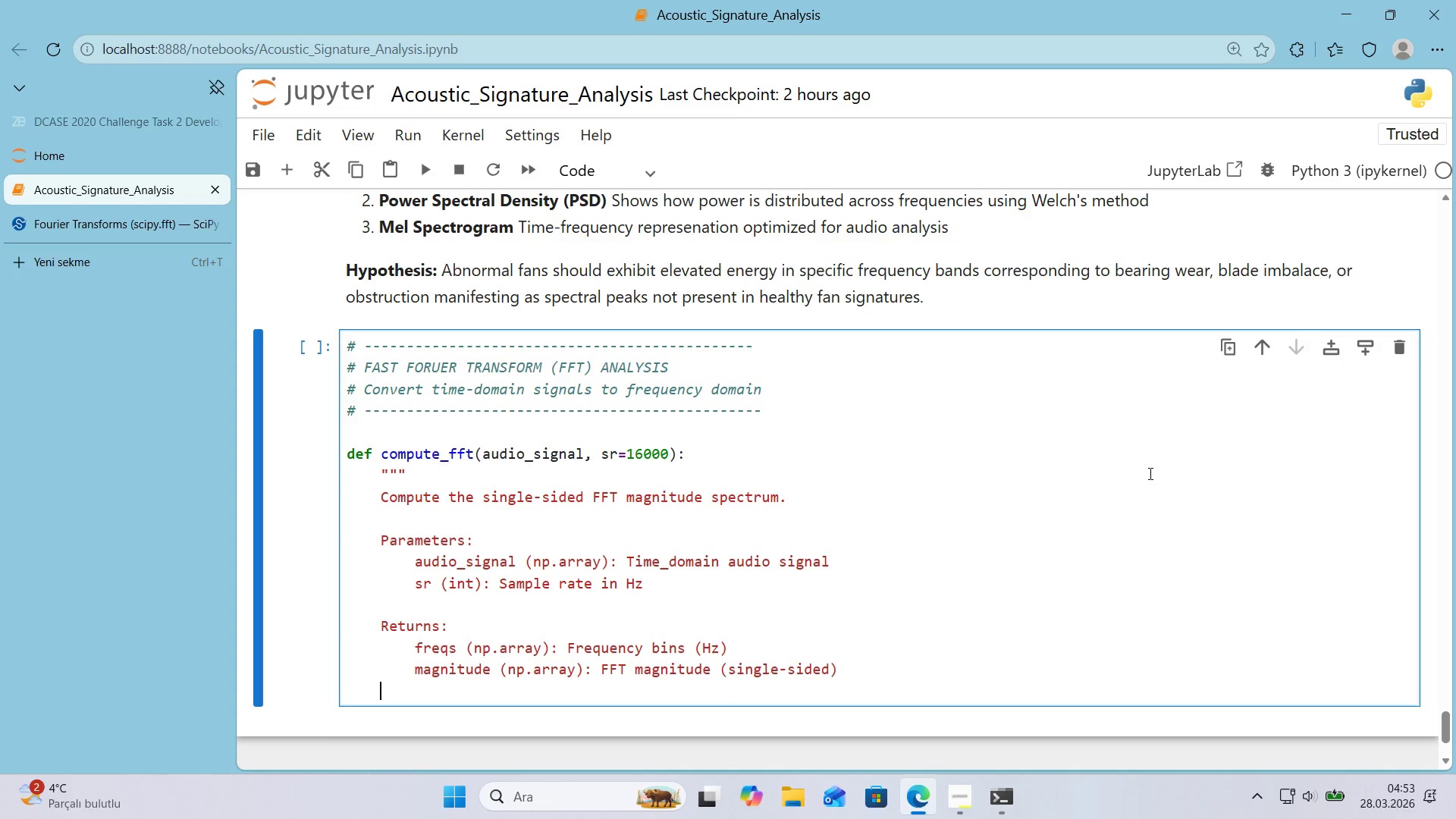 
key(Backquote)
 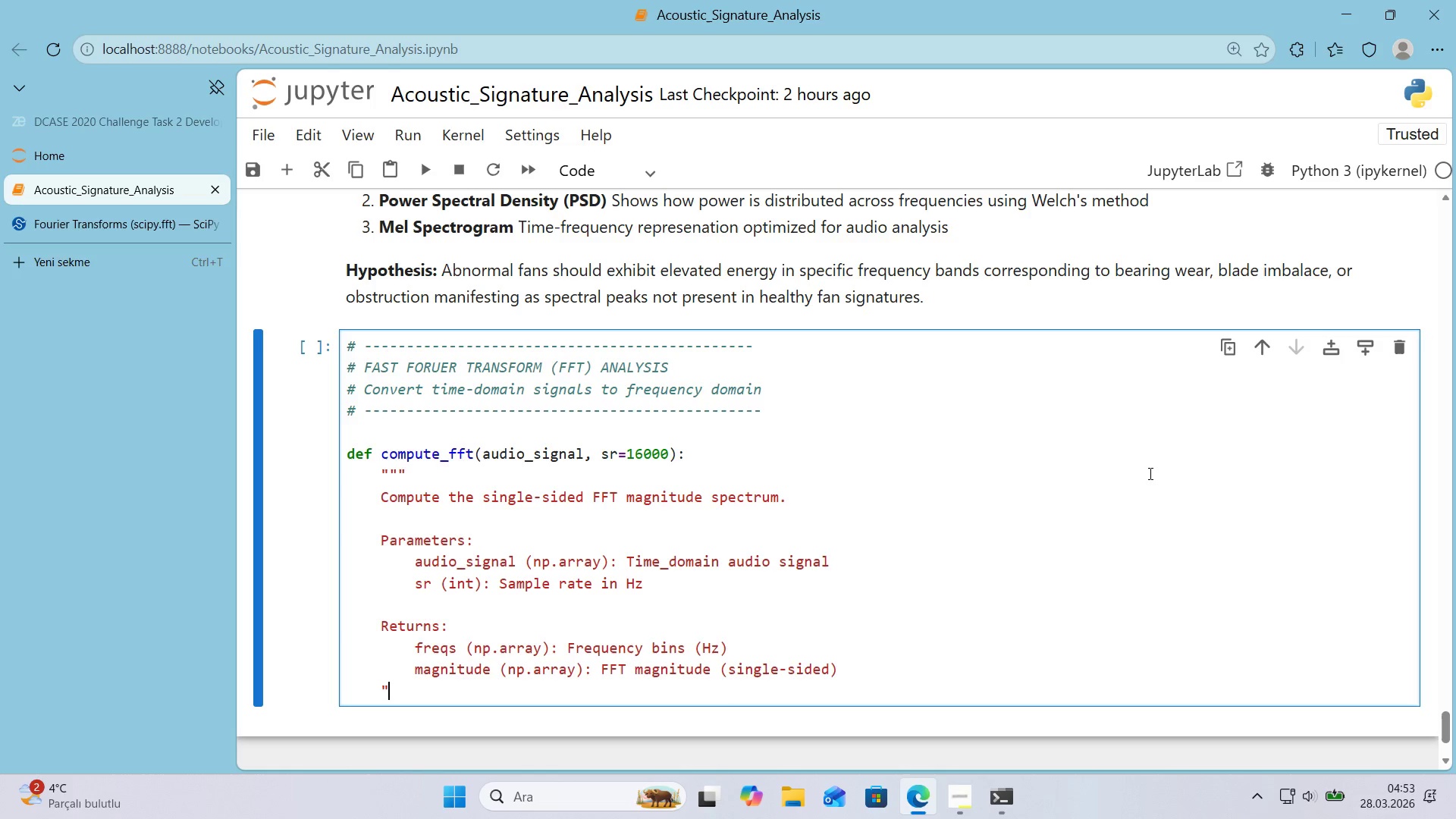 
key(Backquote)
 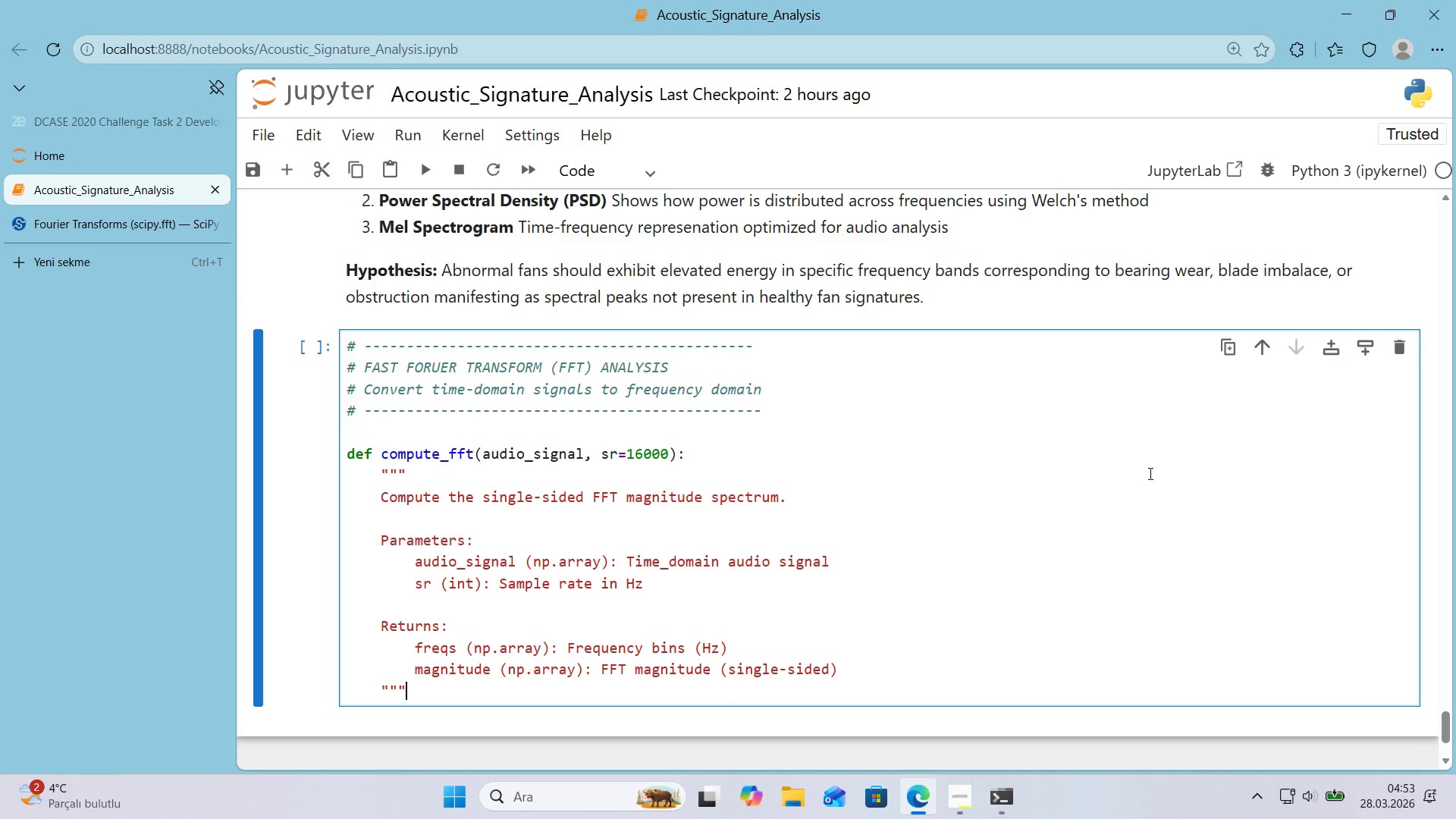 
key(Backquote)
 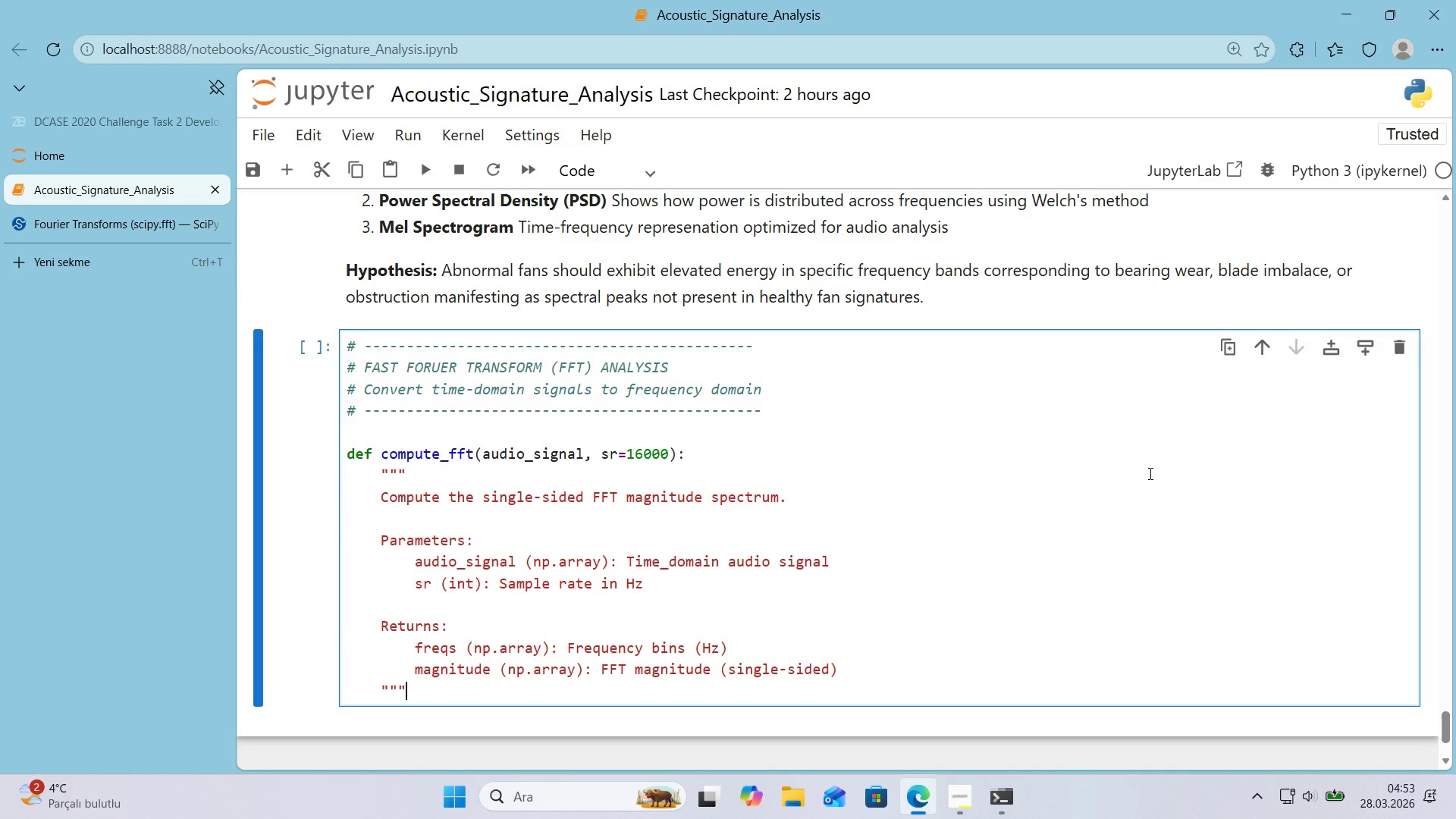 
key(Enter)
 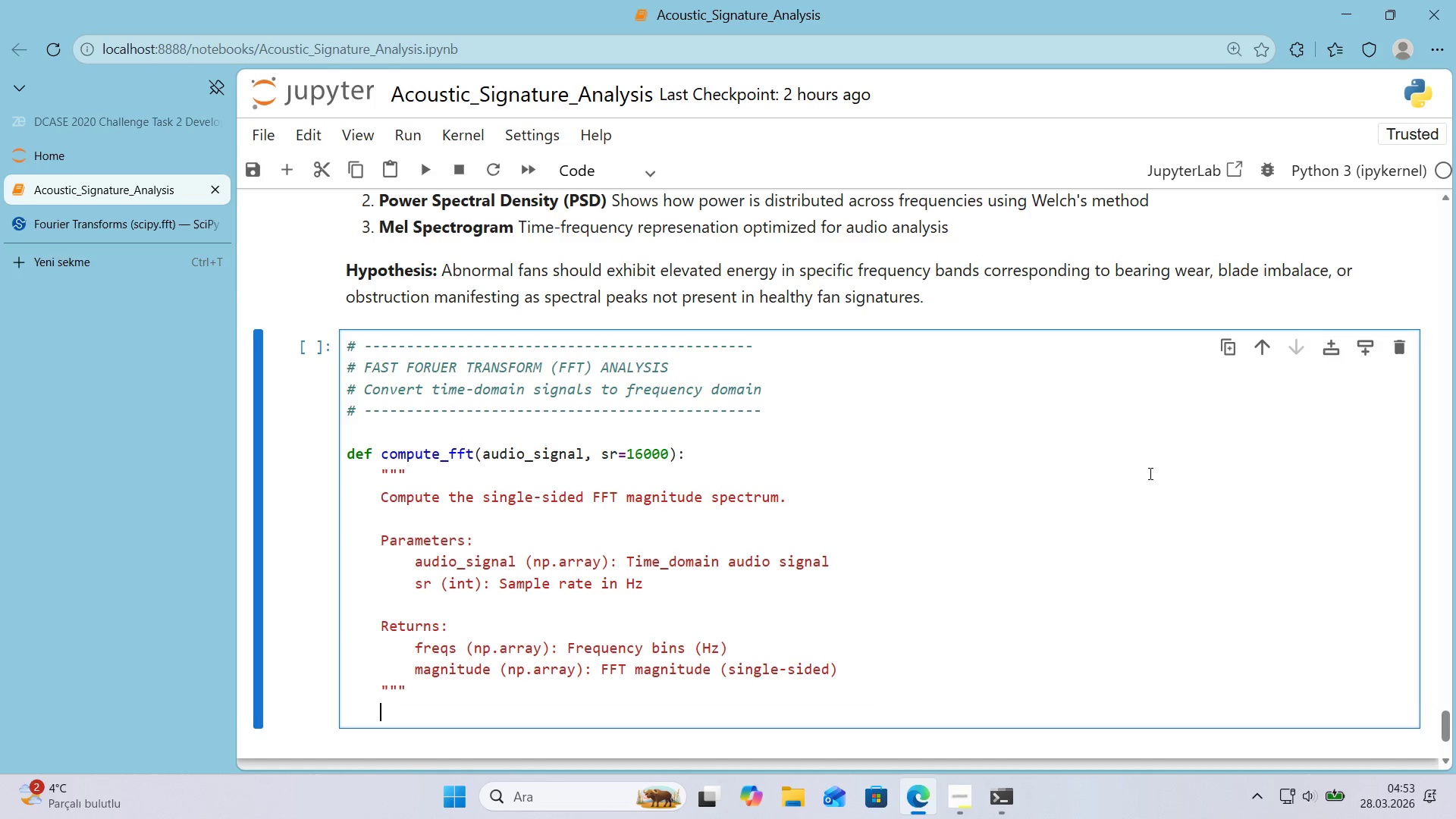 
key(CapsLock)
 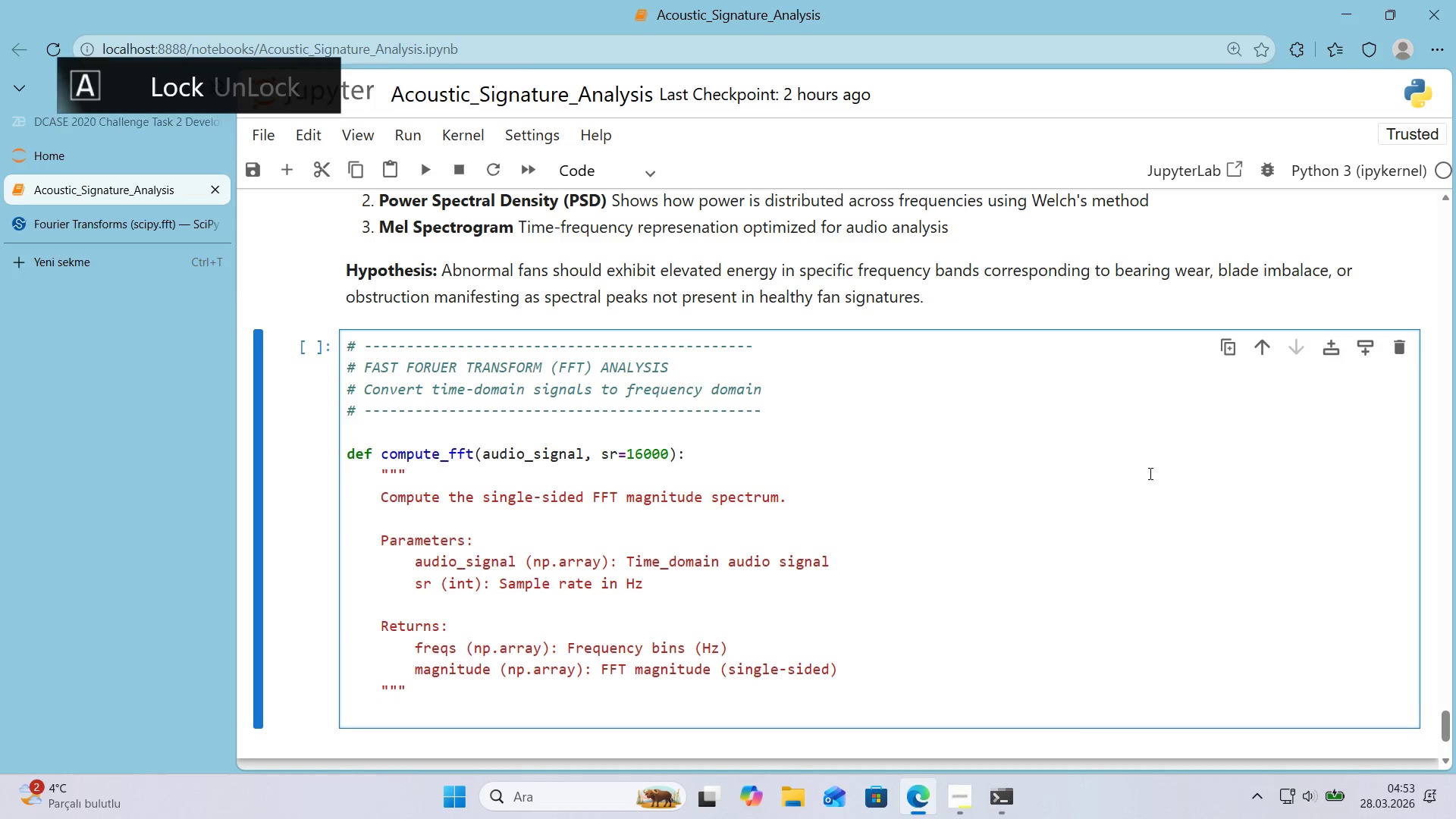 
key(N)
 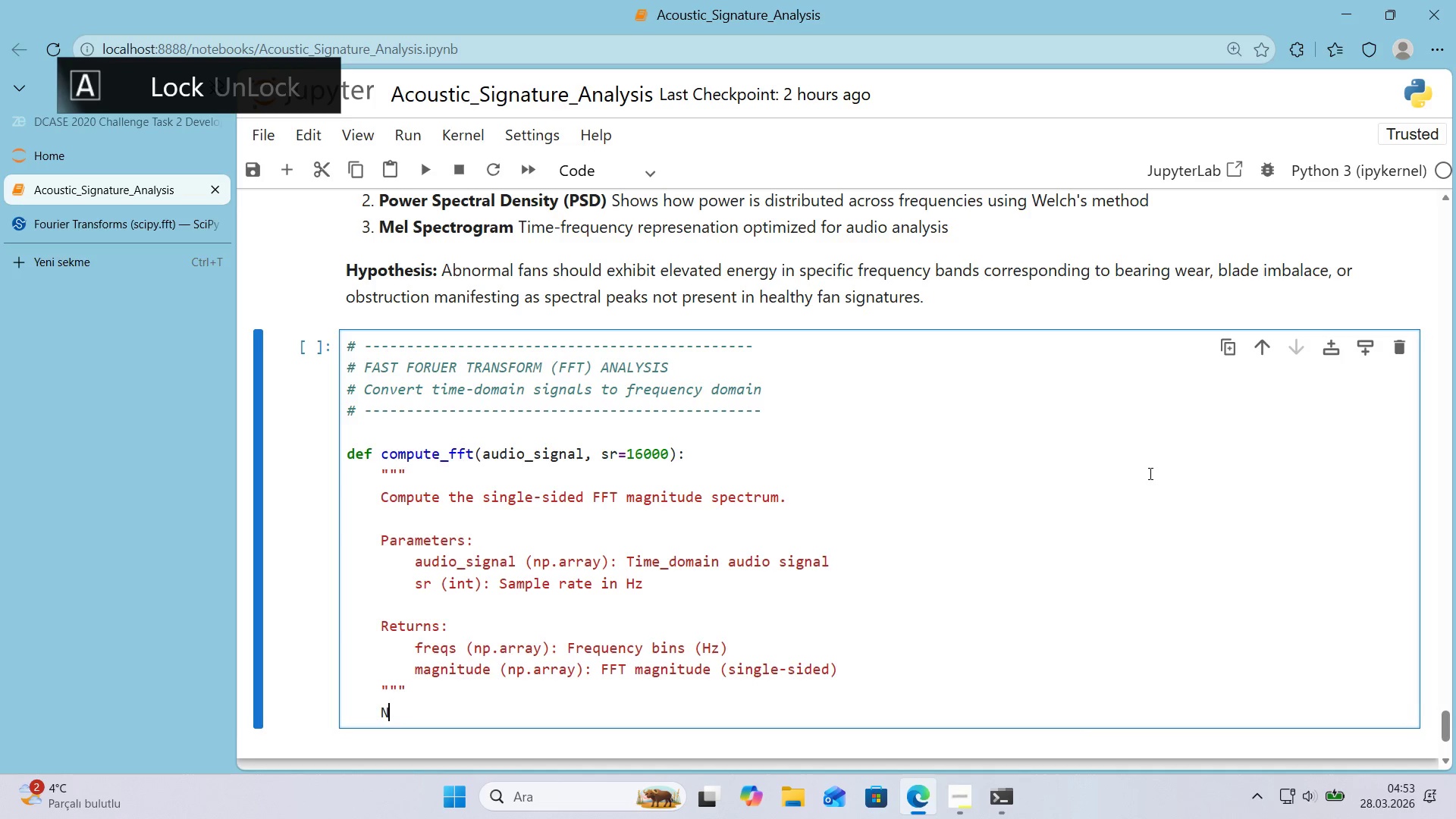 
key(CapsLock)
 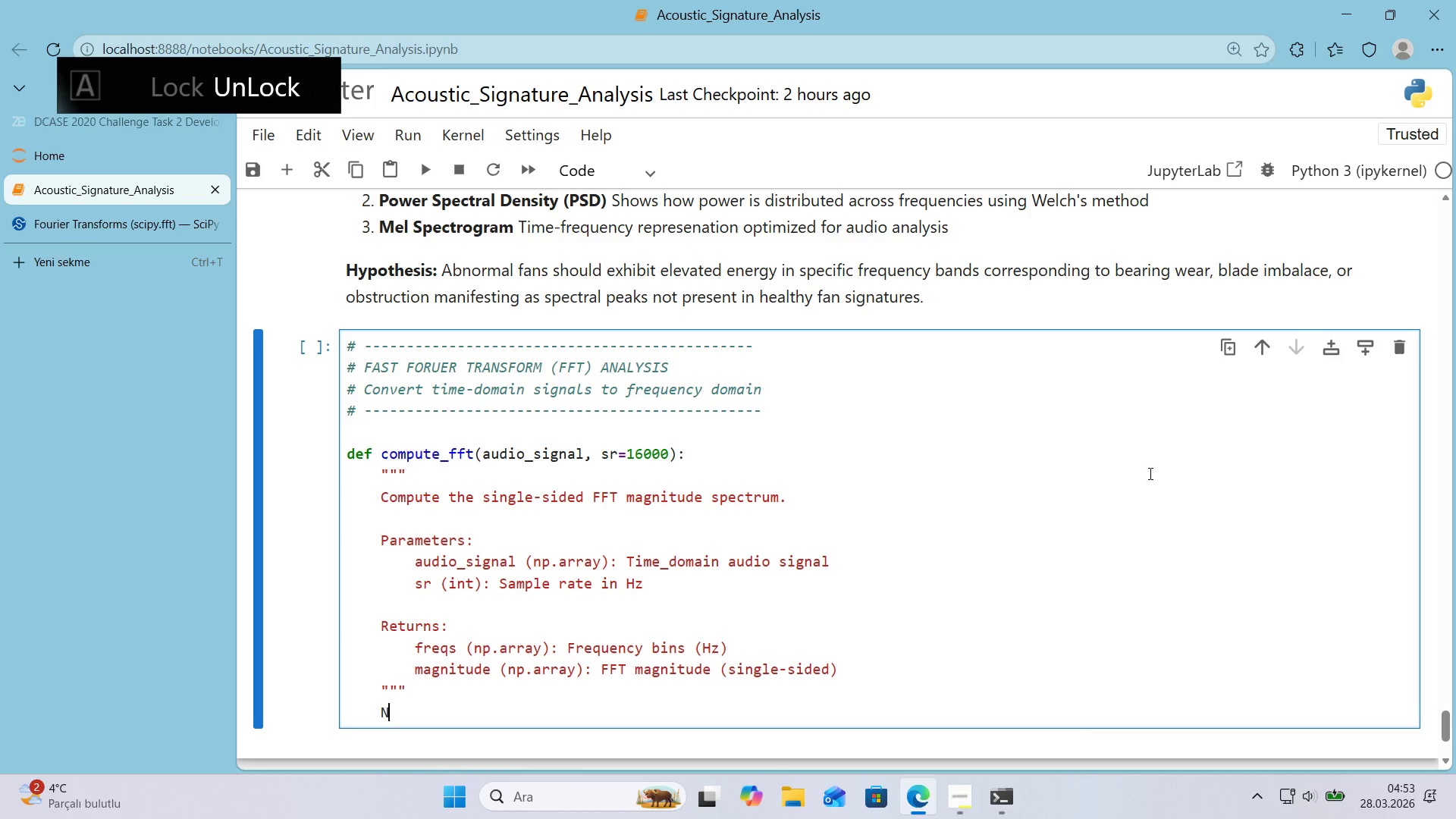 
key(Shift+0)
 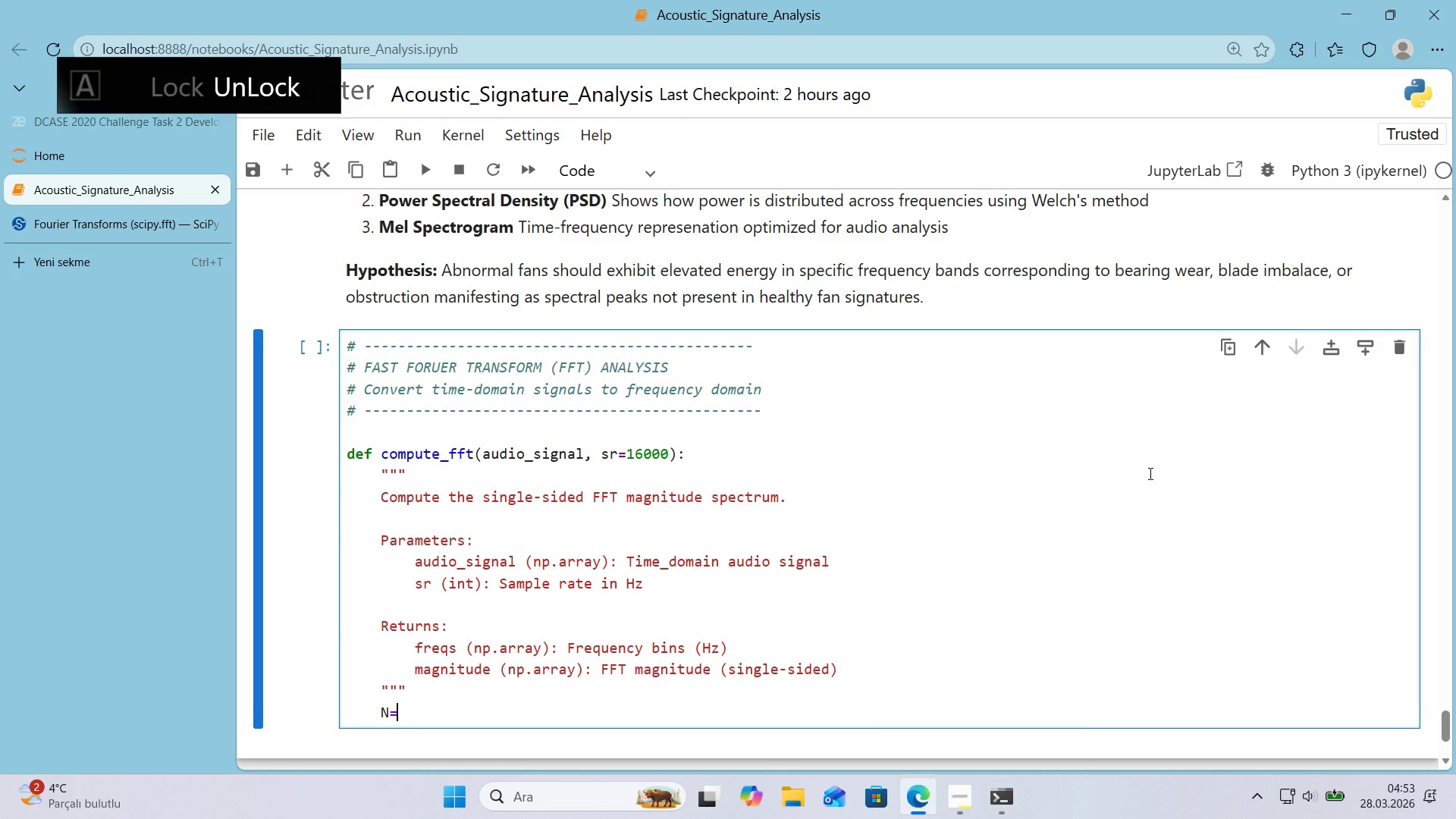 
key(ArrowLeft)
 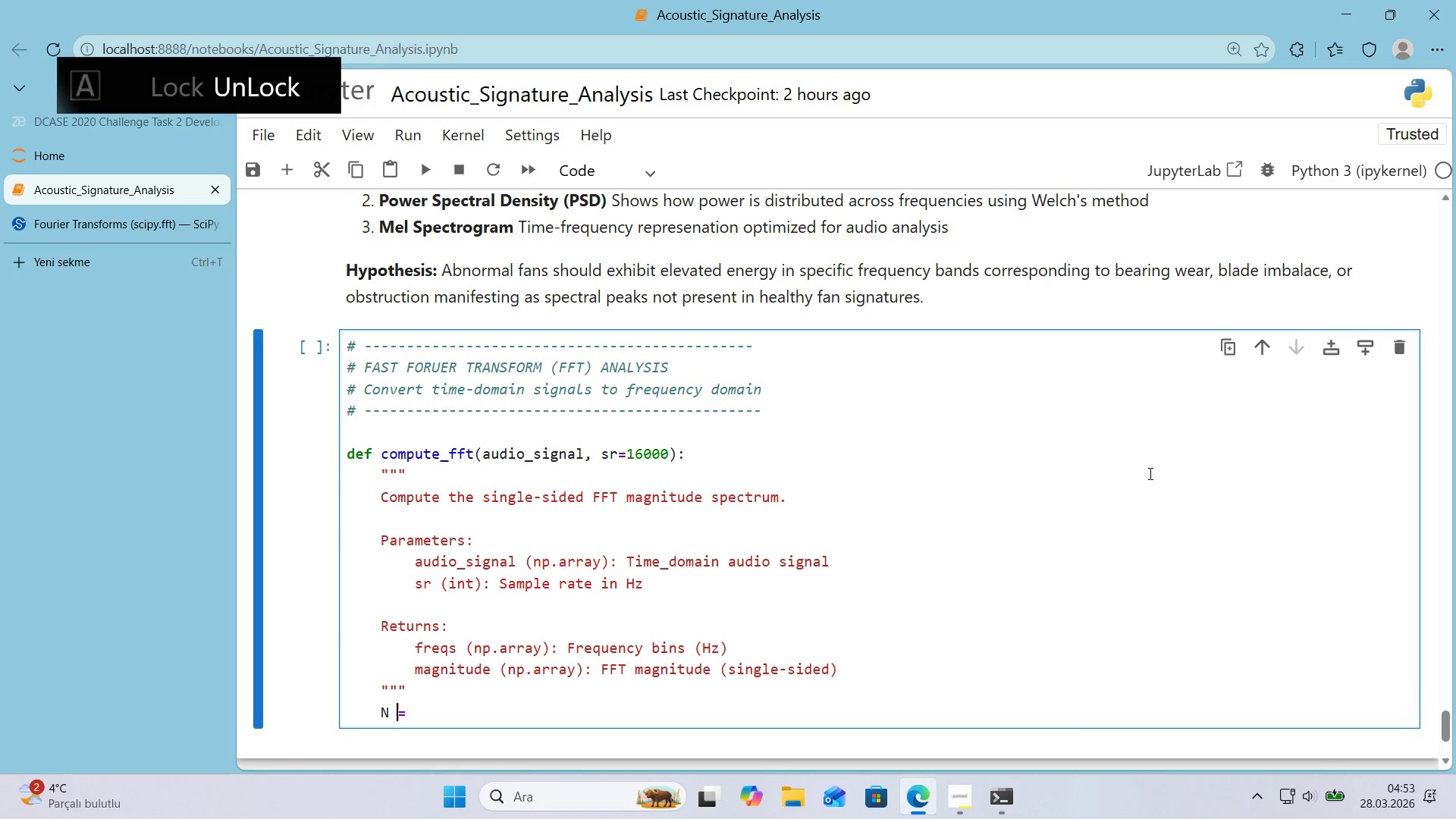 
key(Space)
 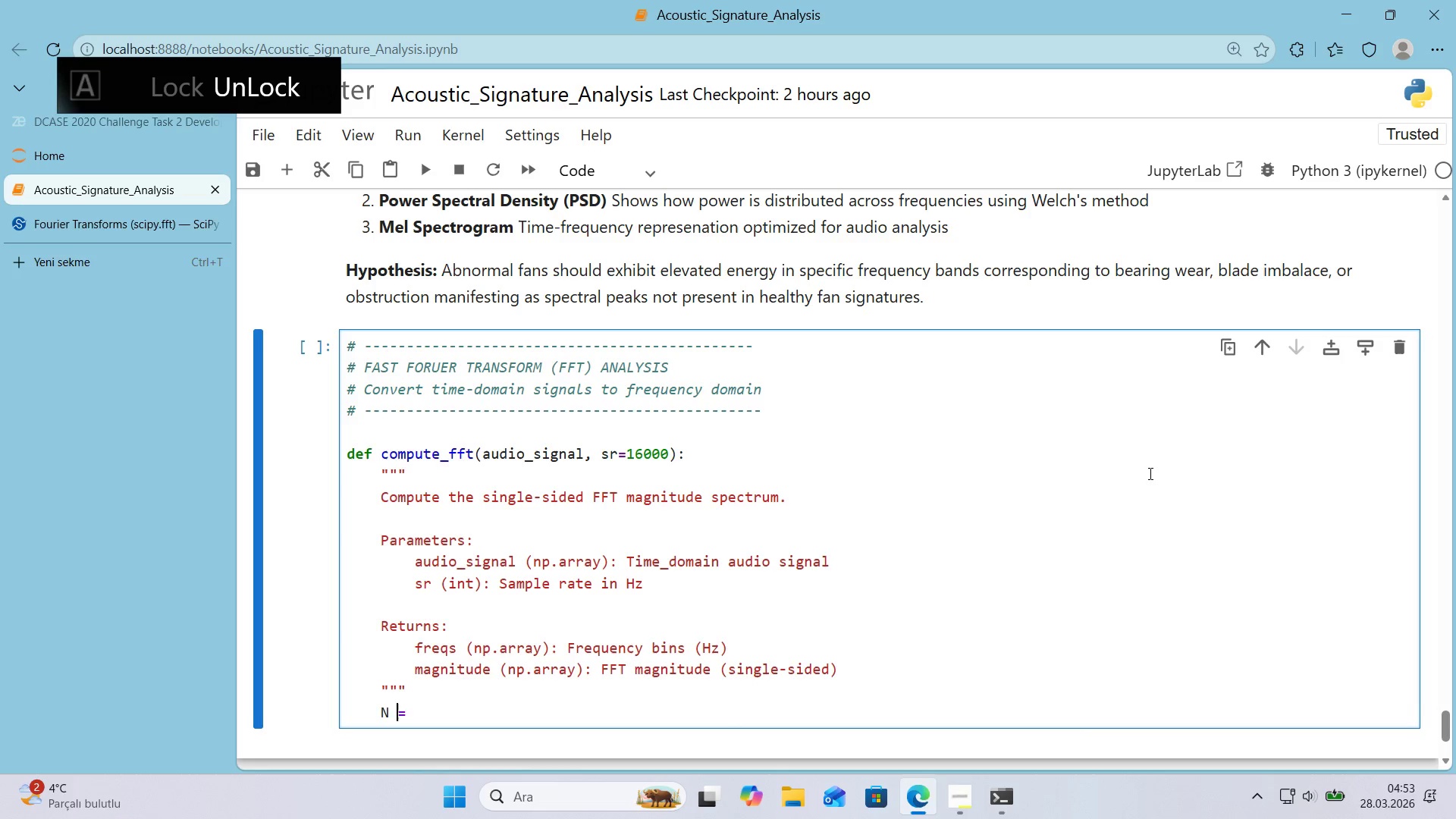 
key(ArrowRight)
 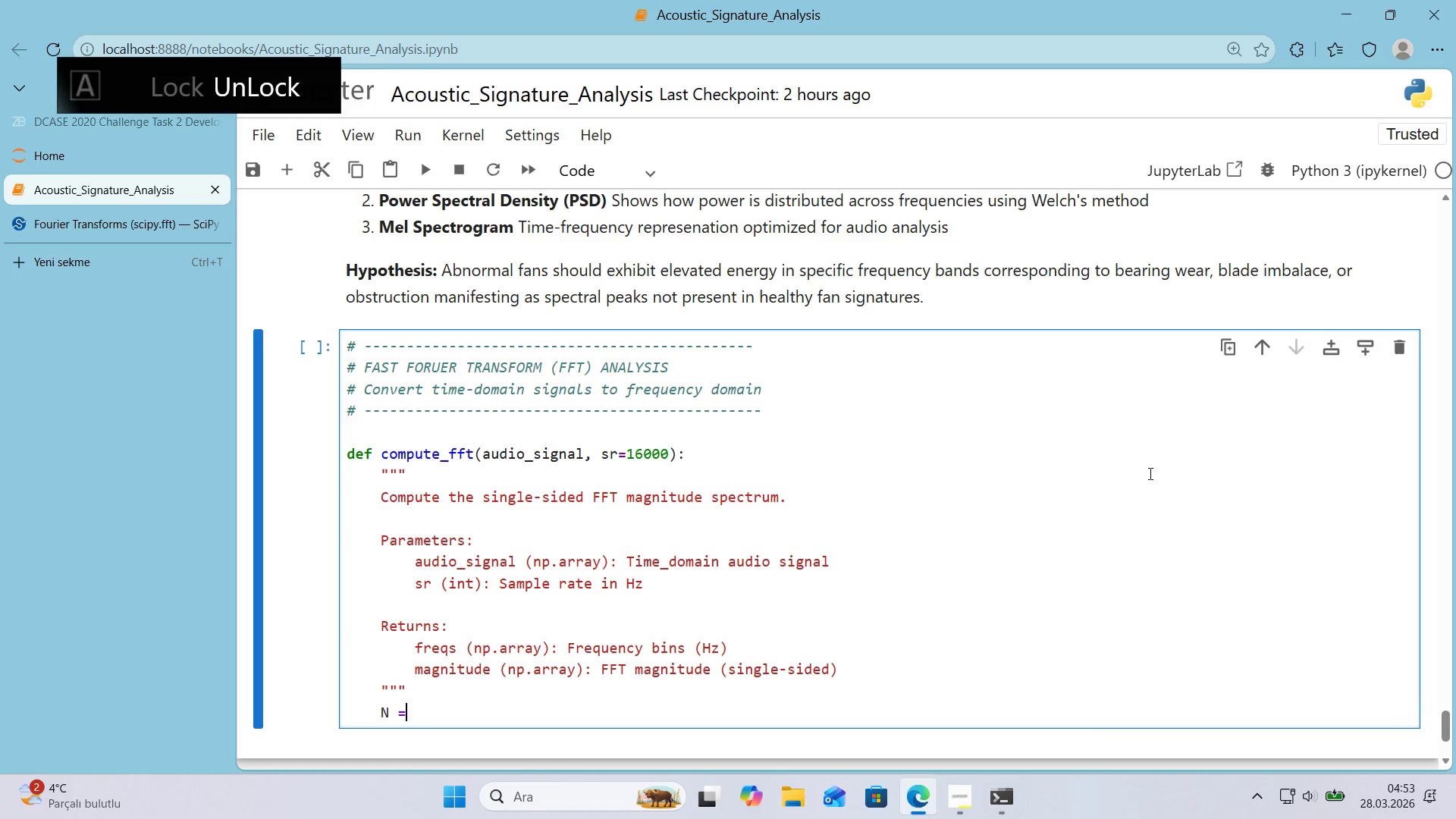 
type( len()
key(Backspace)
type(*()
 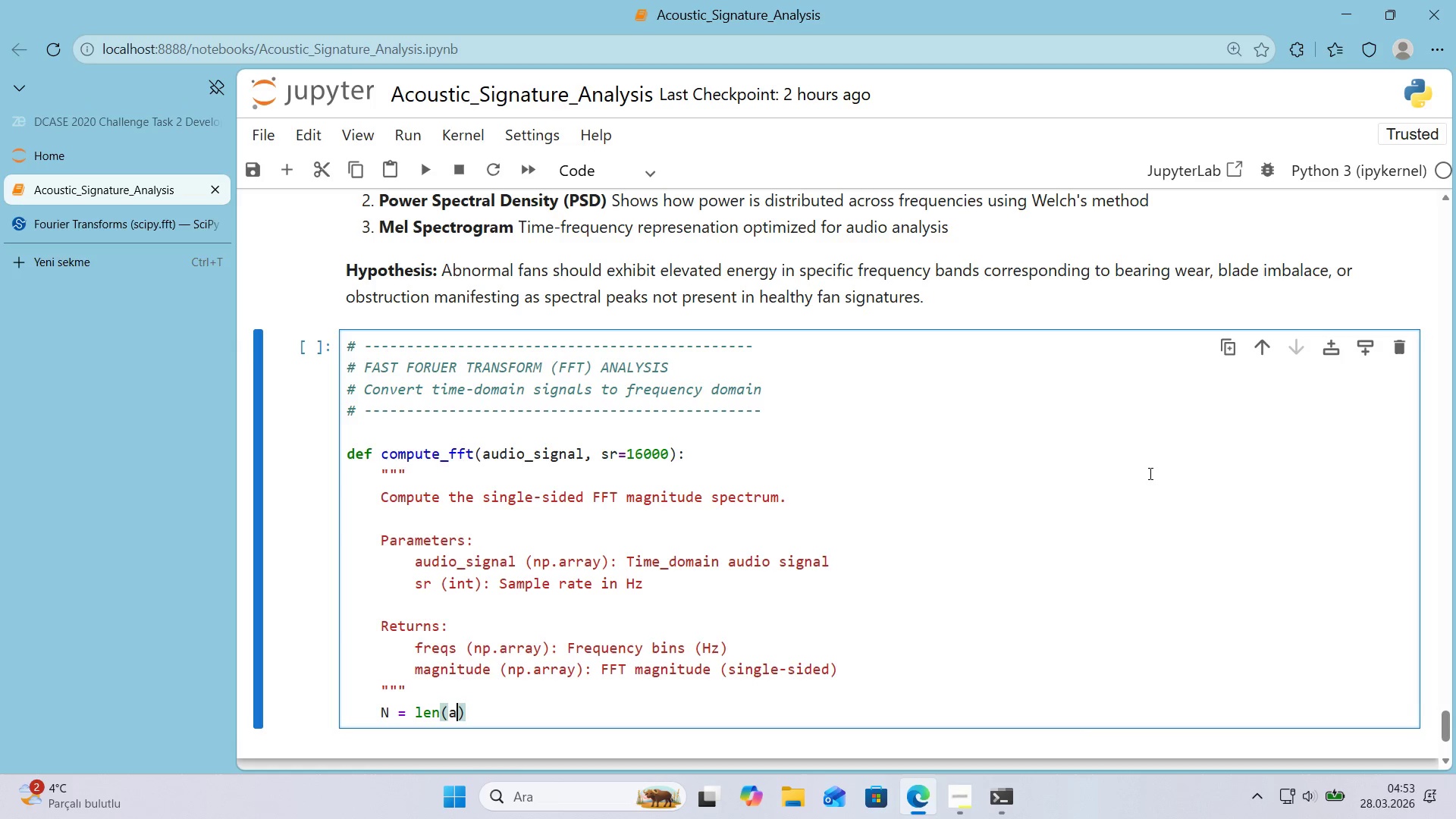 
 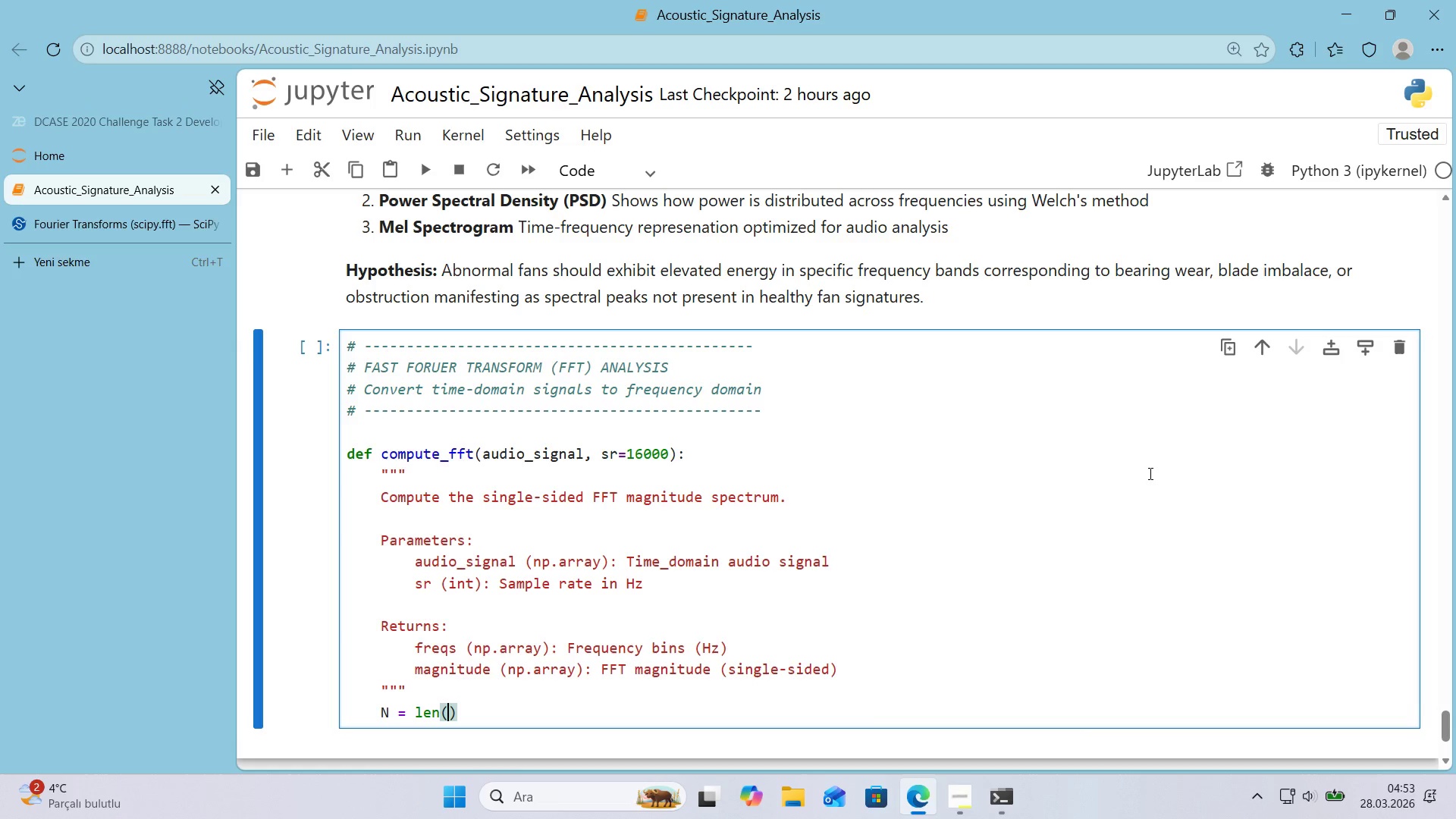 
key(ArrowLeft)
 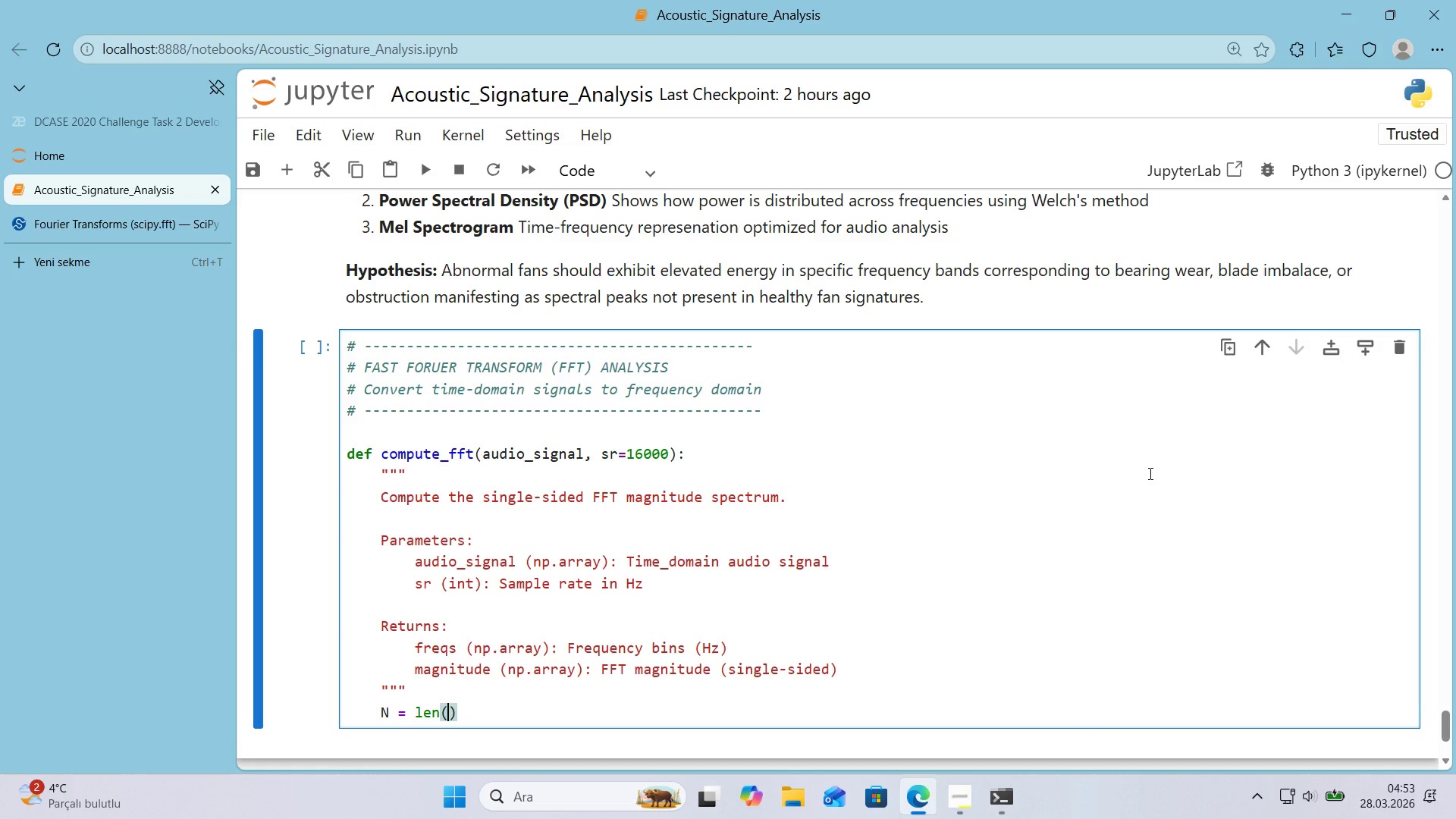 
type(aud'o_s'gnal)
 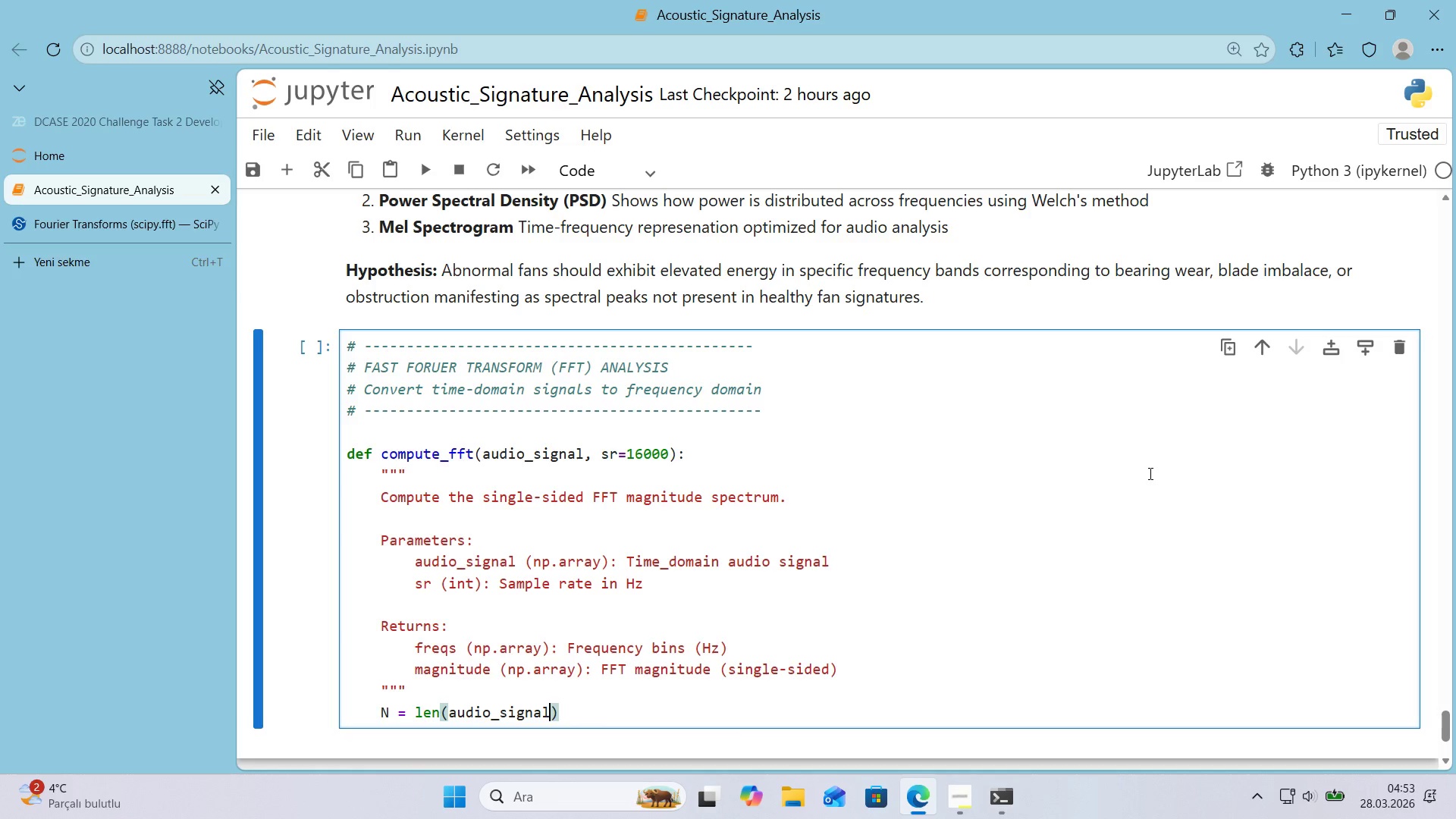 
key(ArrowRight)
 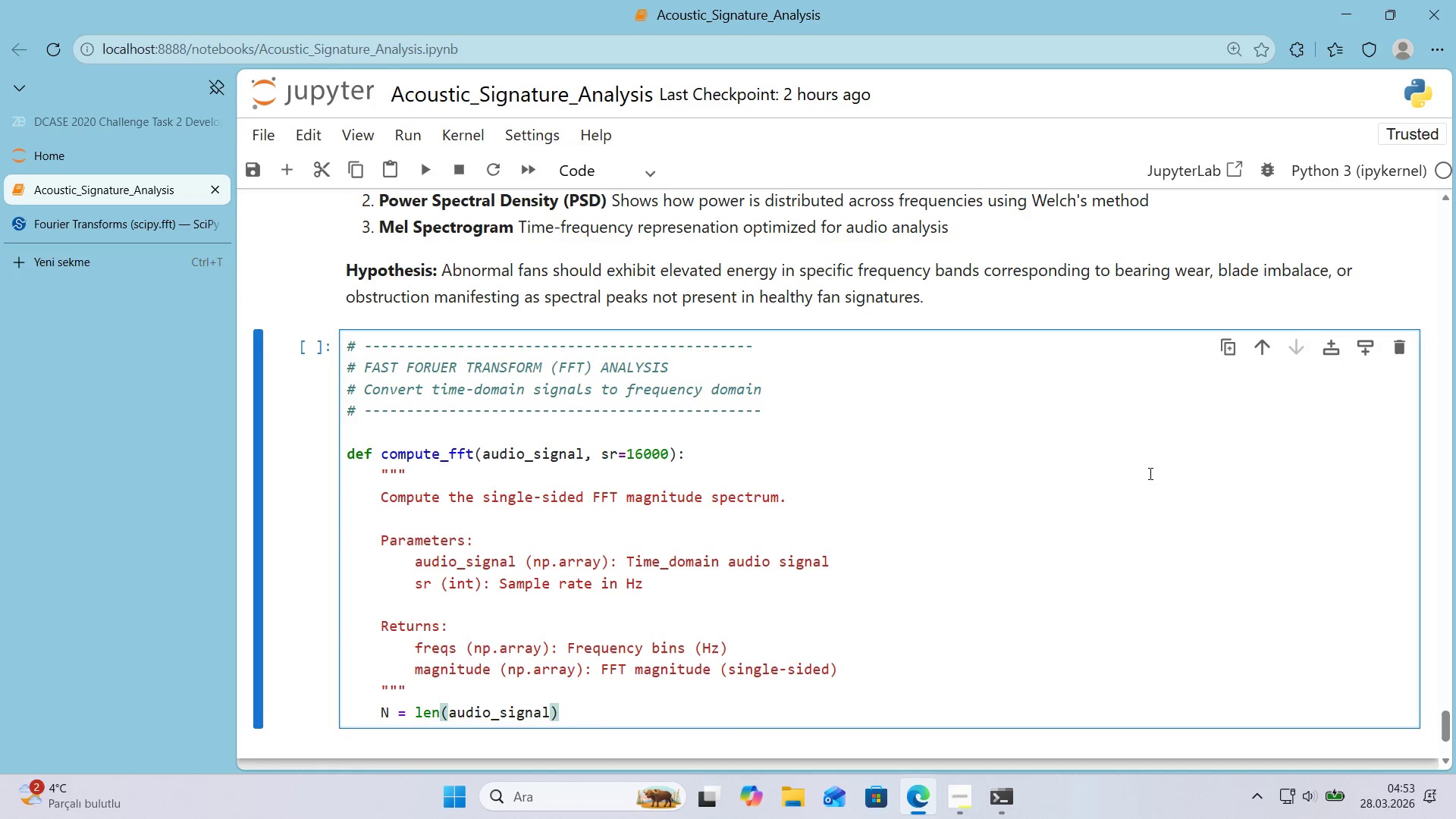 
key(Enter)
 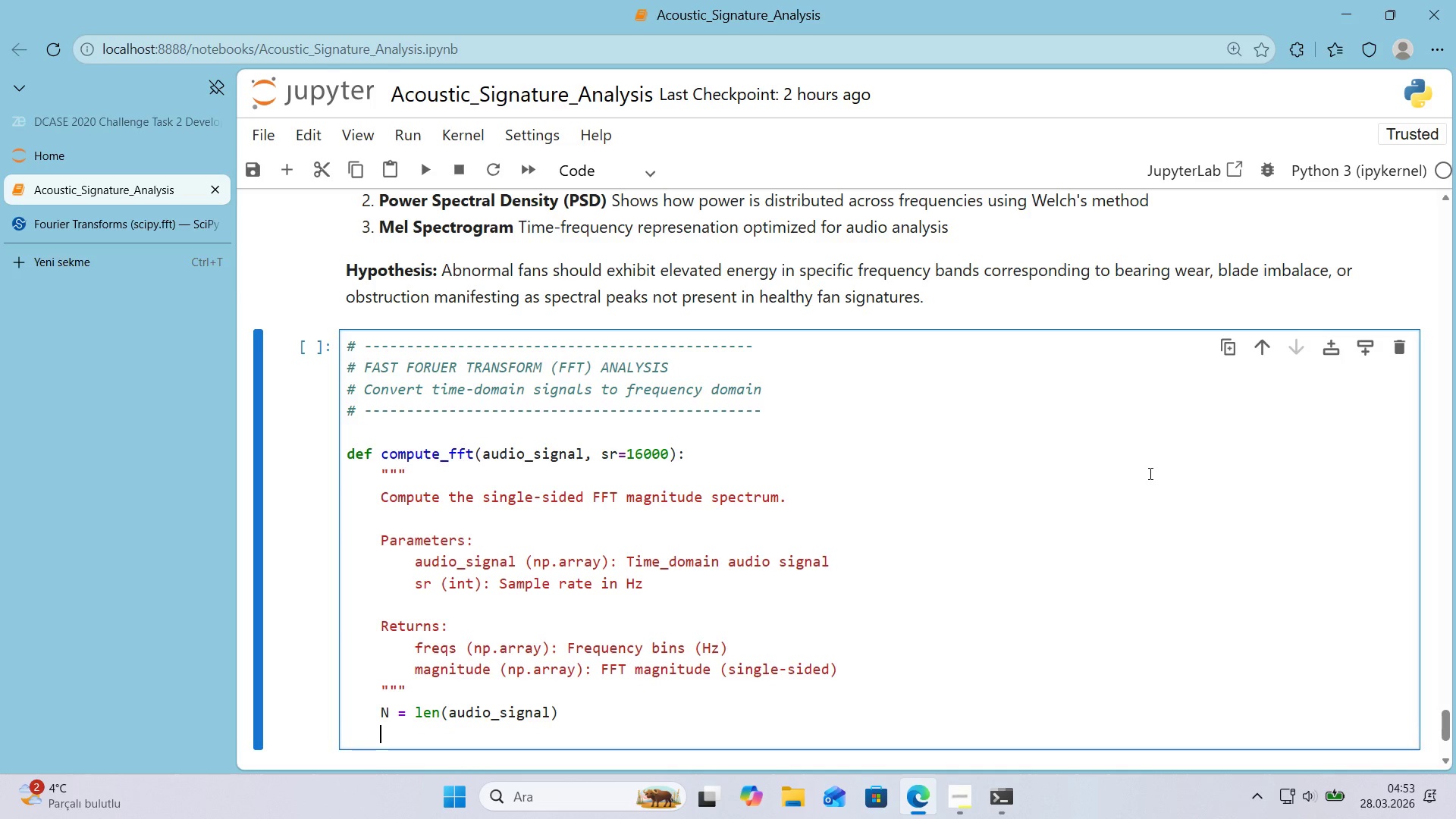 
type(yf) )
 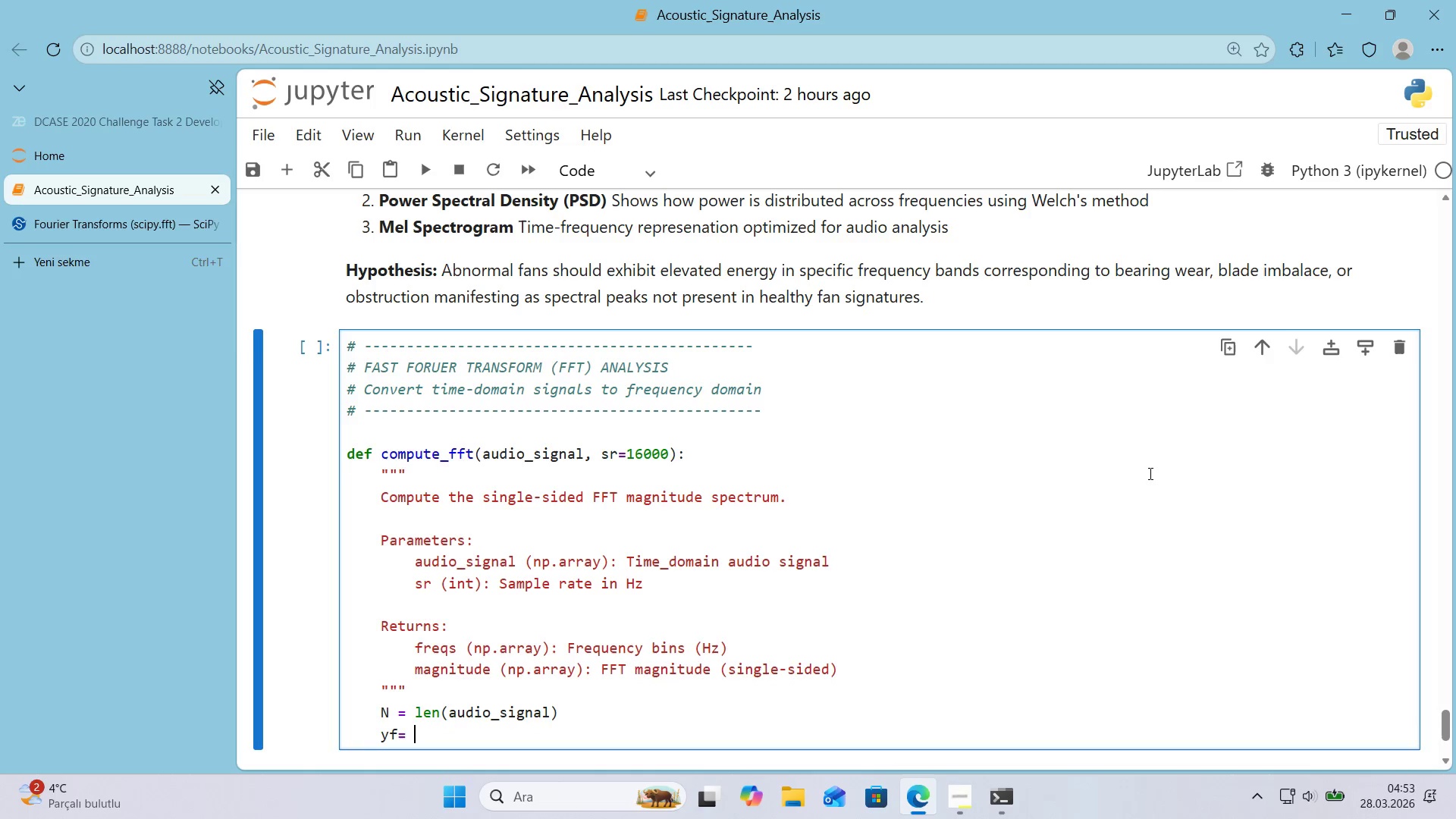 
scroll: coordinate [1151, 475], scroll_direction: down, amount: 1.0
 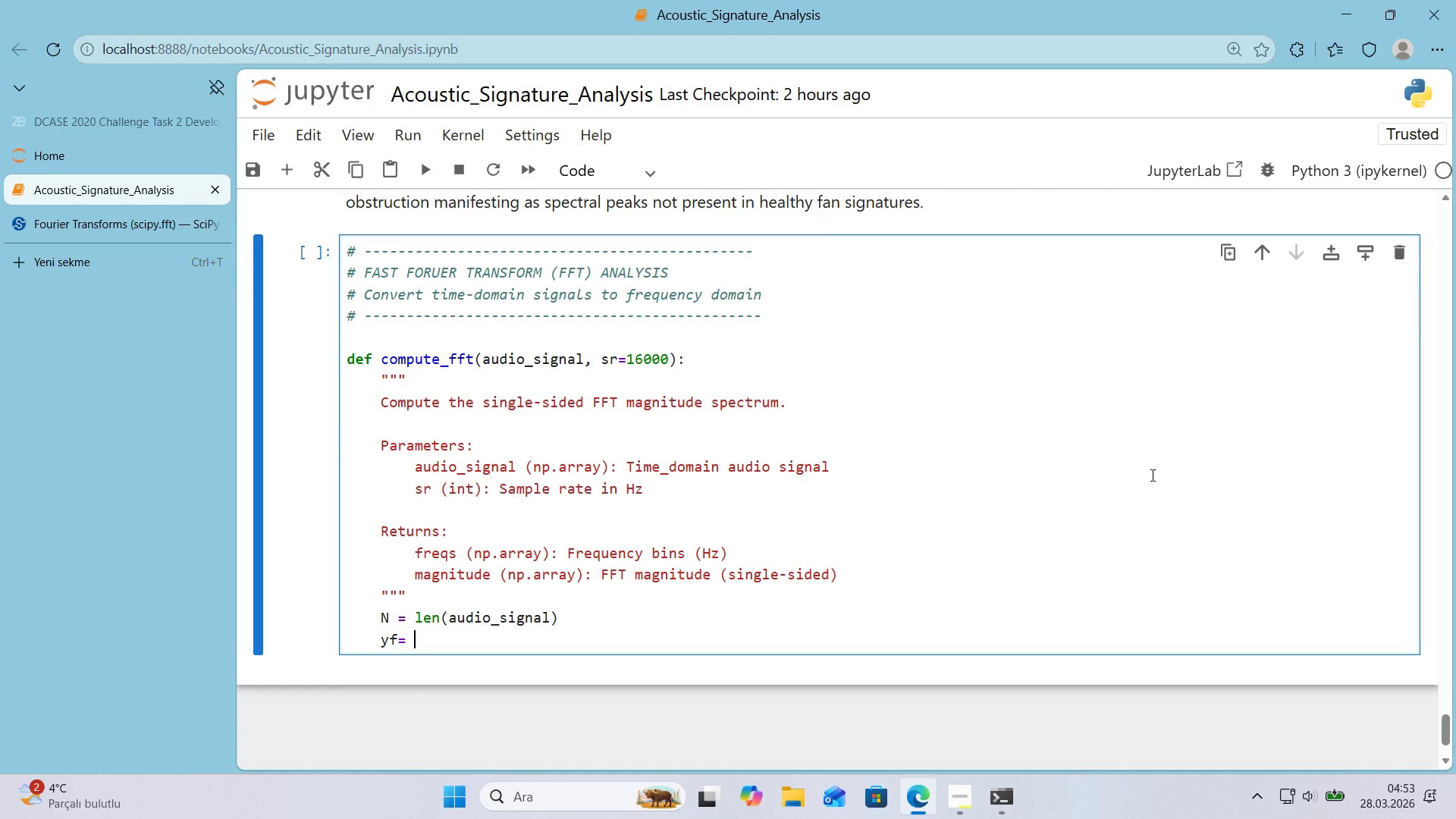 
type(fft*()
 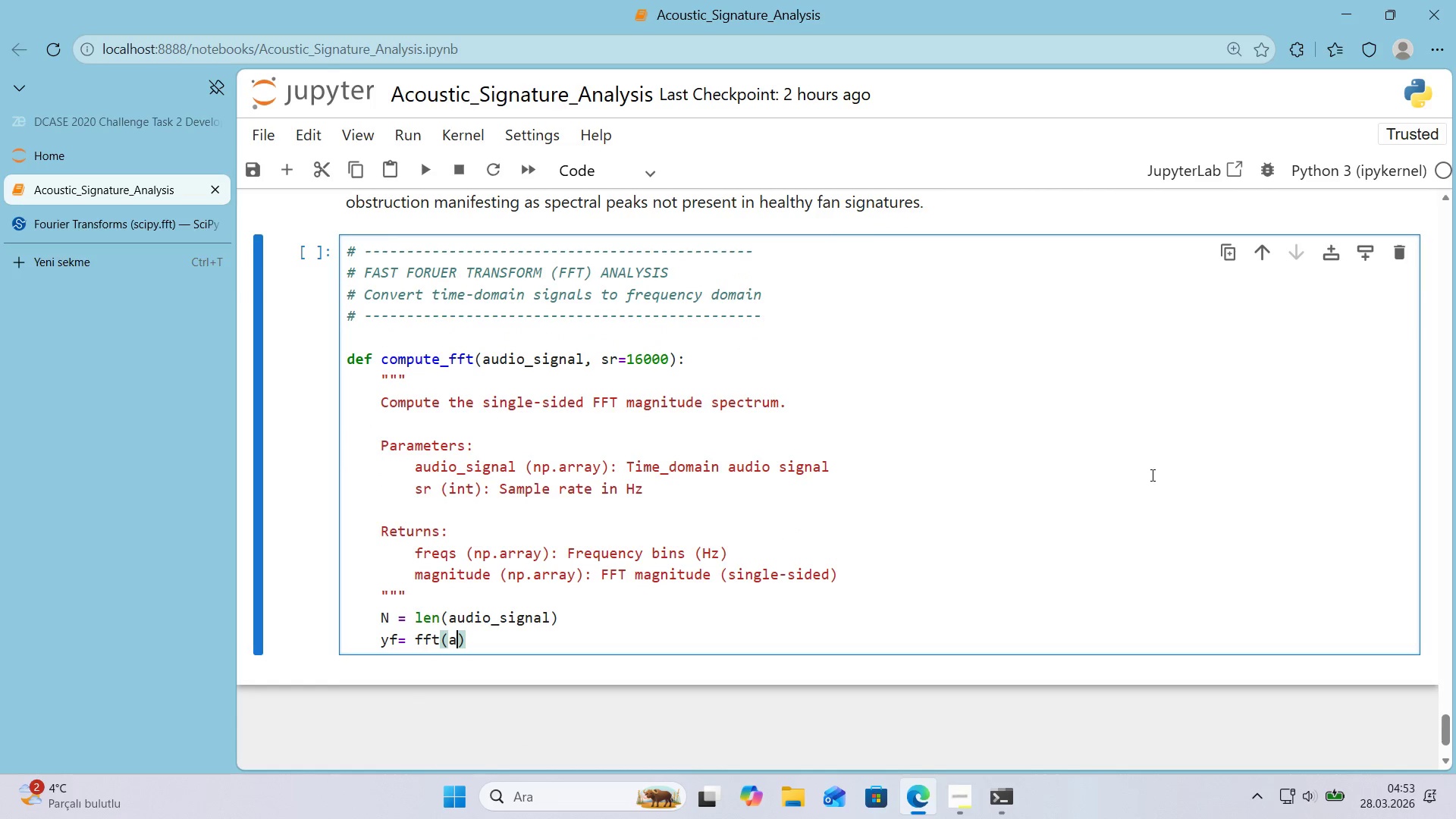 
 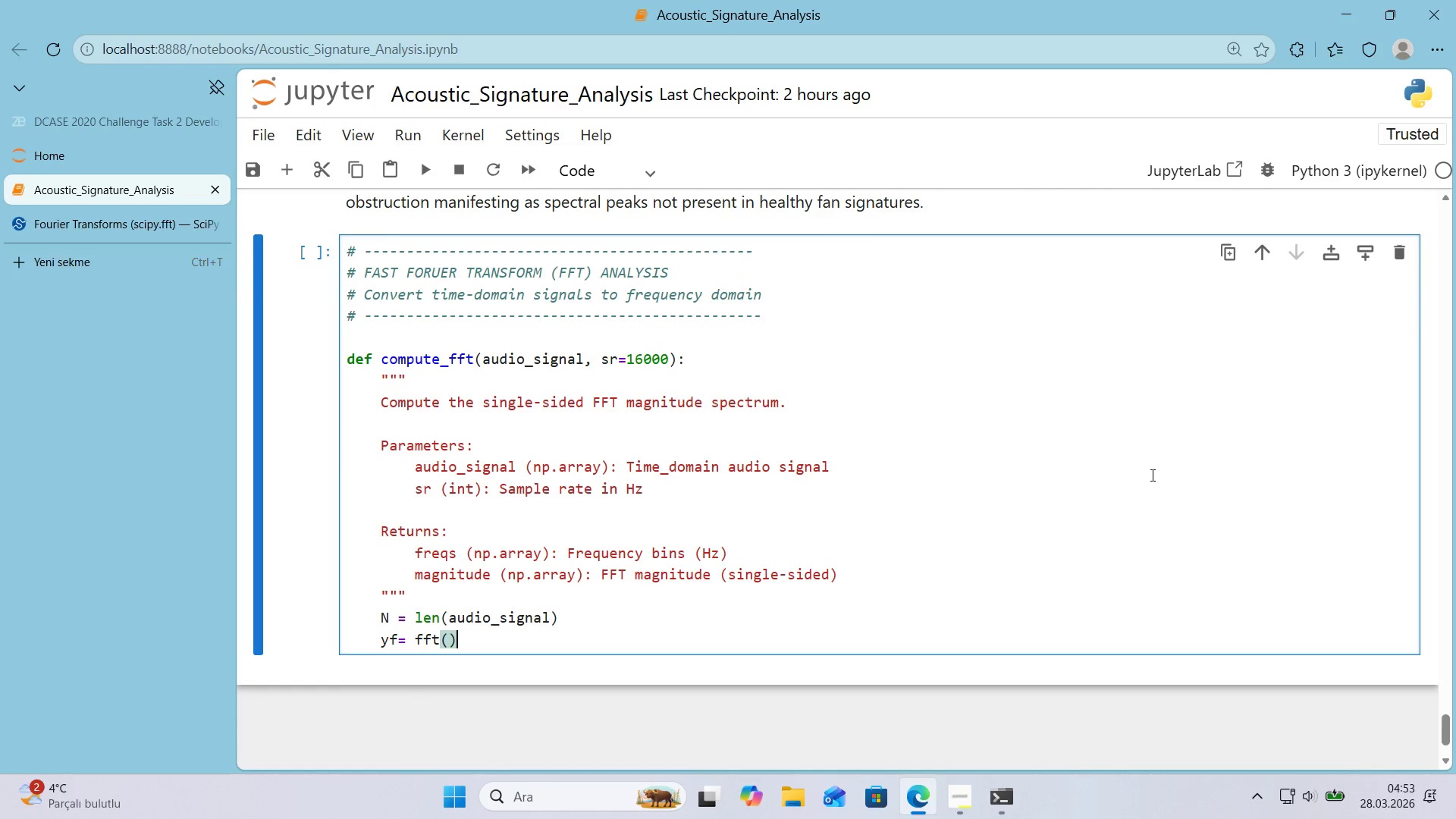 
key(ArrowLeft)
 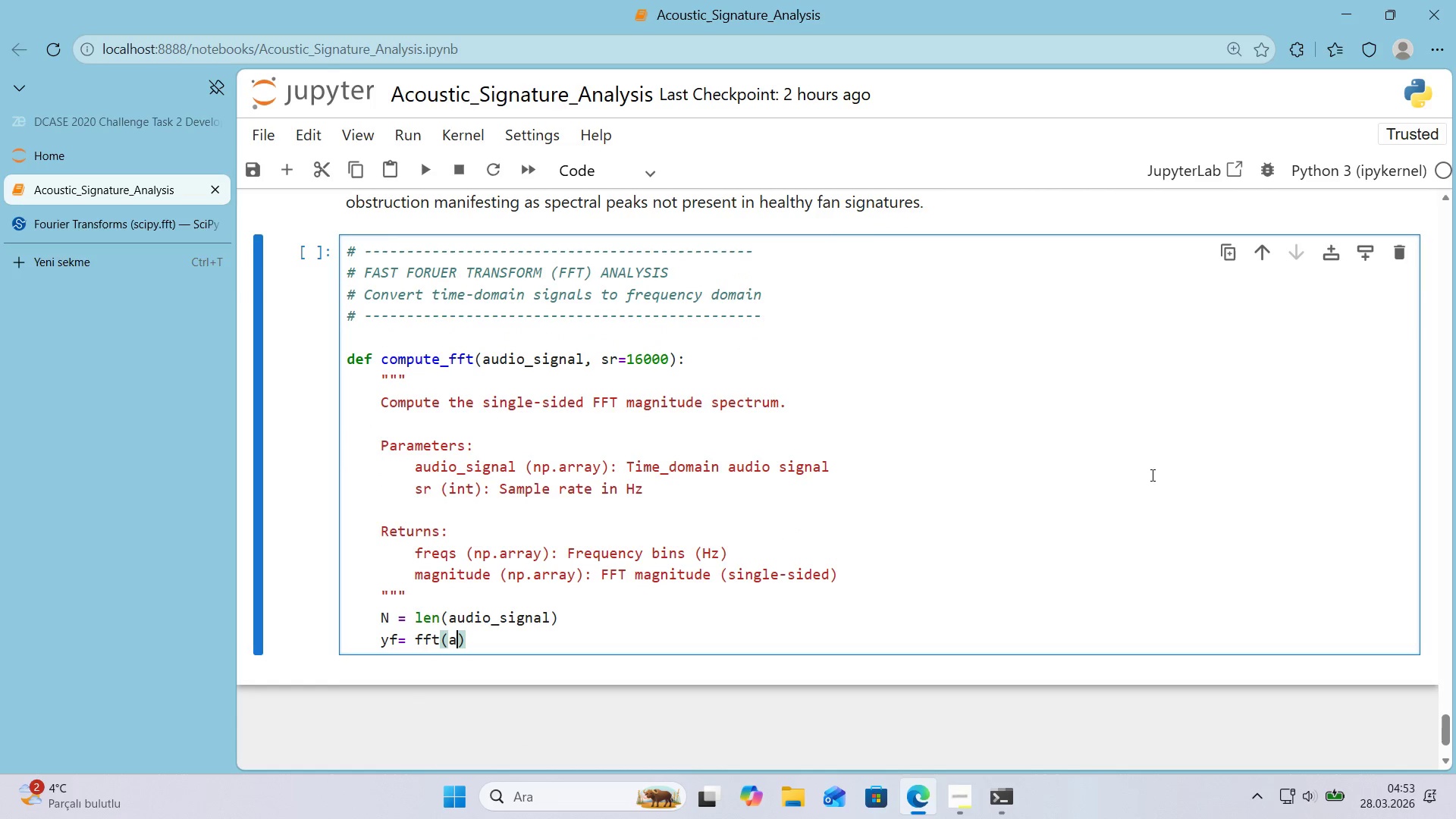 
type(aud'o_s'gnal)
 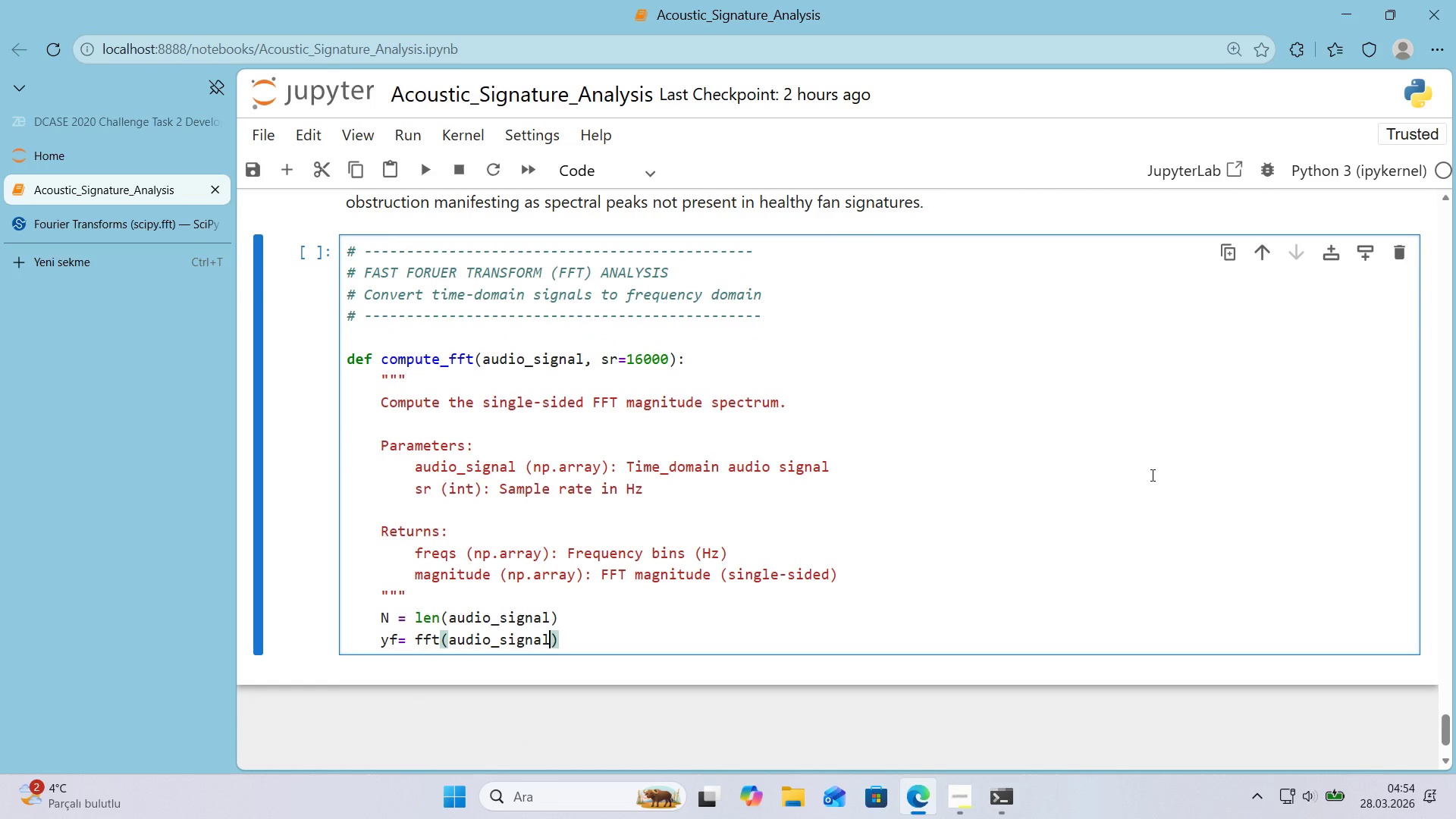 
key(ArrowRight)
 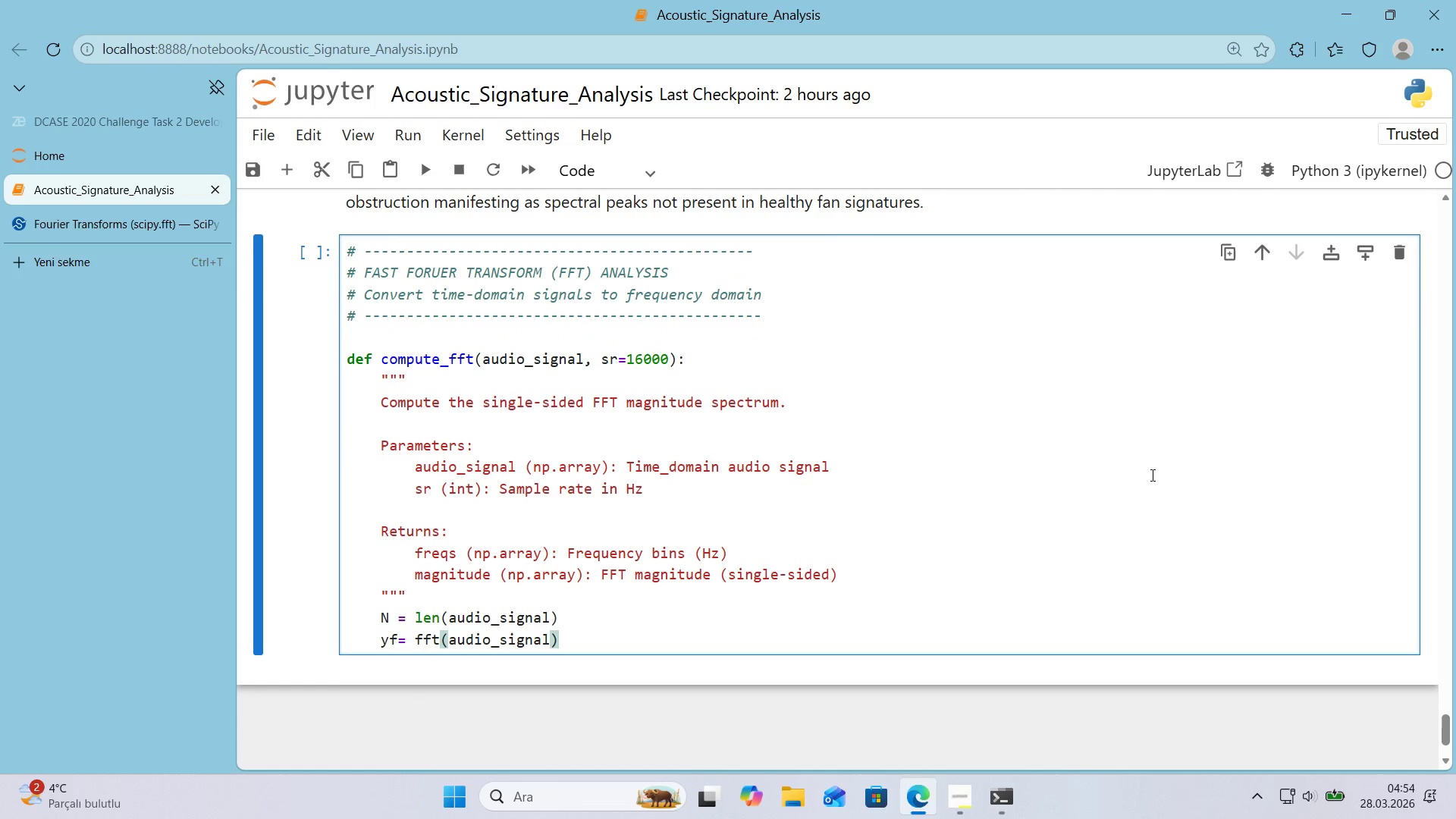 
key(Enter)
 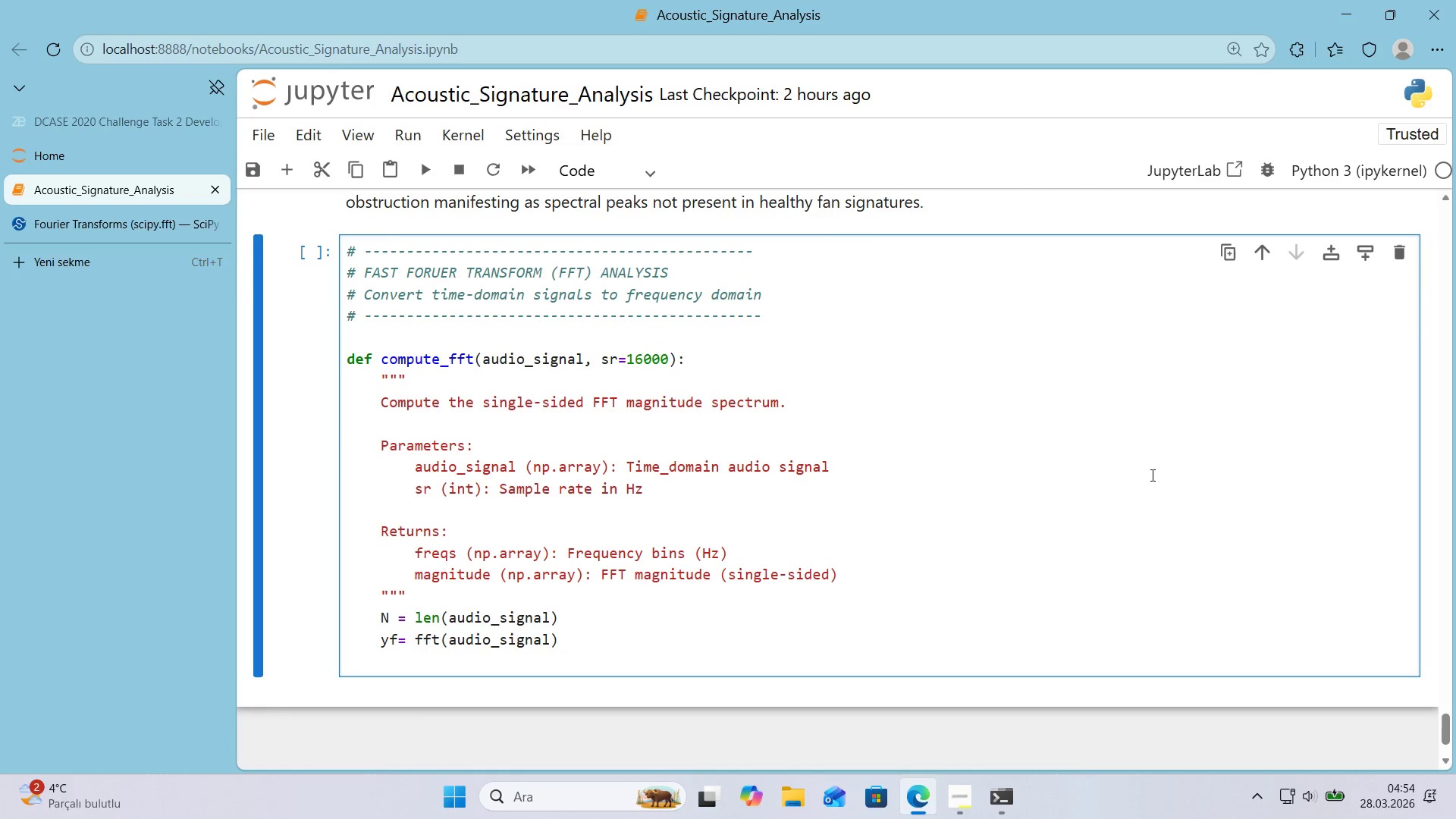 
type(xf )
key(Backspace)
 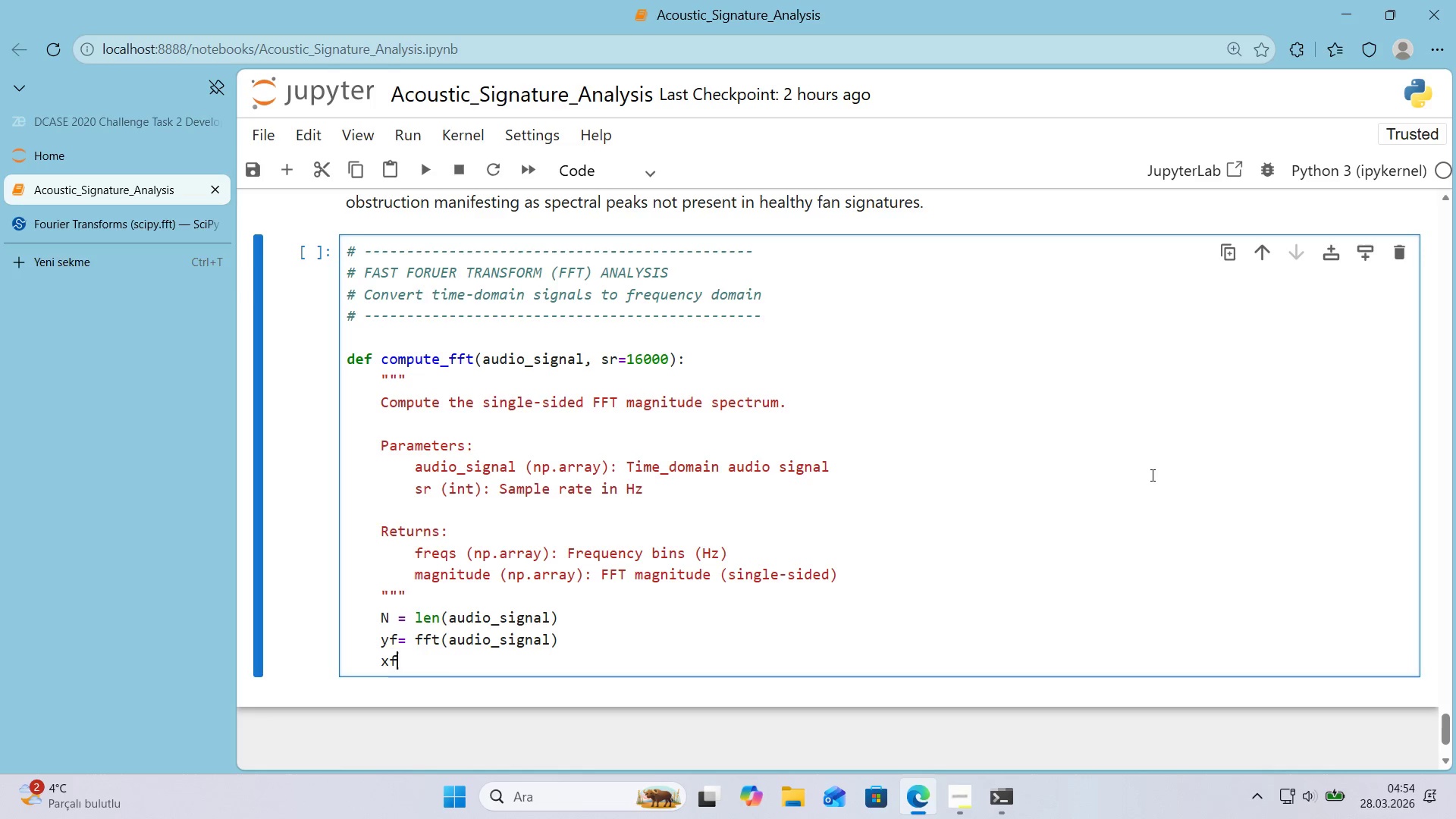 
key(ArrowUp)
 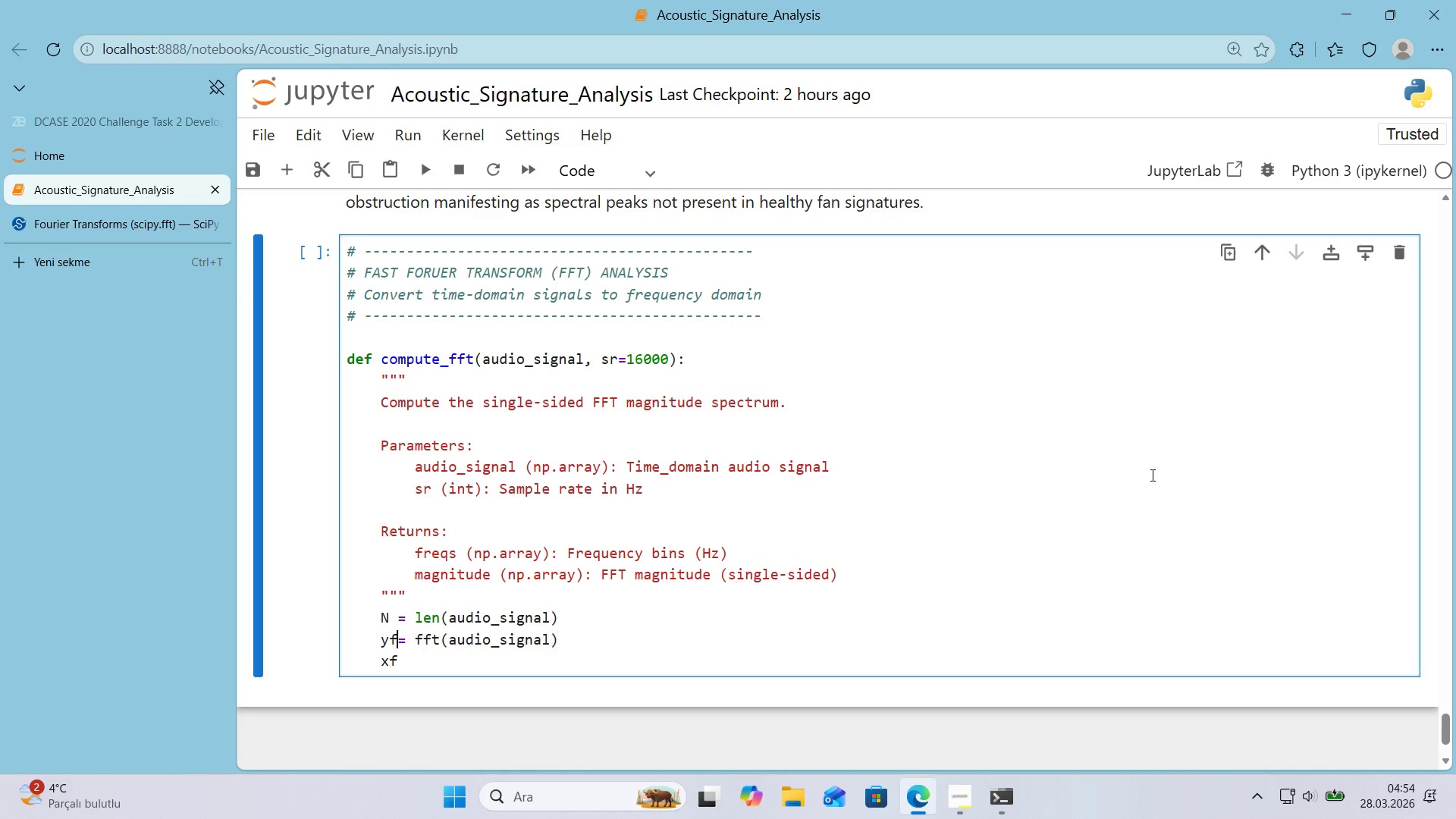 
key(Space)
 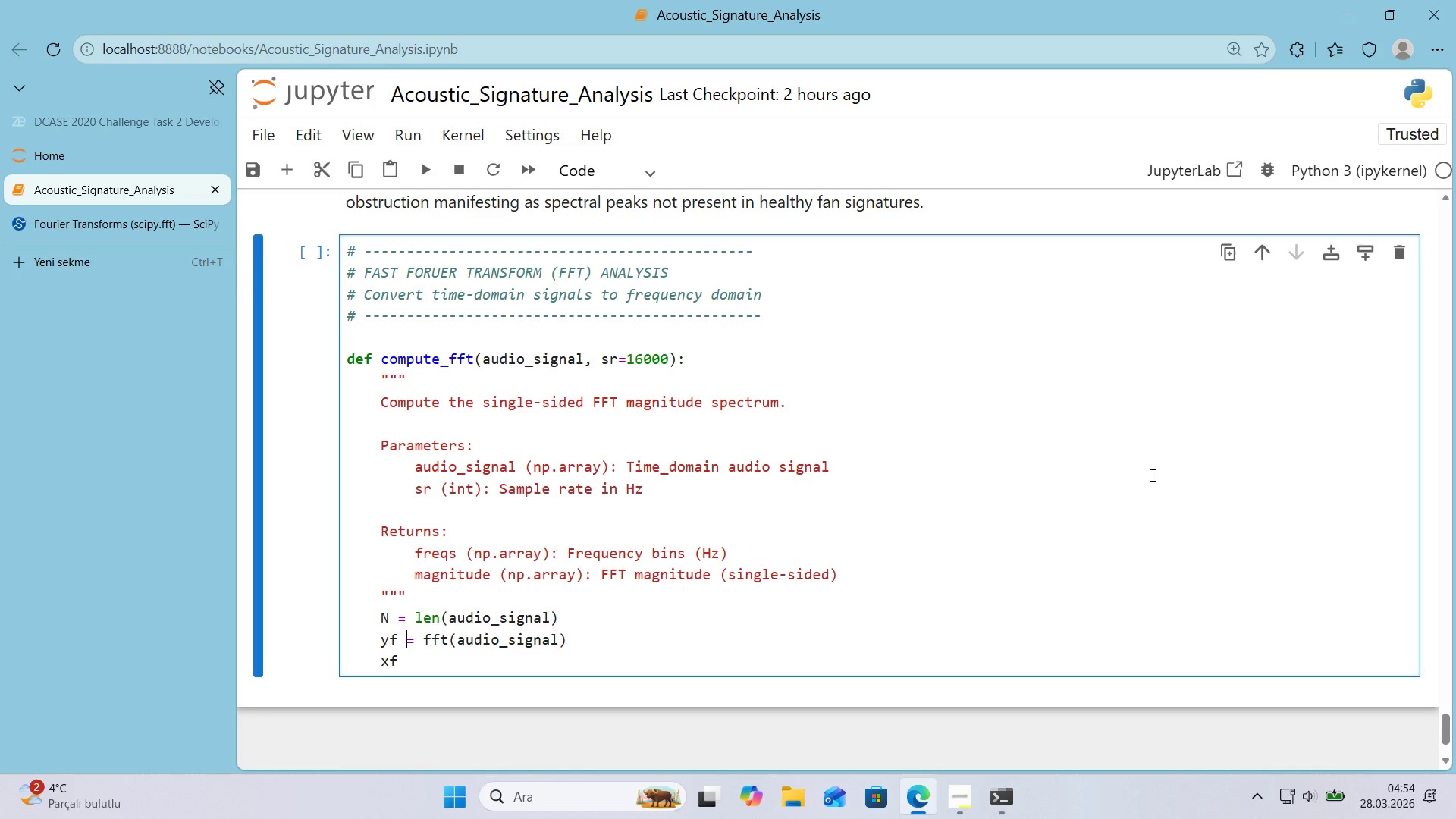 
key(ArrowDown)
 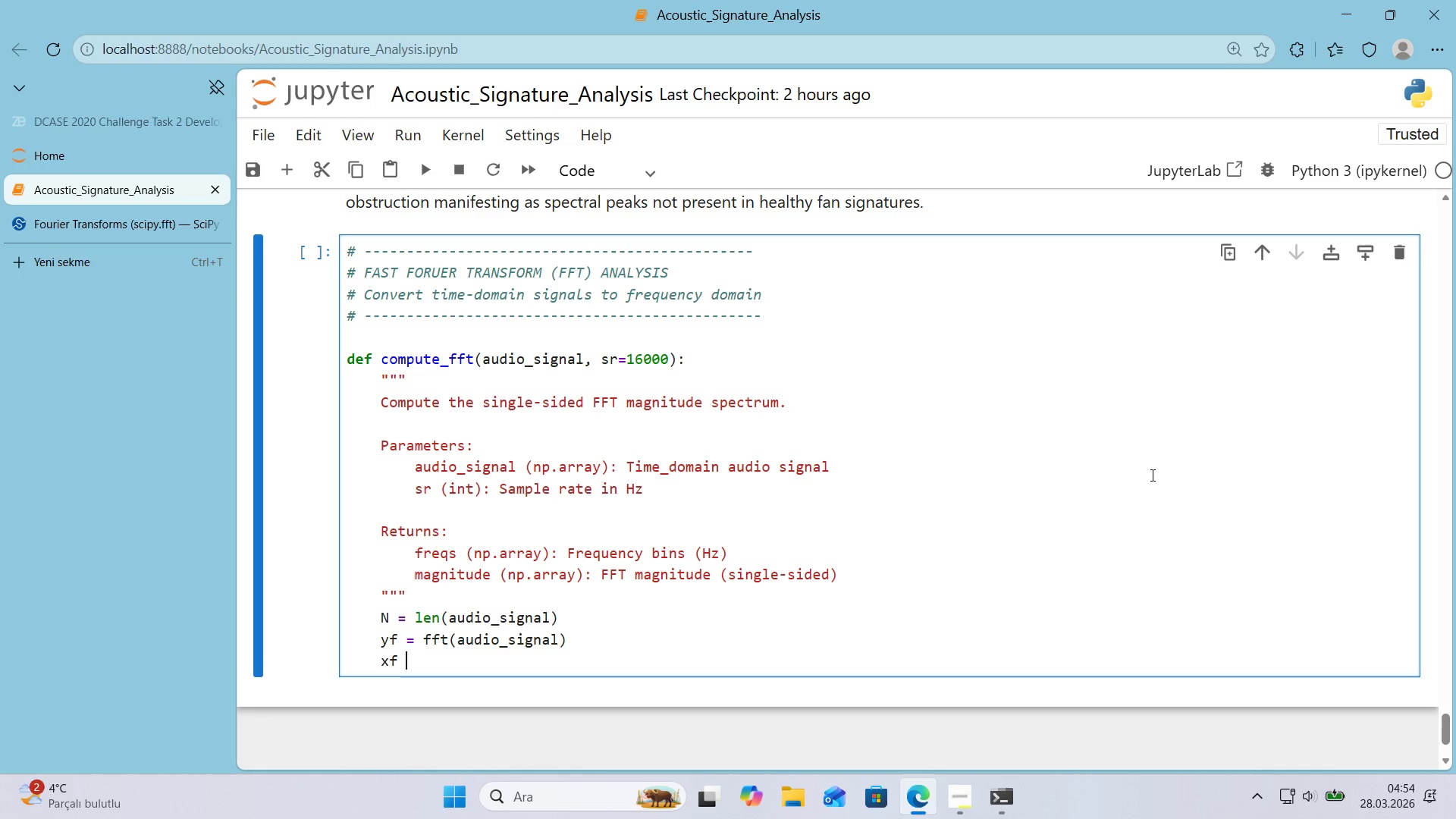 
type( 0)
key(Backspace)
type() fftfreq*()
 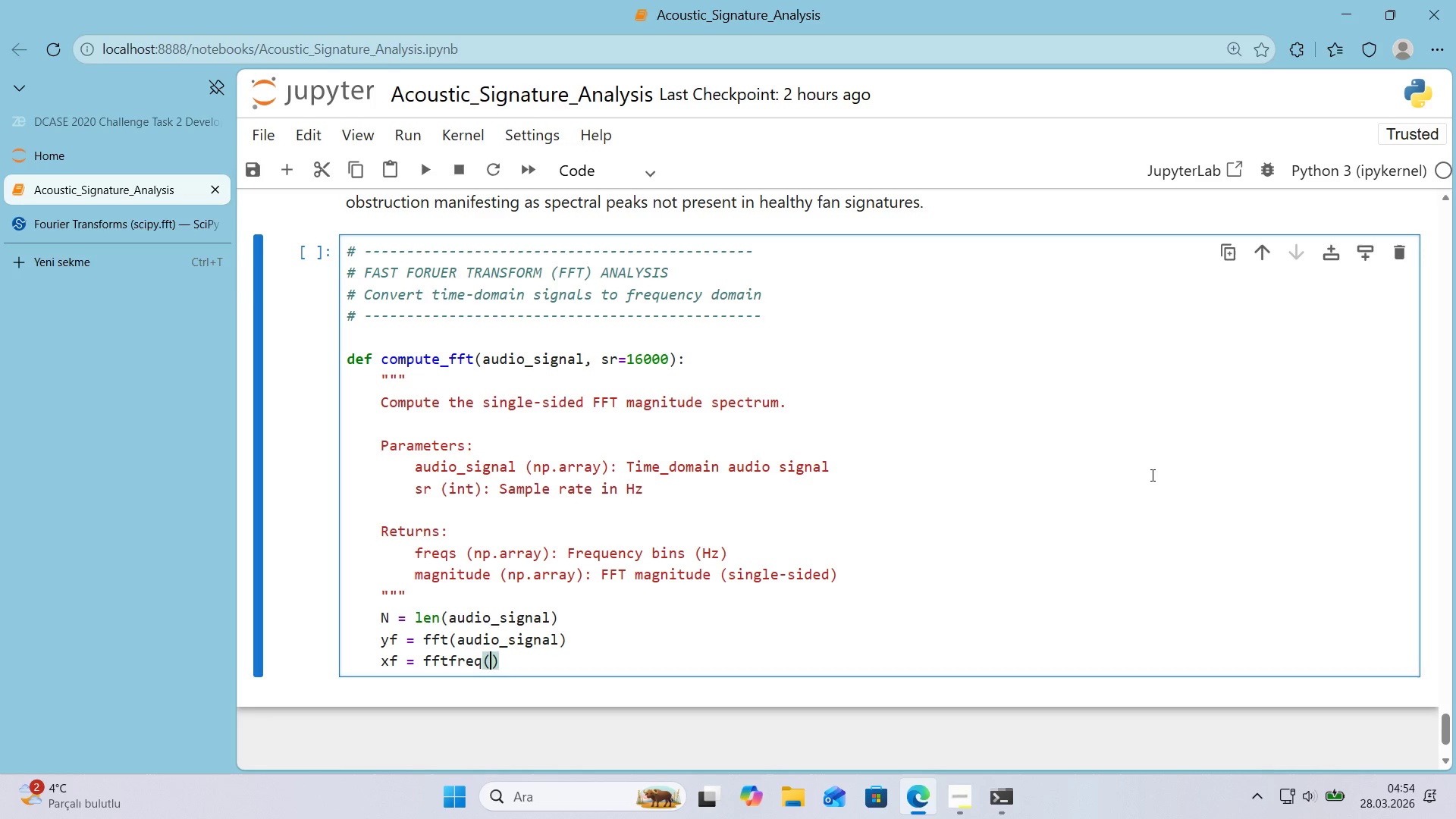 
 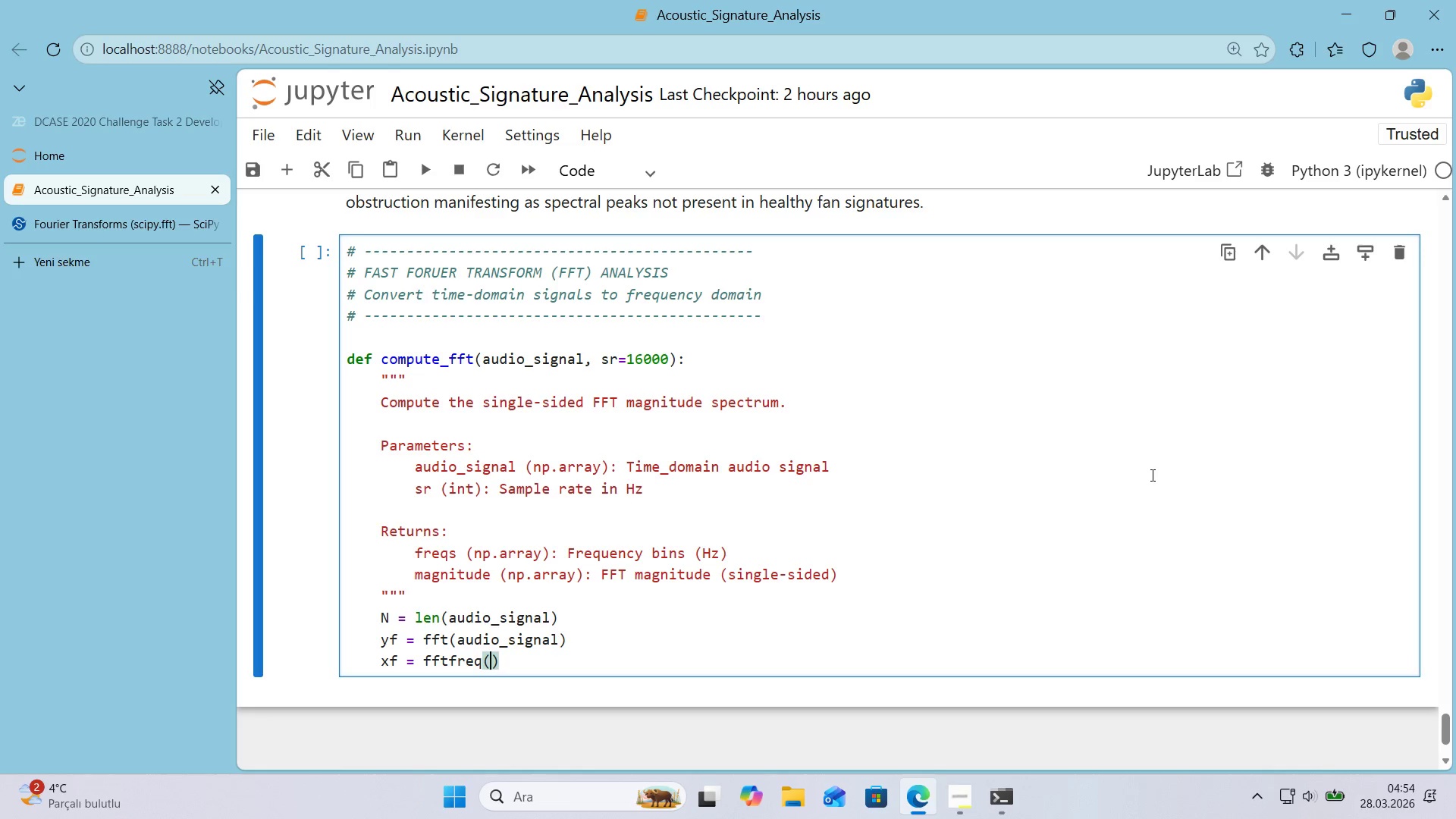 
key(ArrowLeft)
 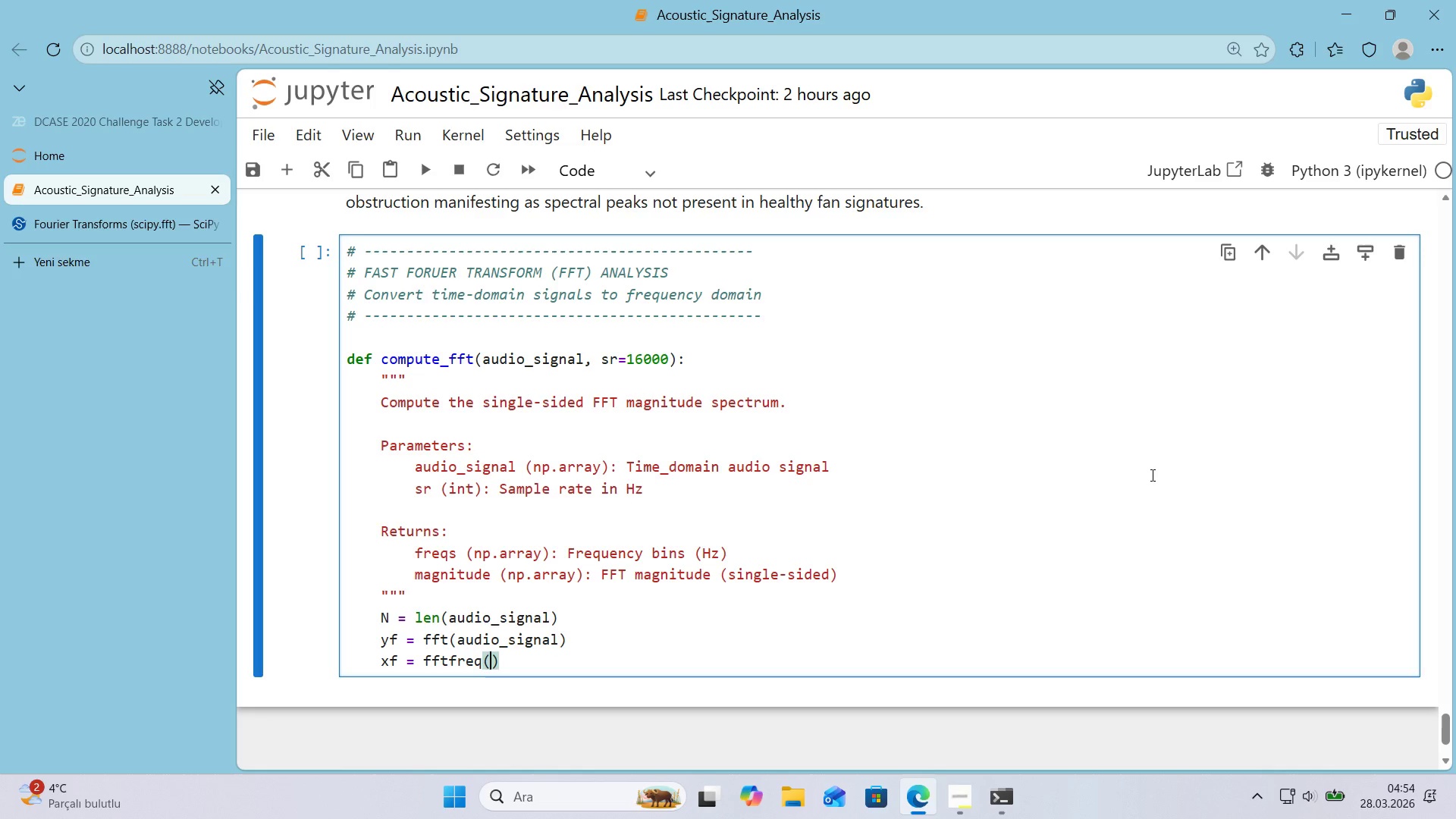 
type(N, 1*)
key(Backspace)
type(/&SR)
key(Backspace)
key(Backspace)
type(sr()
 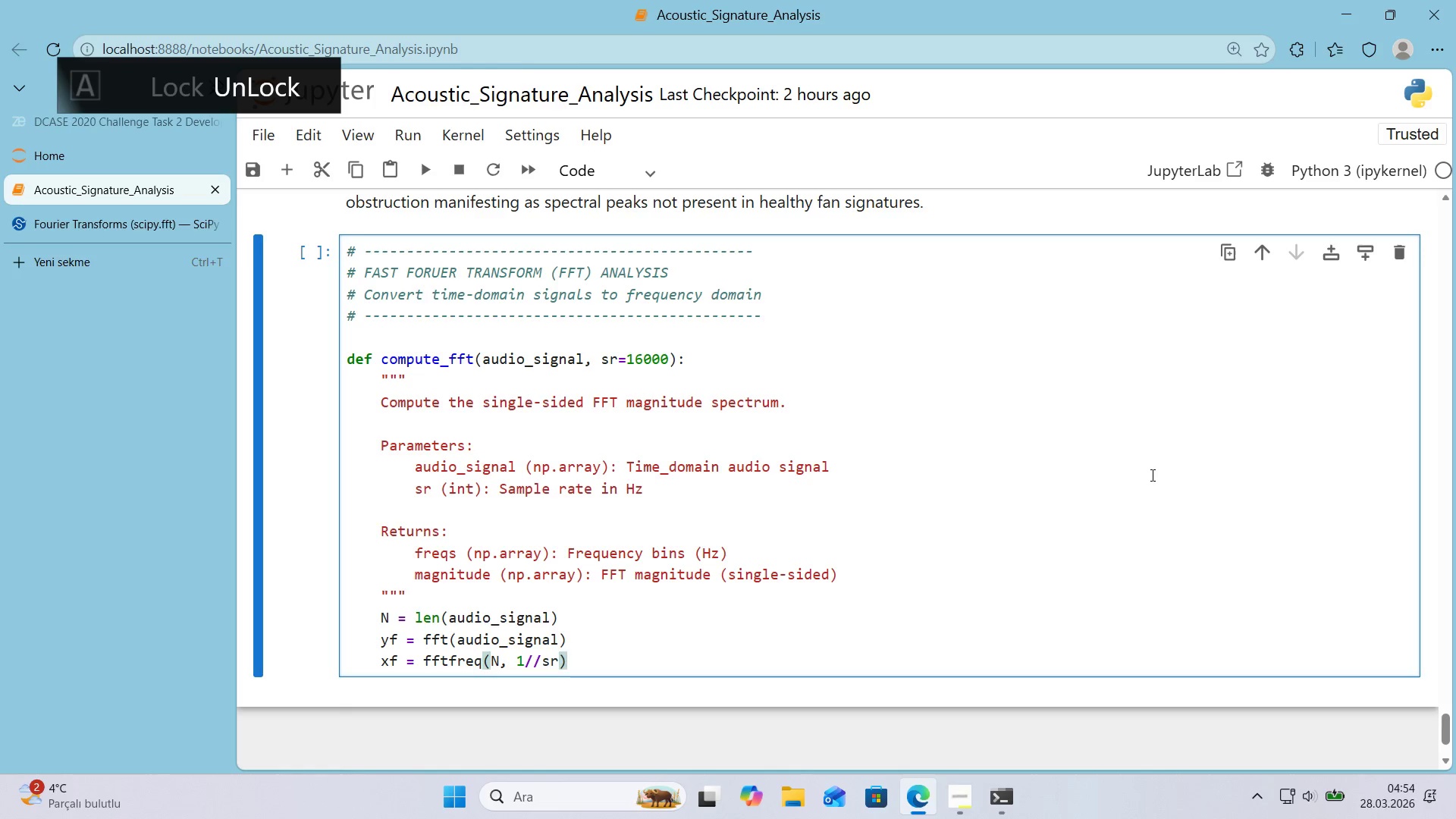 
key(ArrowLeft)
 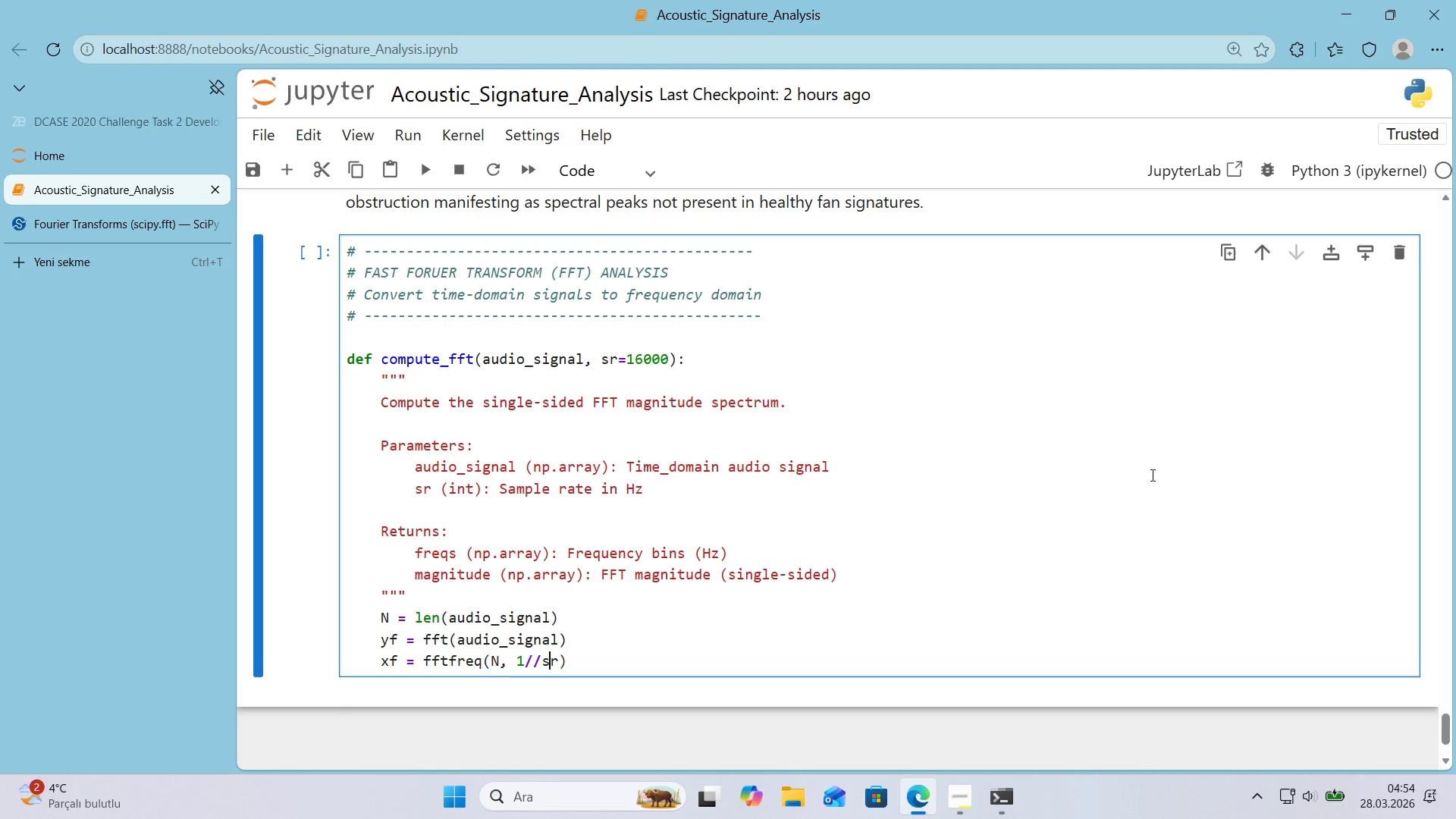 
key(ArrowLeft)
 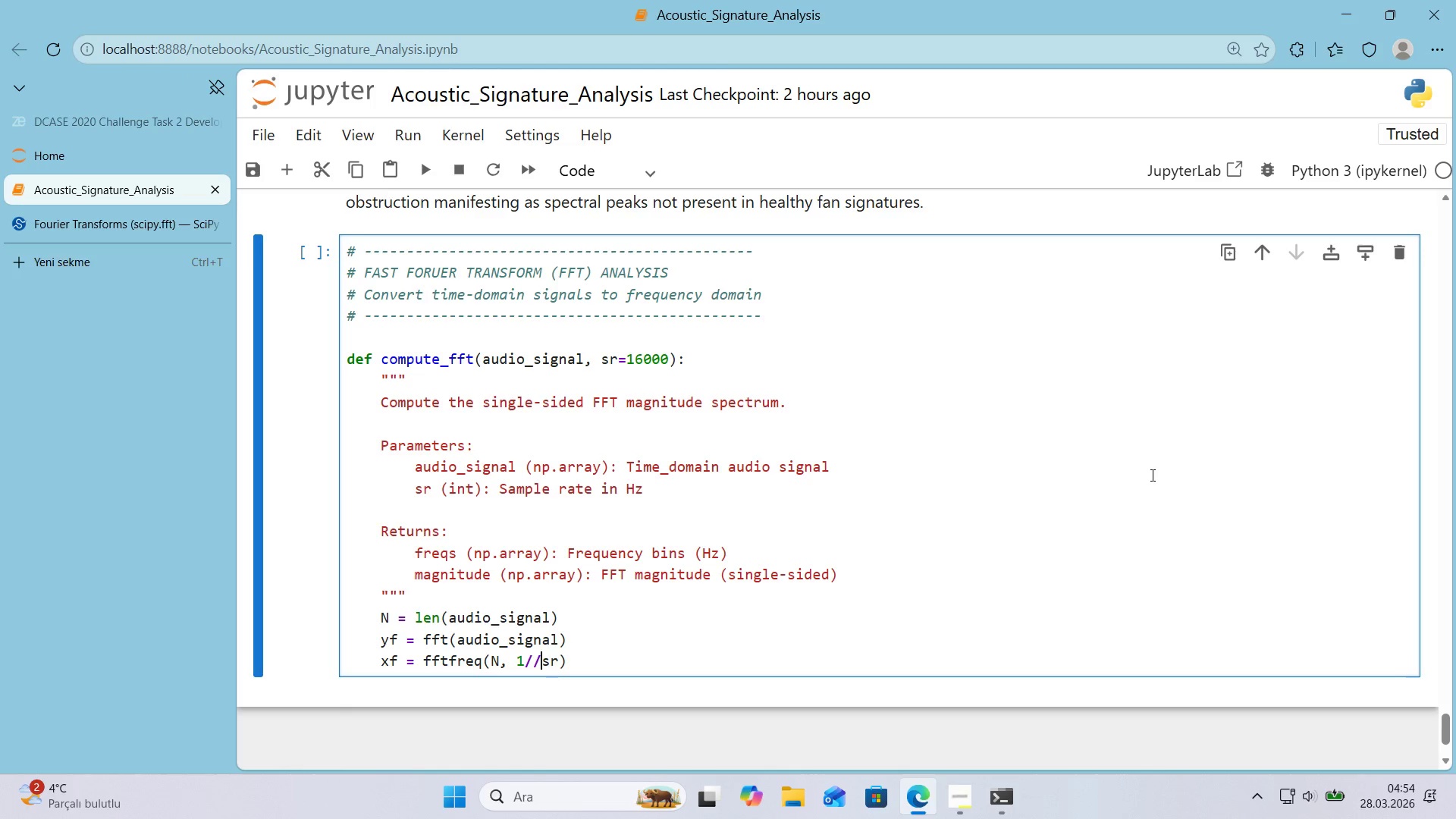 
key(ArrowLeft)
 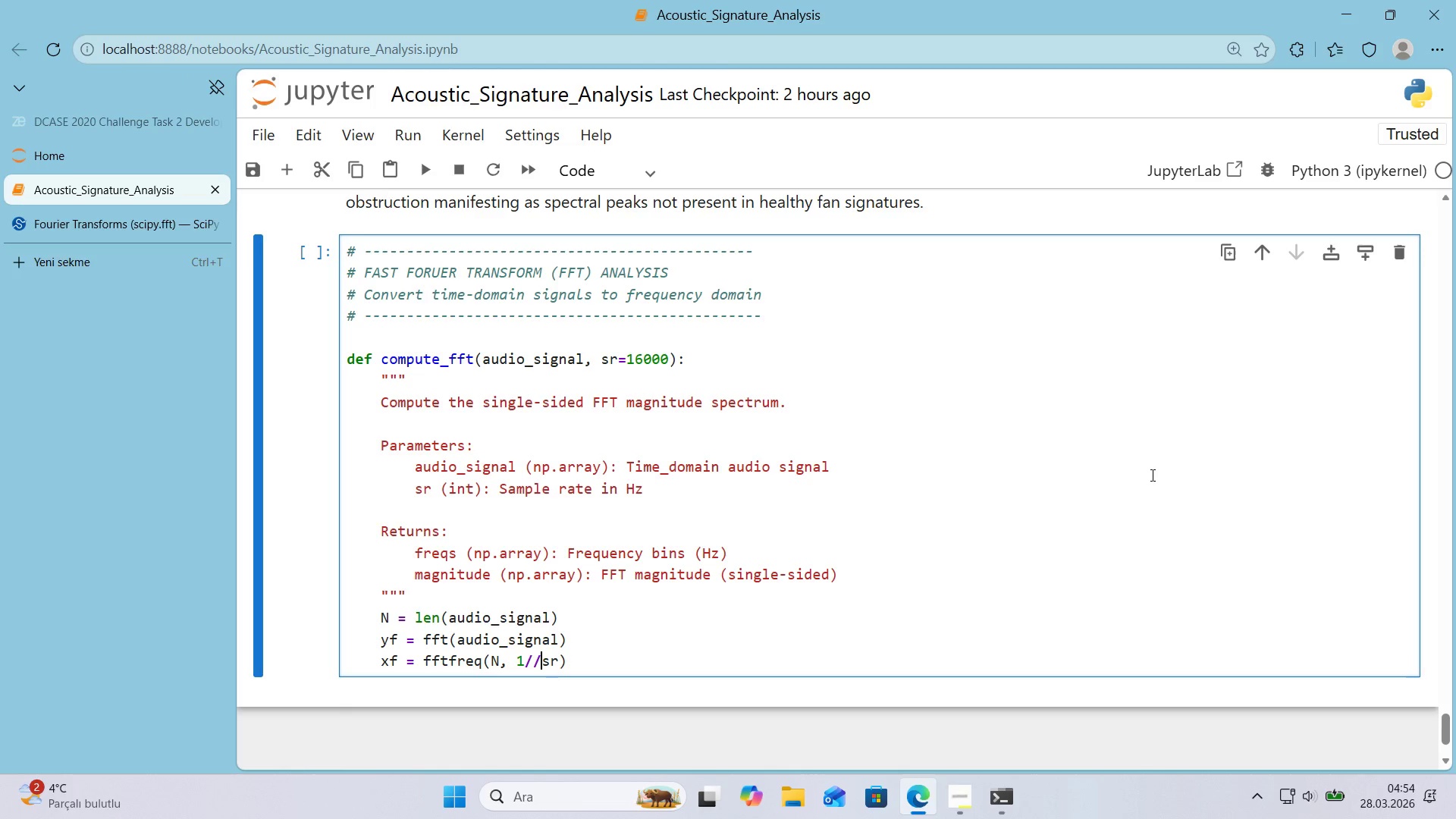 
key(ArrowLeft)
 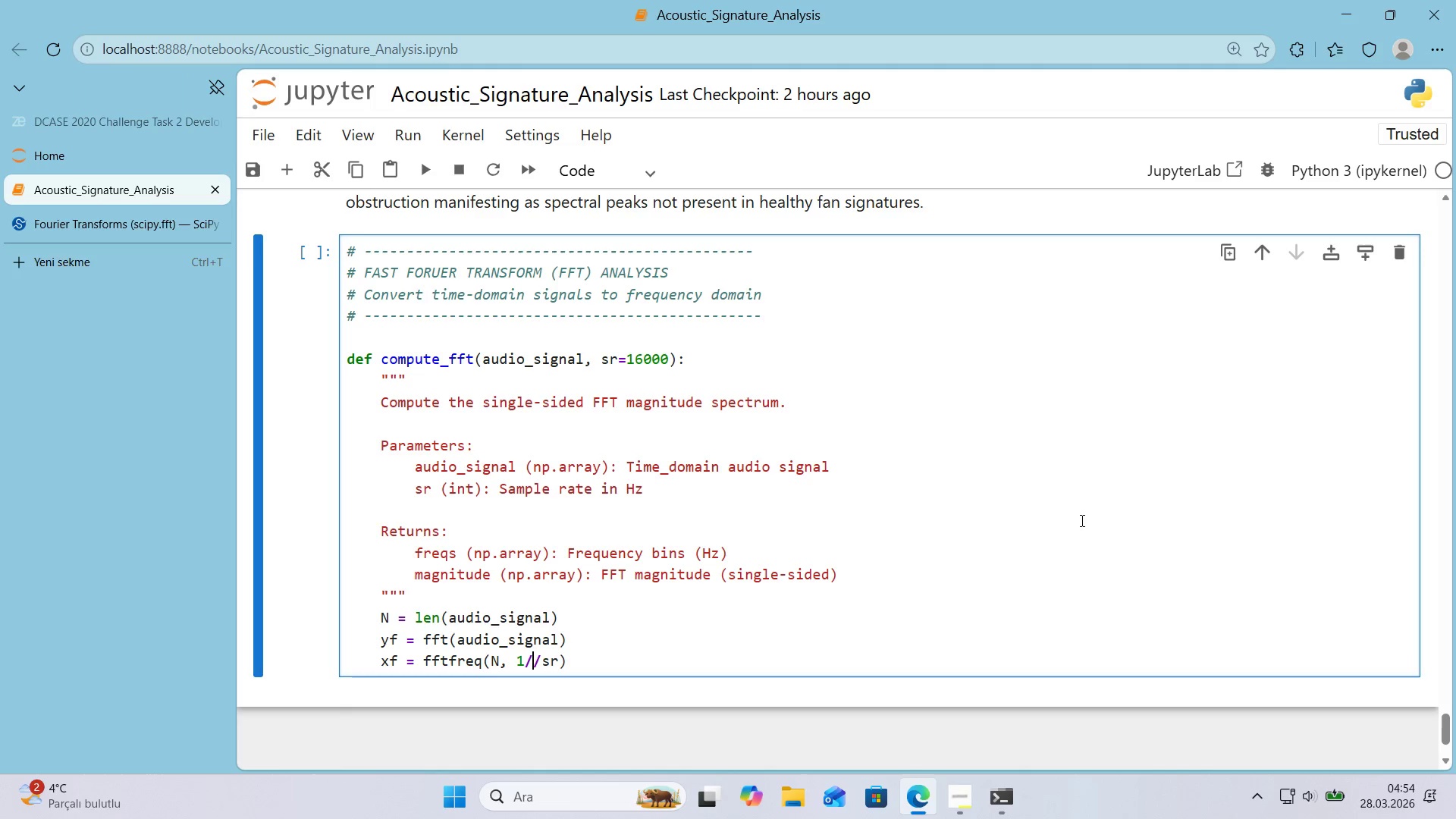 
key(Backspace)
 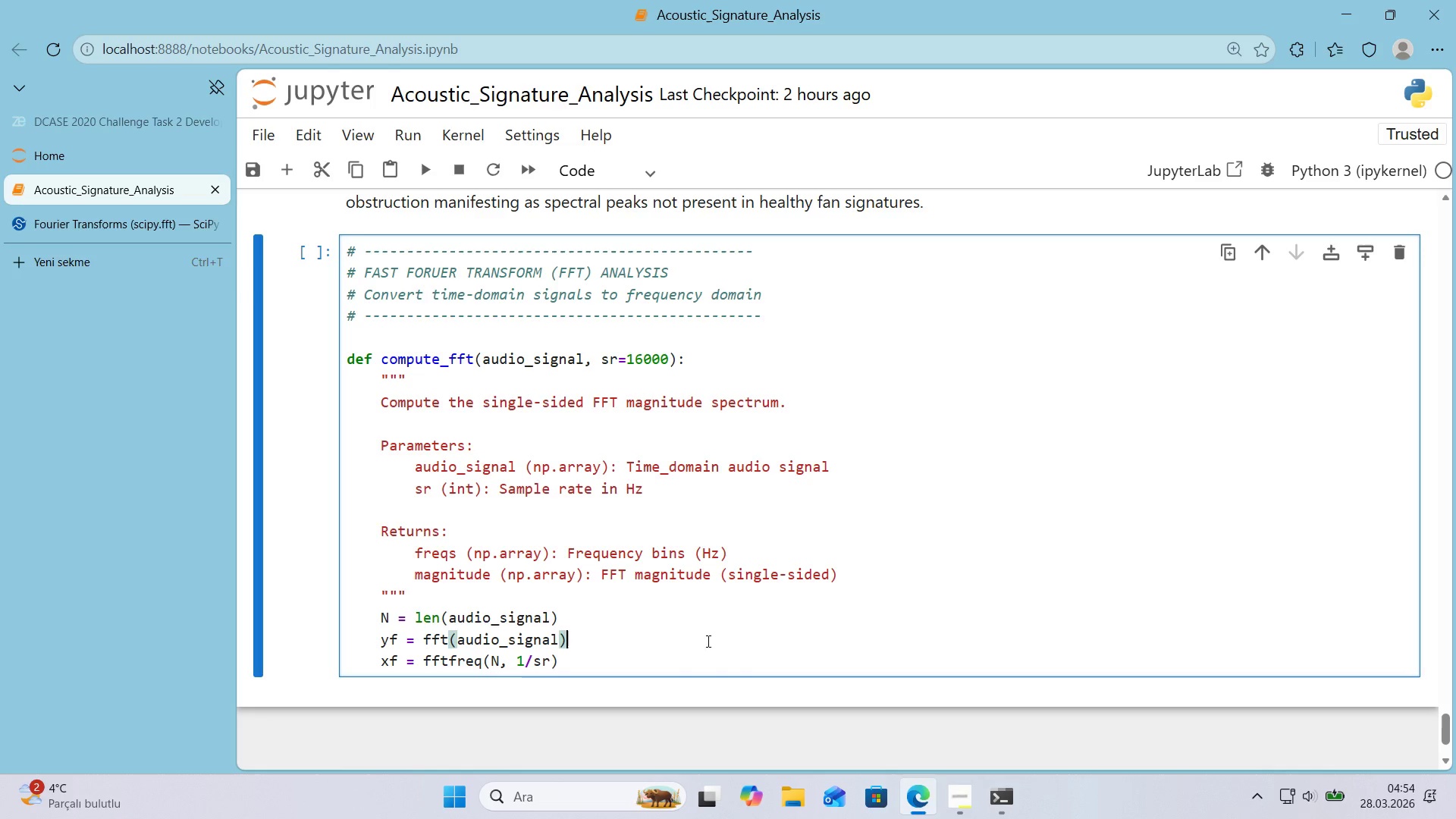 
double_click([673, 658])
 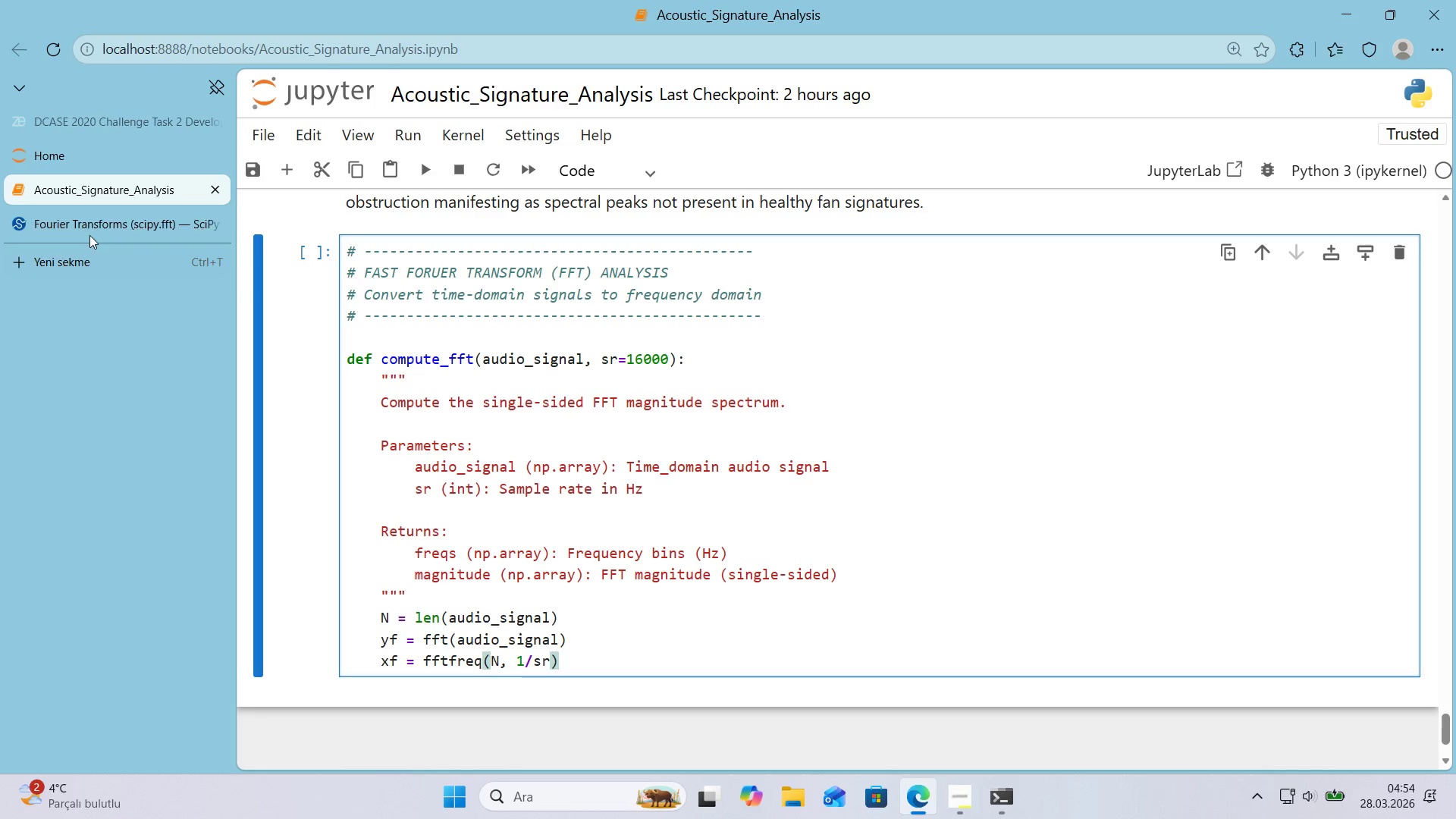 
left_click([84, 219])
 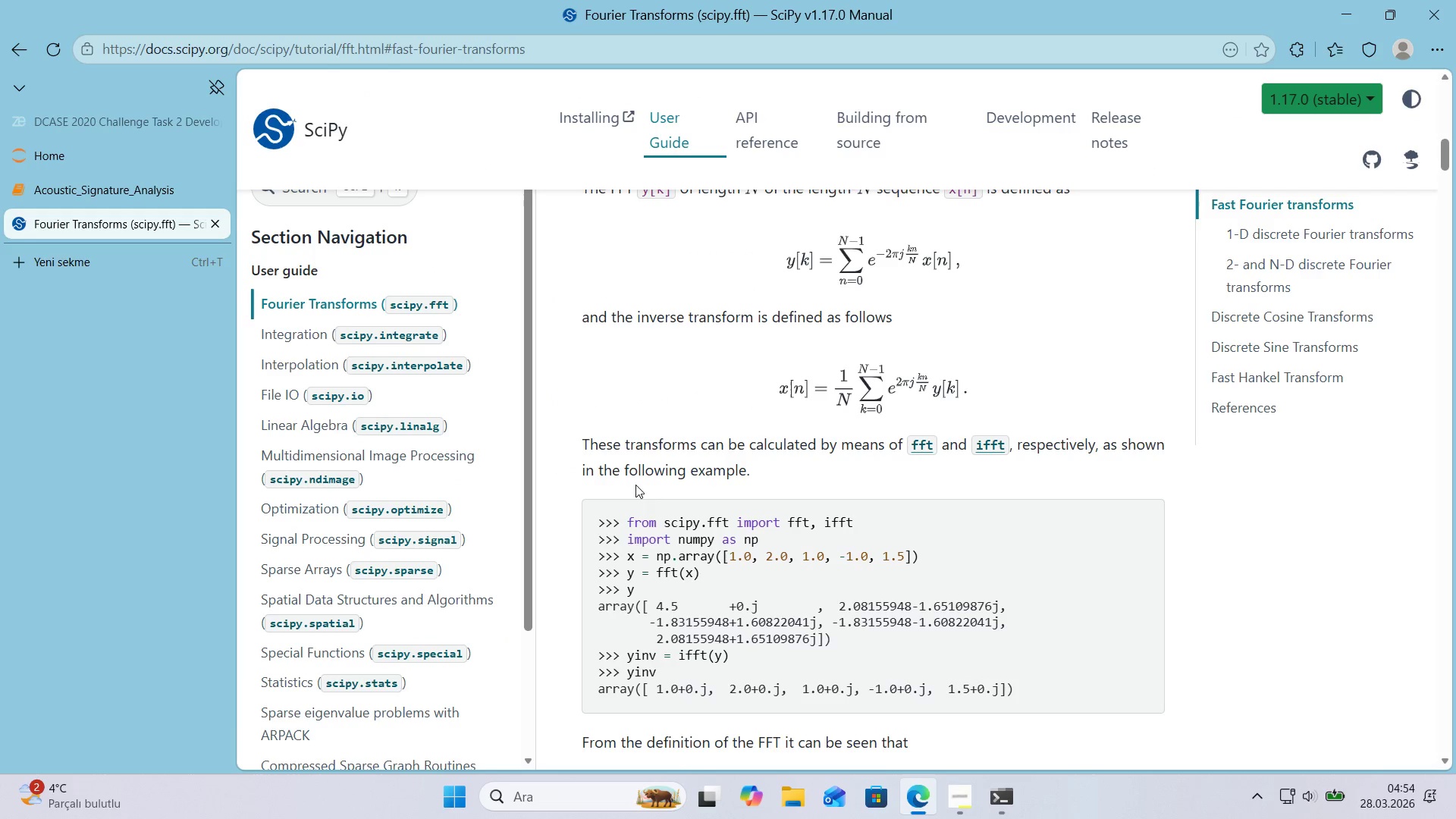 
scroll: coordinate [606, 479], scroll_direction: up, amount: 1.0
 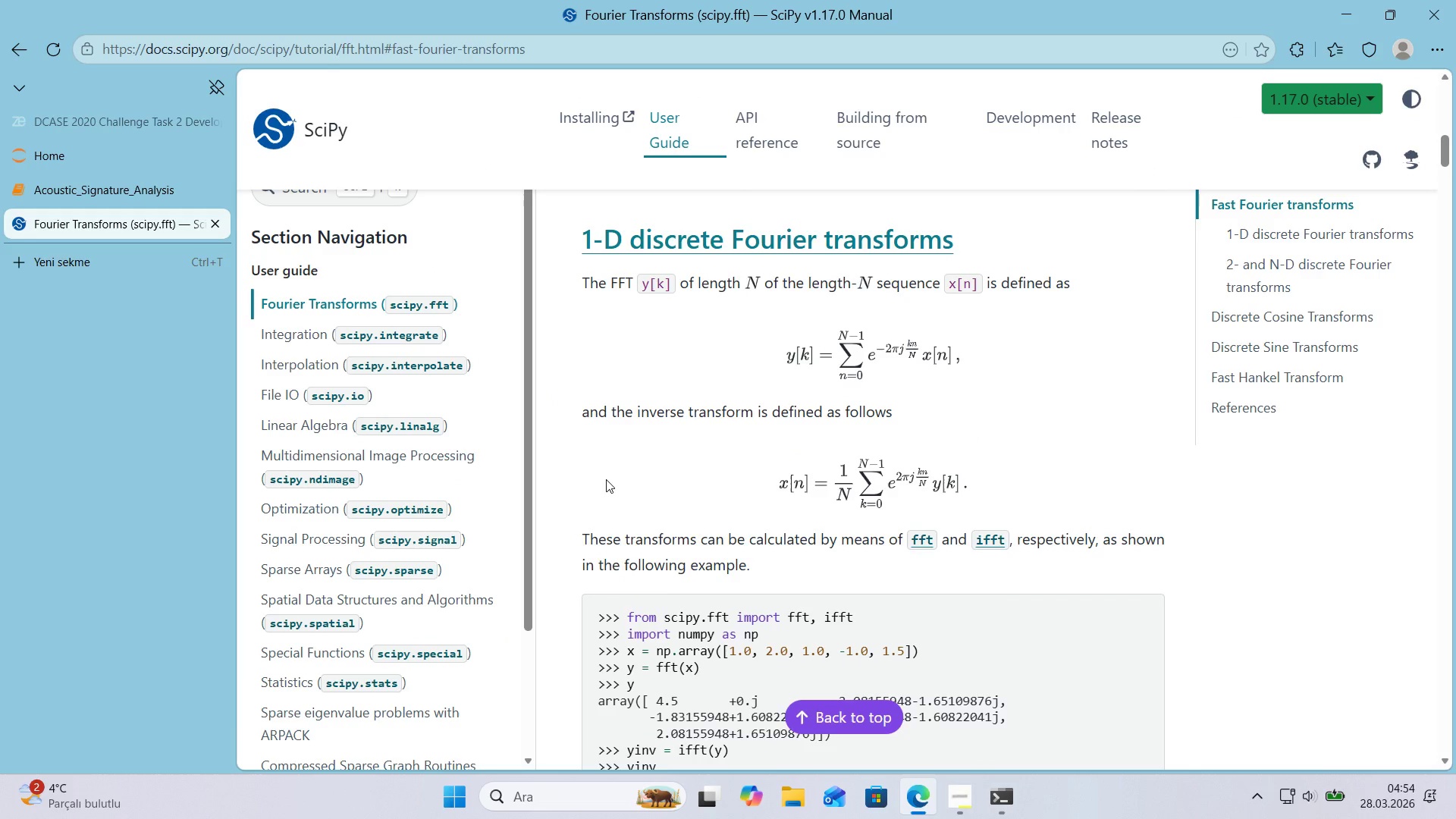 
scroll: coordinate [606, 479], scroll_direction: down, amount: 1.0
 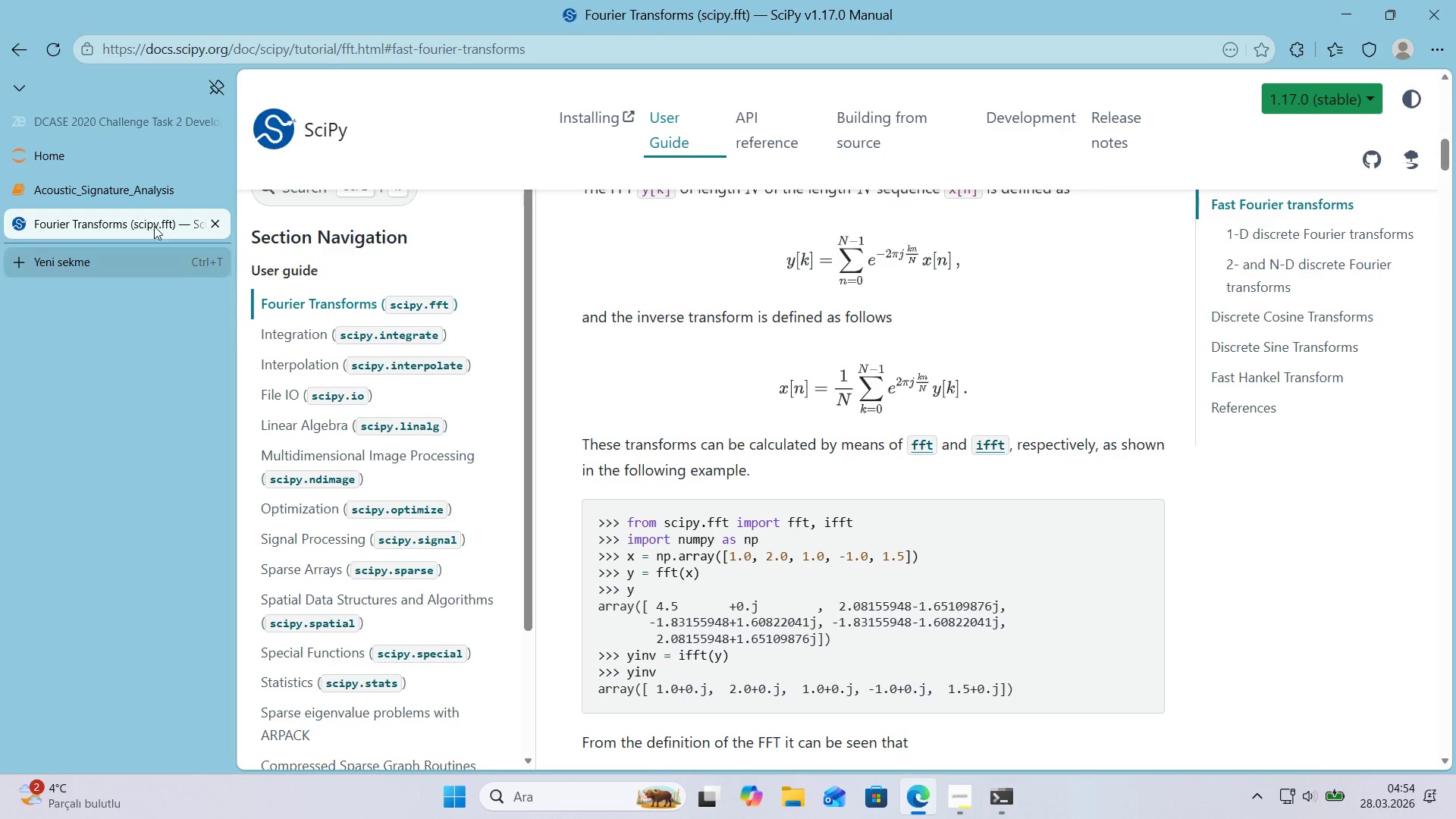 
left_click([118, 193])
 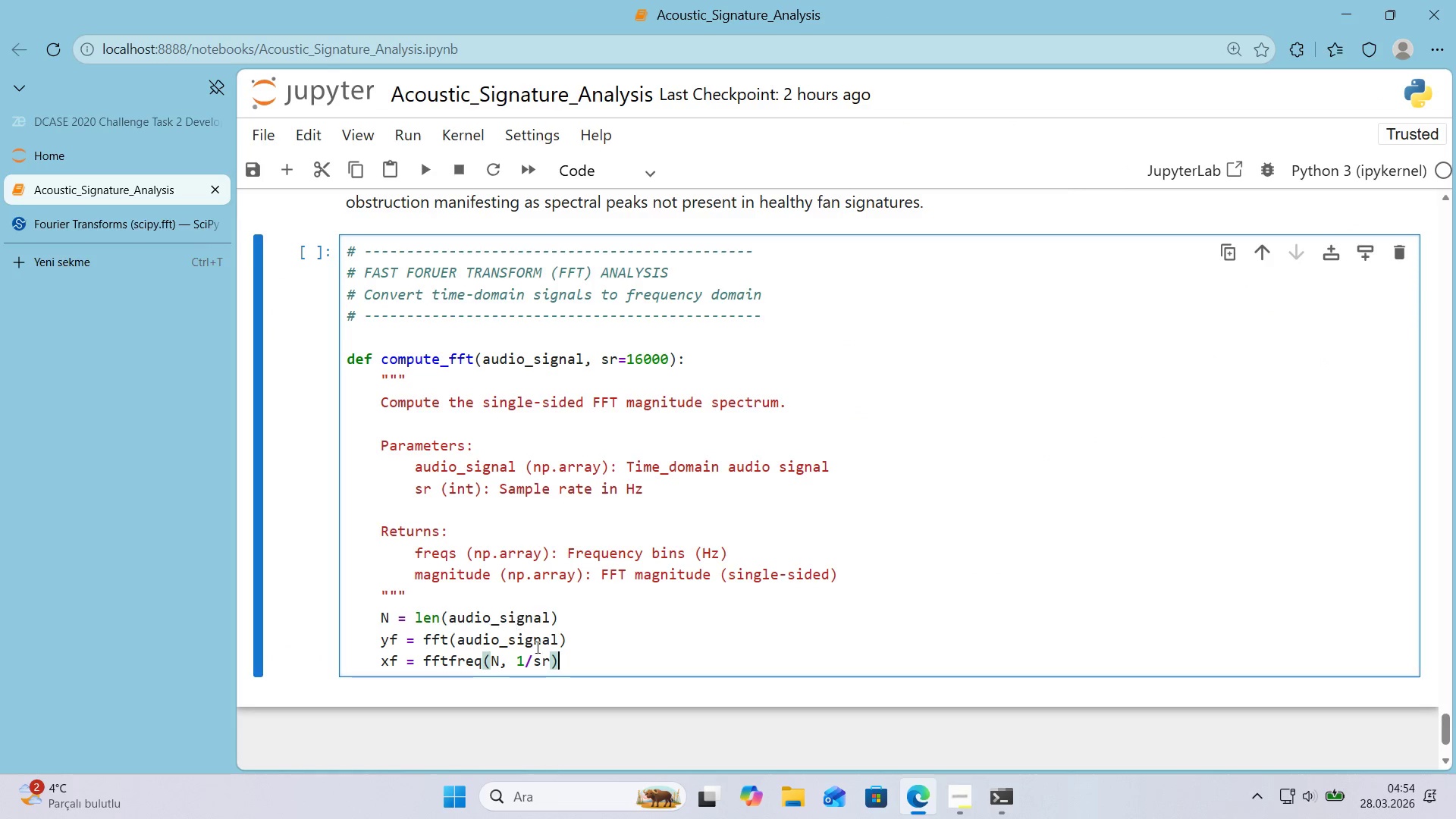 
left_click([592, 671])
 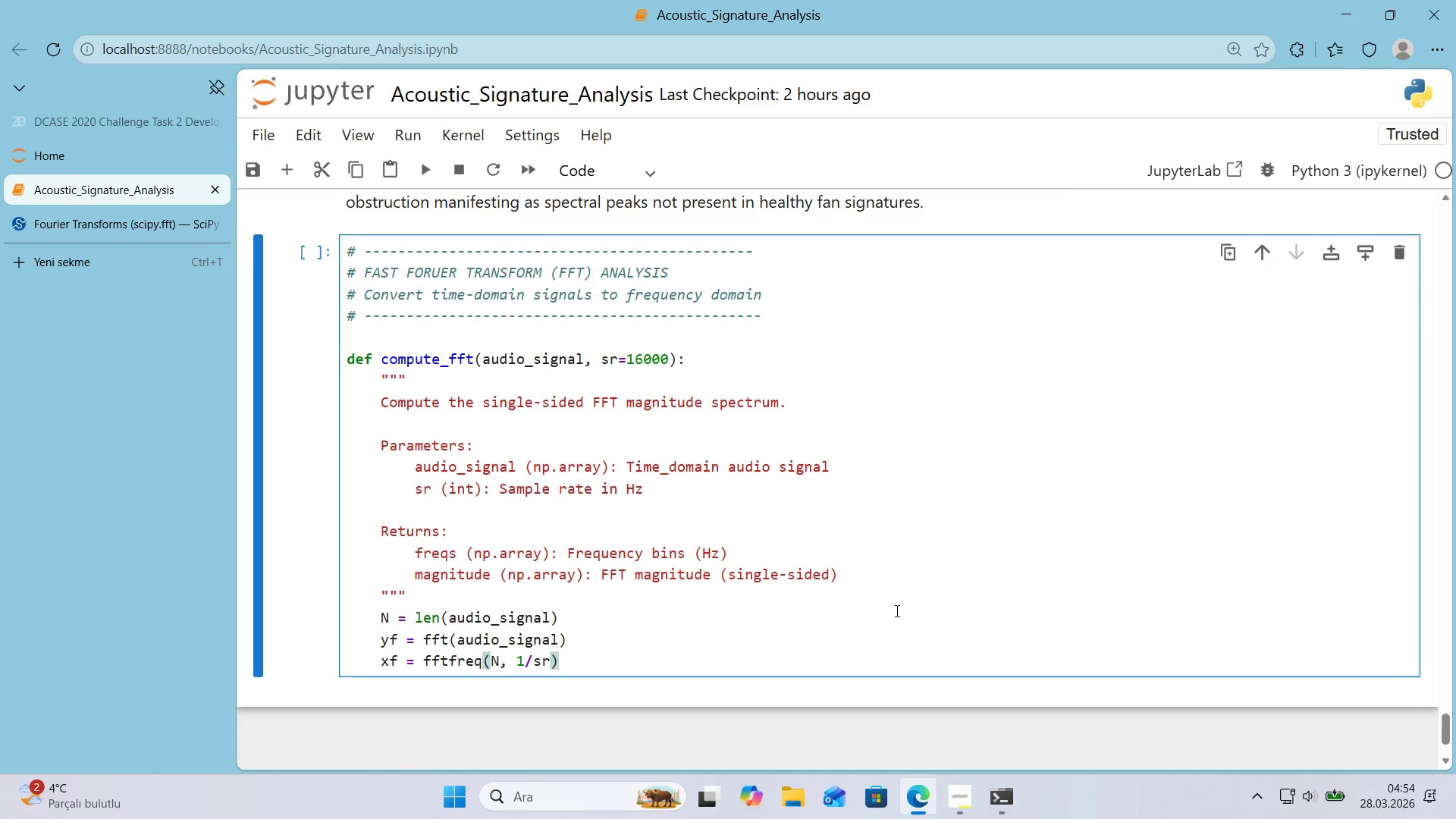 
key(Enter)
 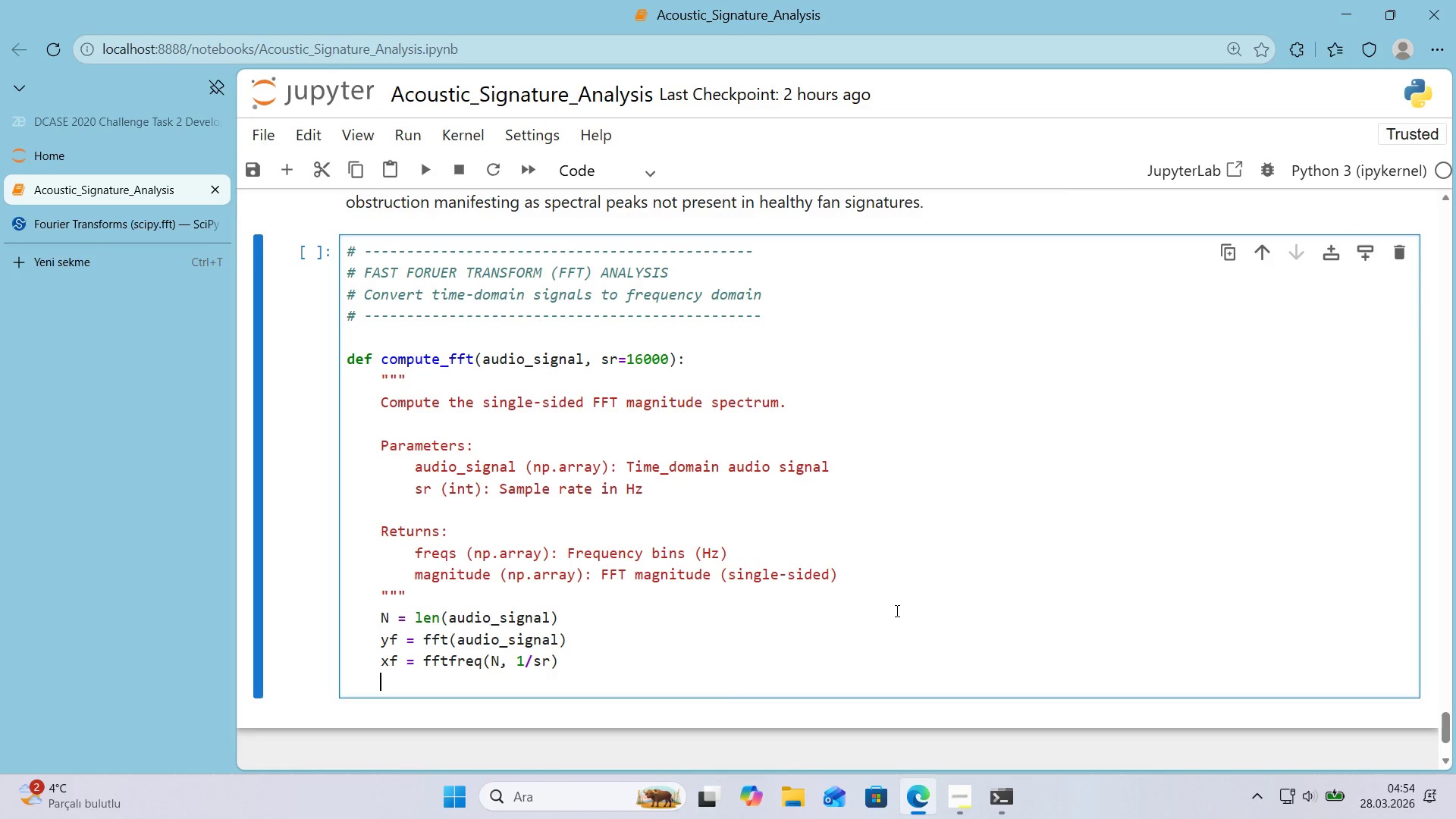 
key(Enter)
 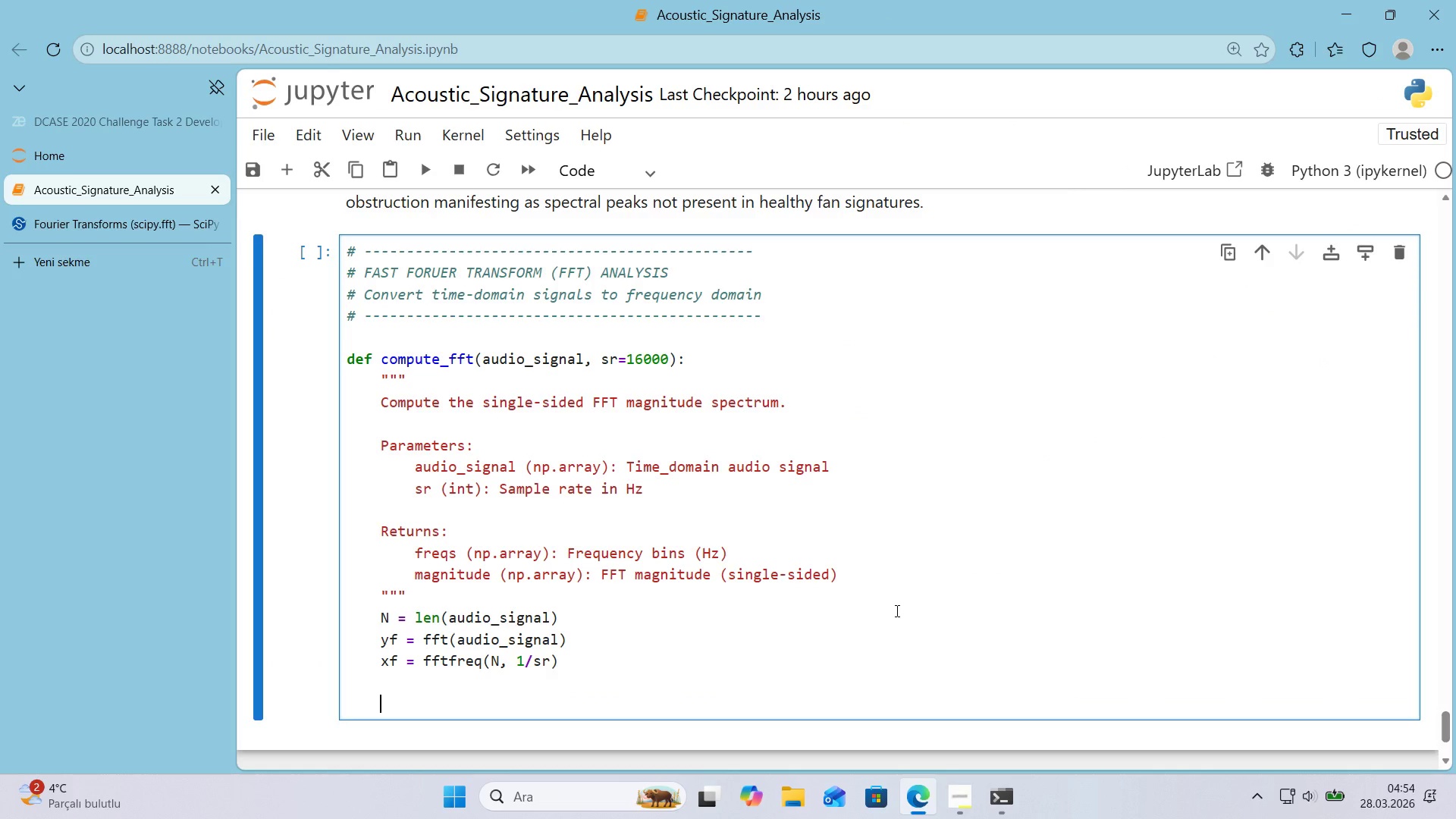 
key(Alt+Control+AltRight)
 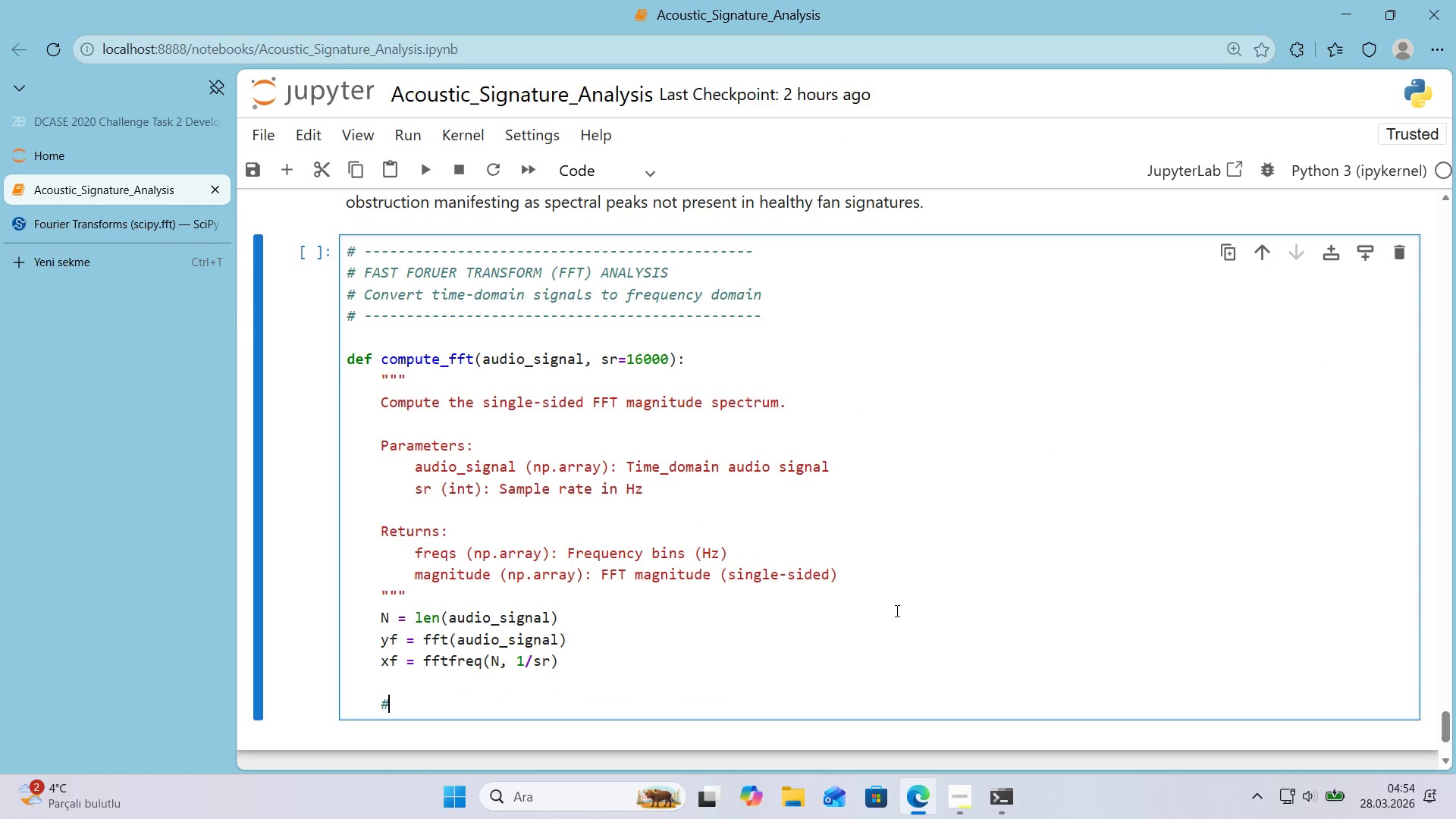 
key(Control+ControlLeft)
 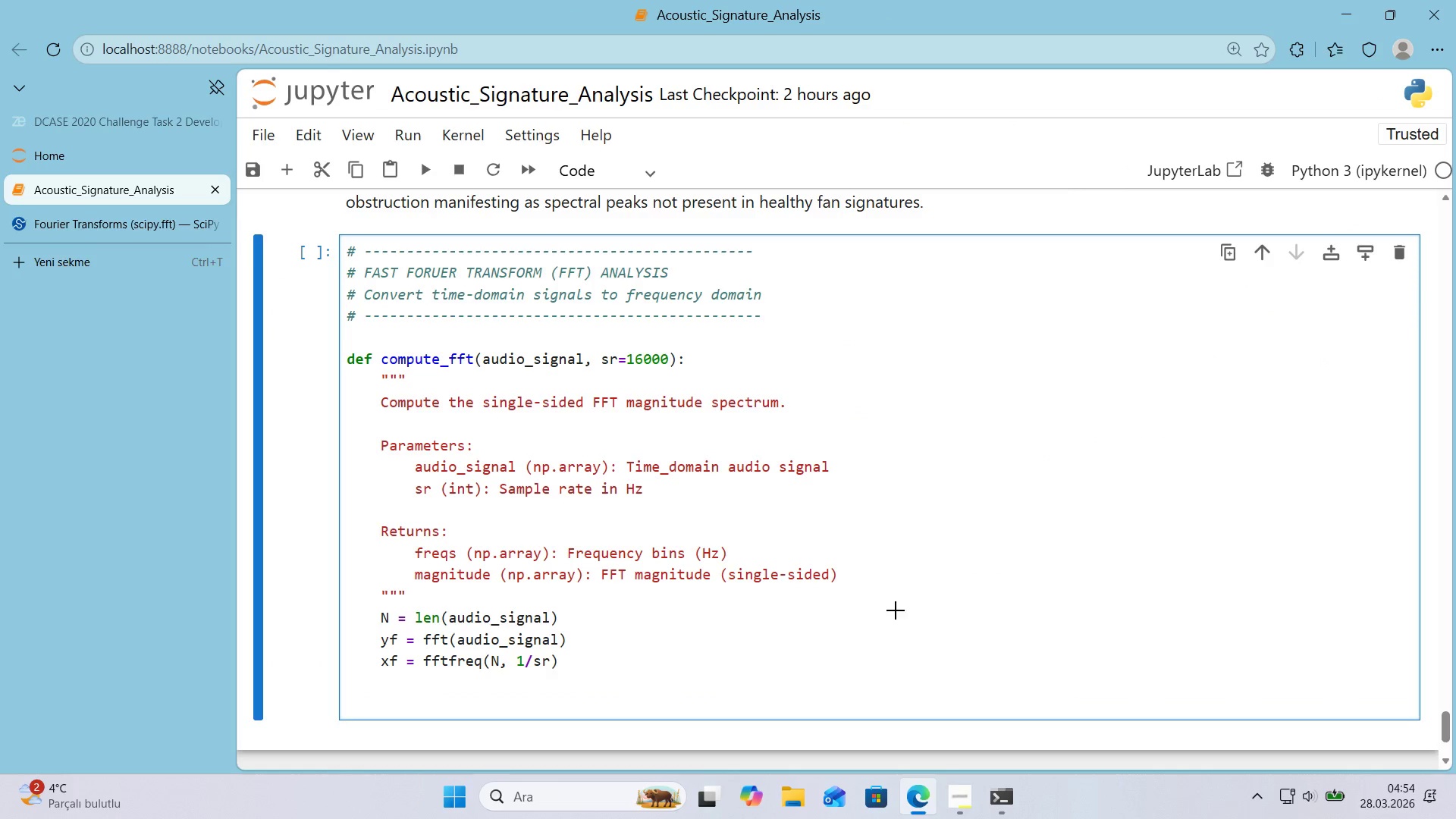 
key(Alt+Control+3)
 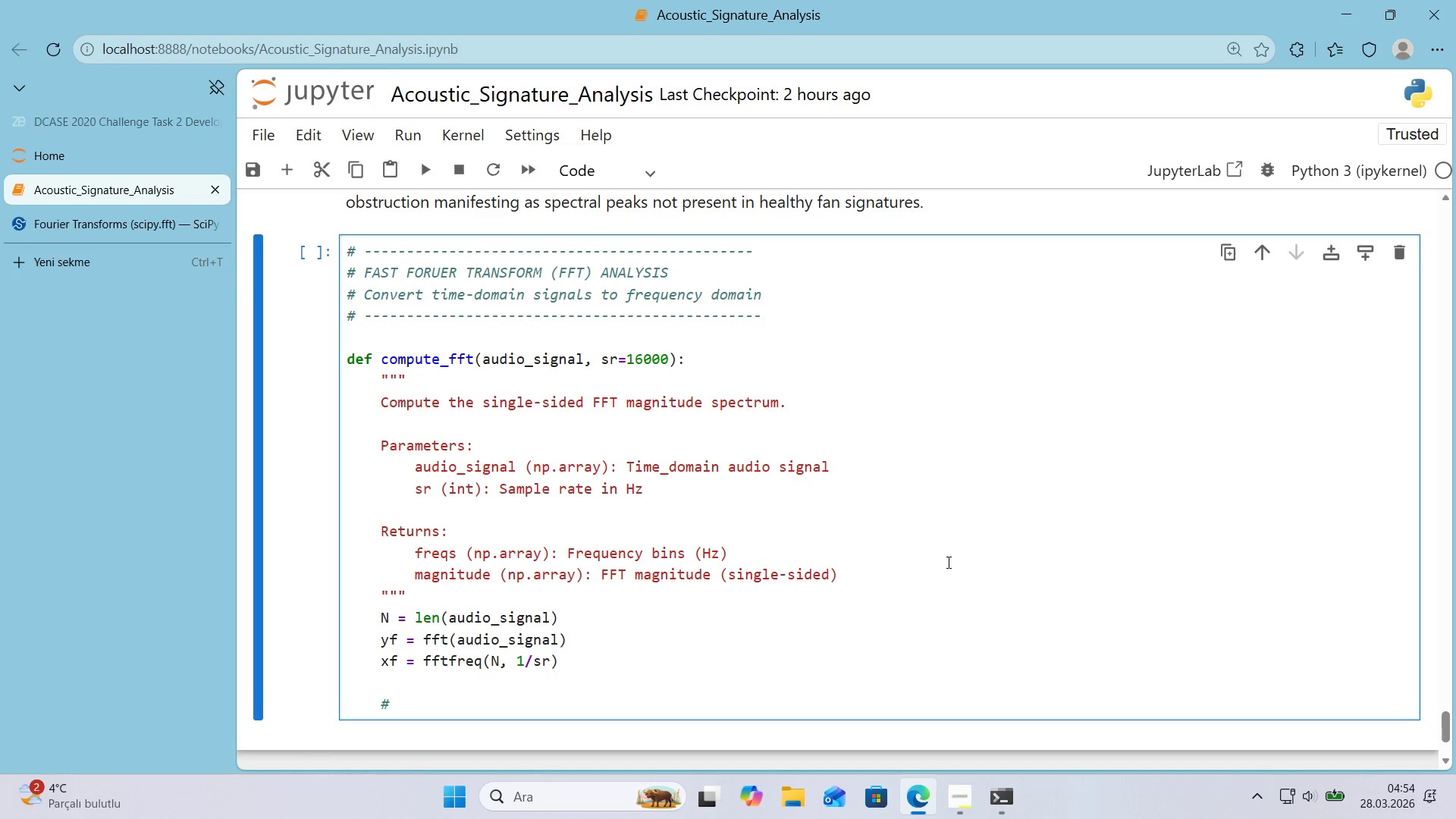 
scroll: coordinate [946, 561], scroll_direction: down, amount: 1.0
 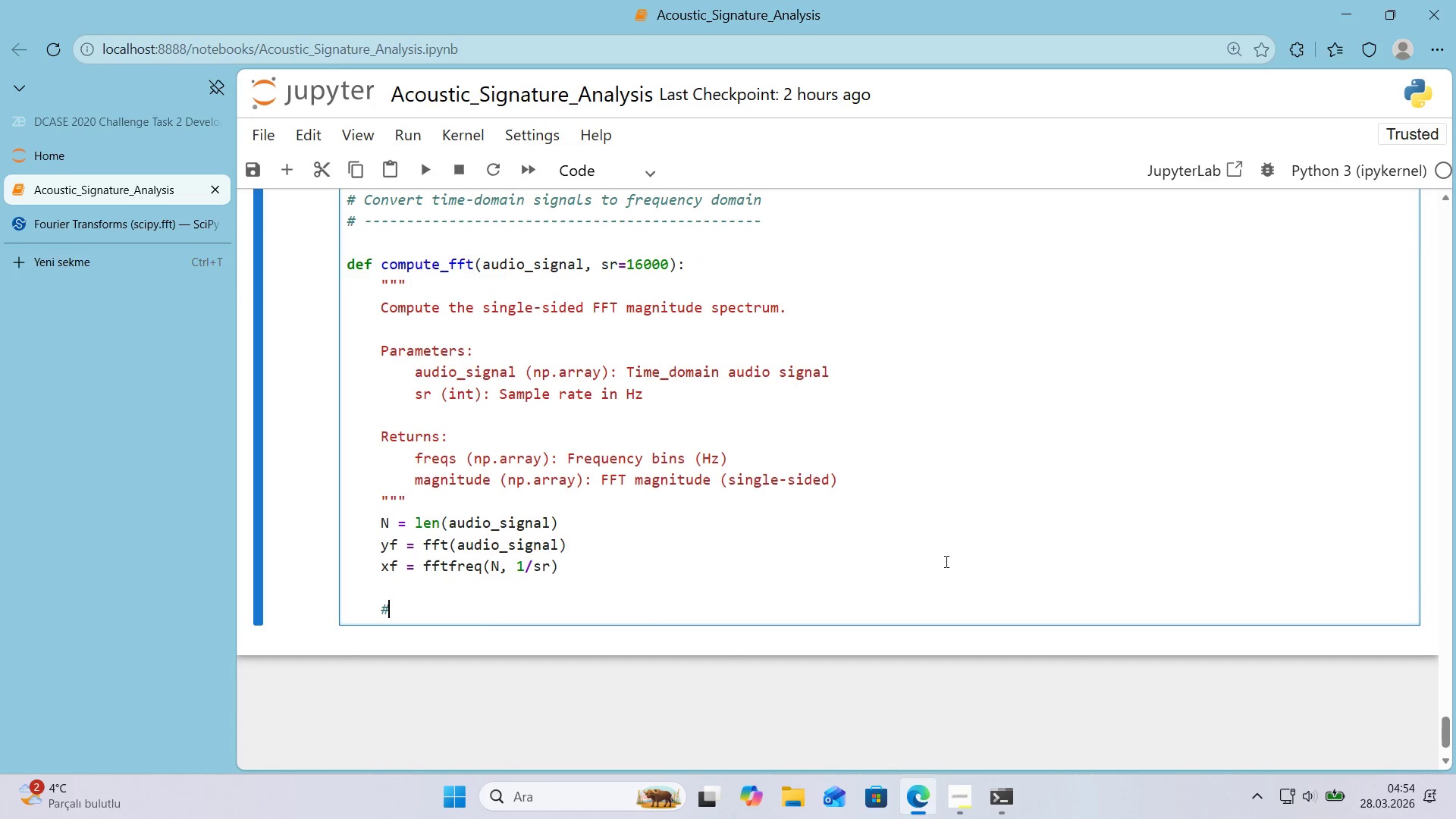 
type( Take only pos't've frequenc'es)
 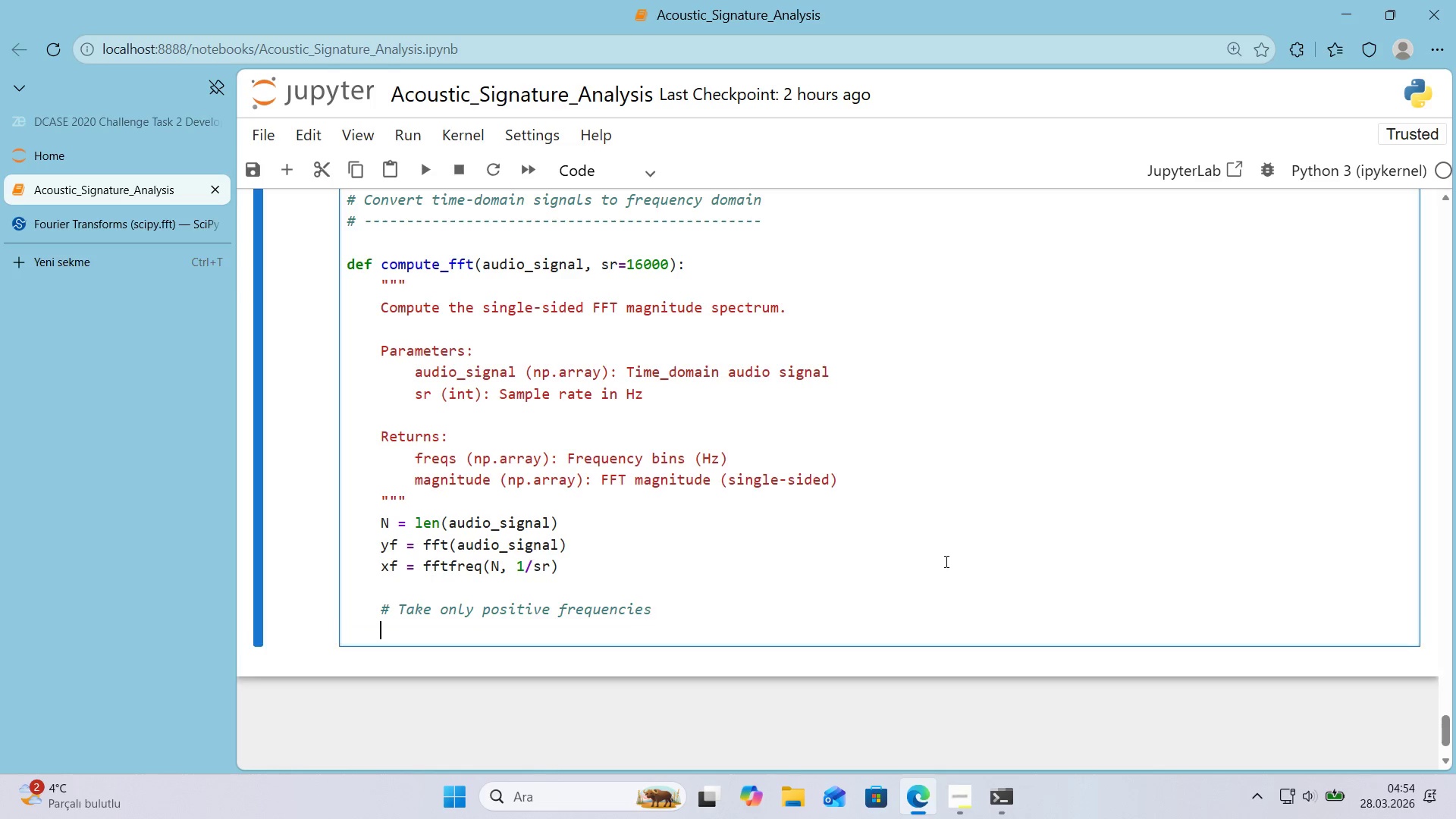 
key(Enter)
 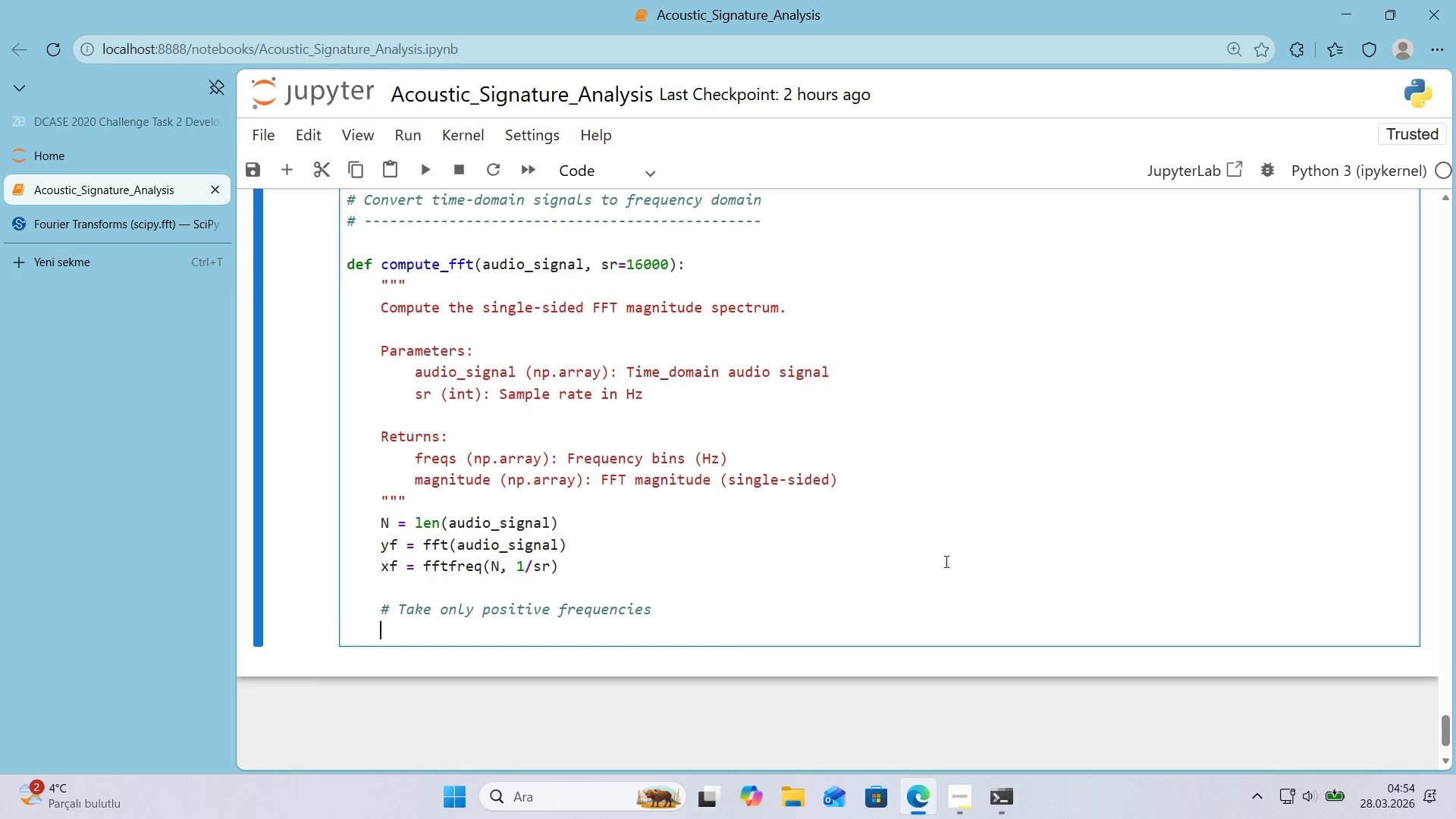 
type(pos_mask ) xf [Break]()
key(Backspace)
type() 0)
 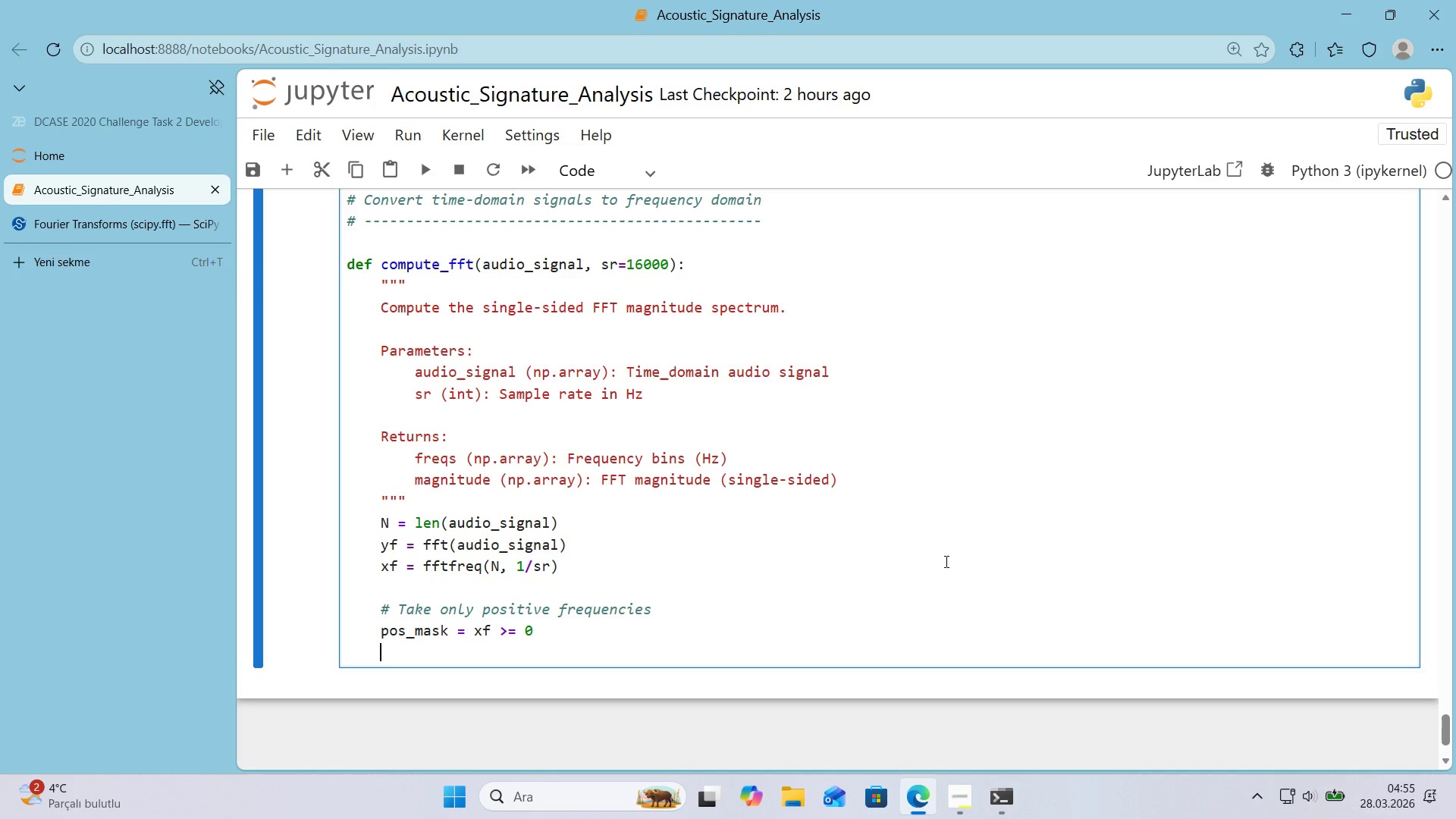 
 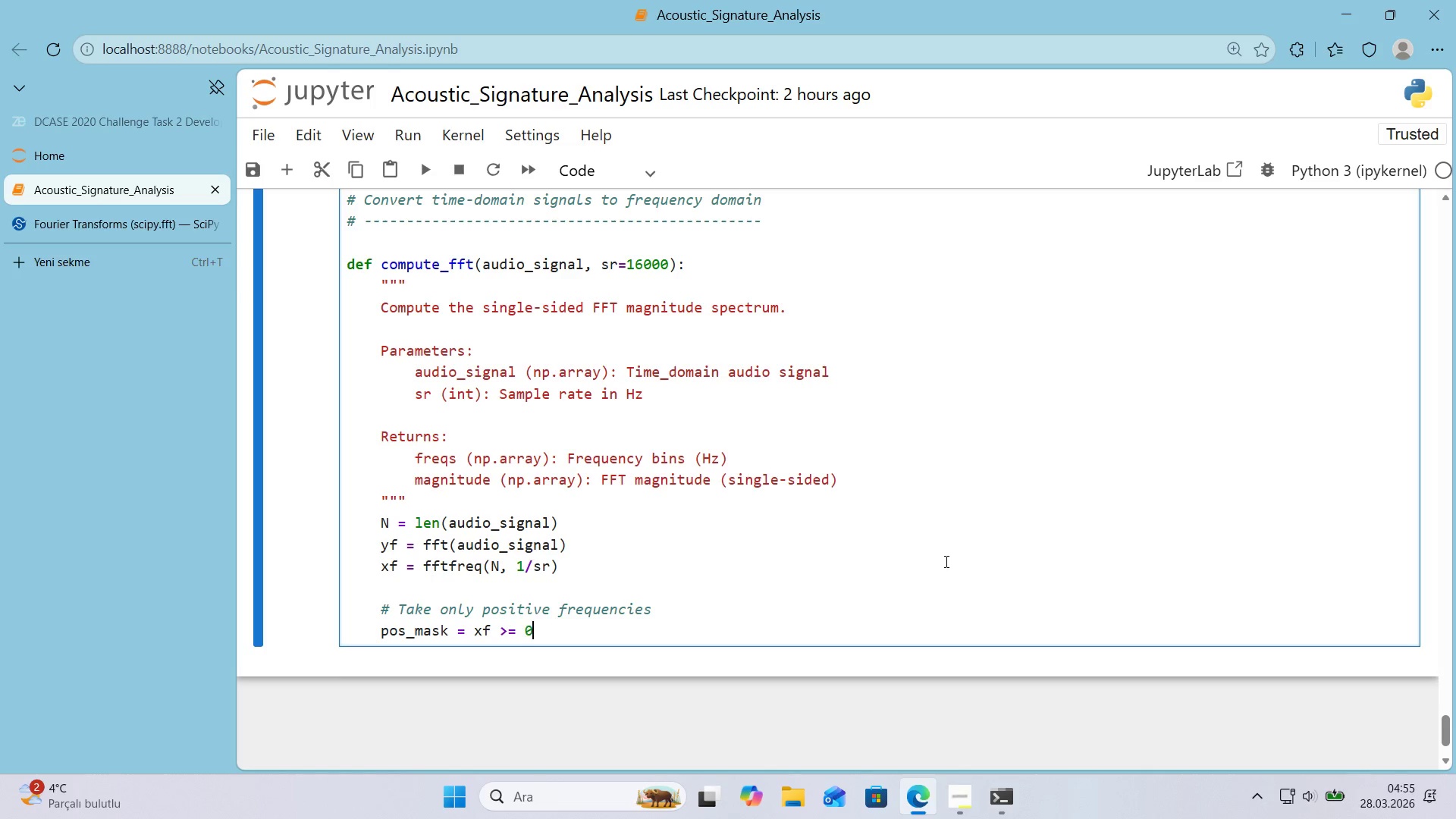 
key(Enter)
 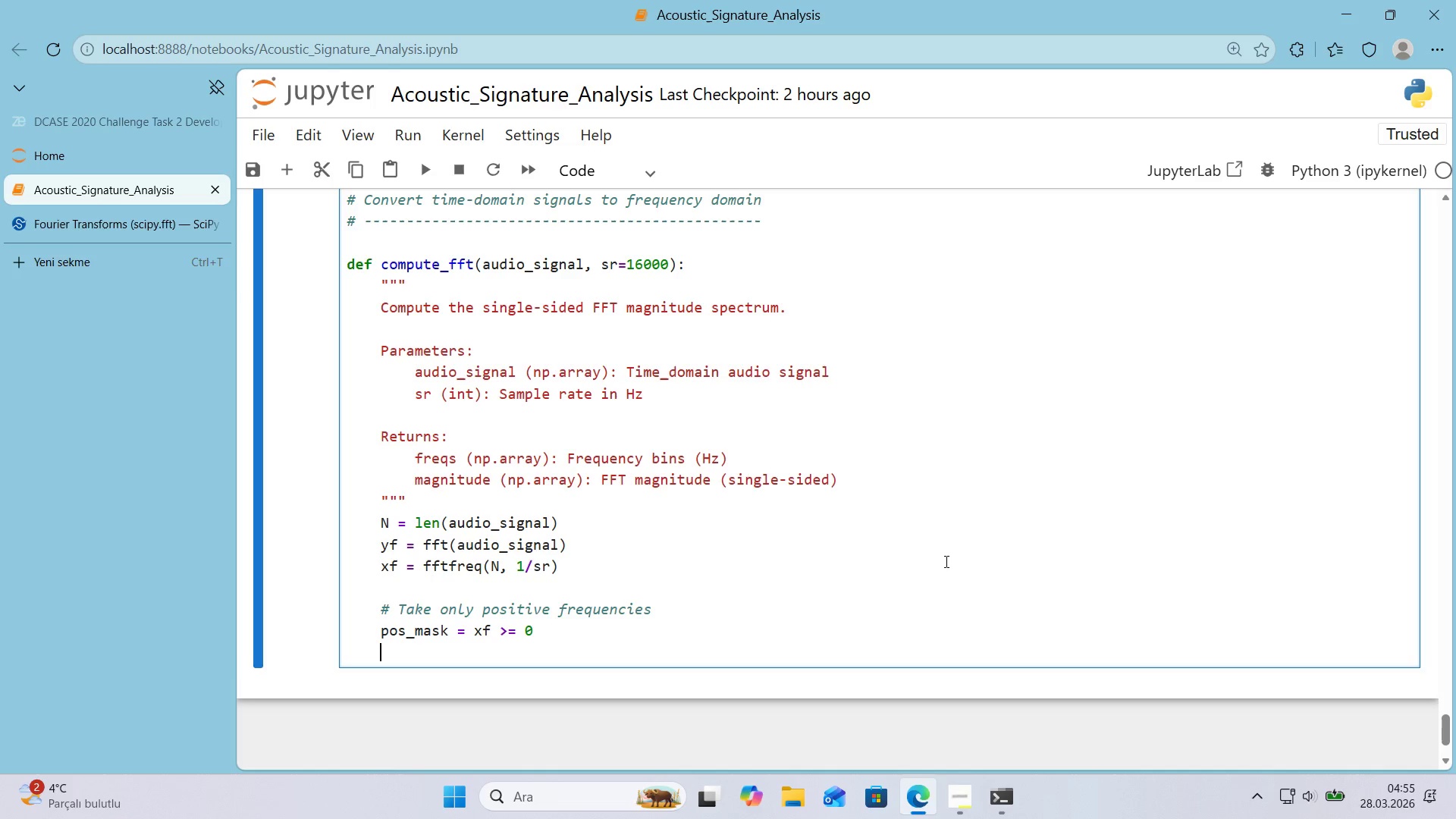 
type(freqs ) xf)
 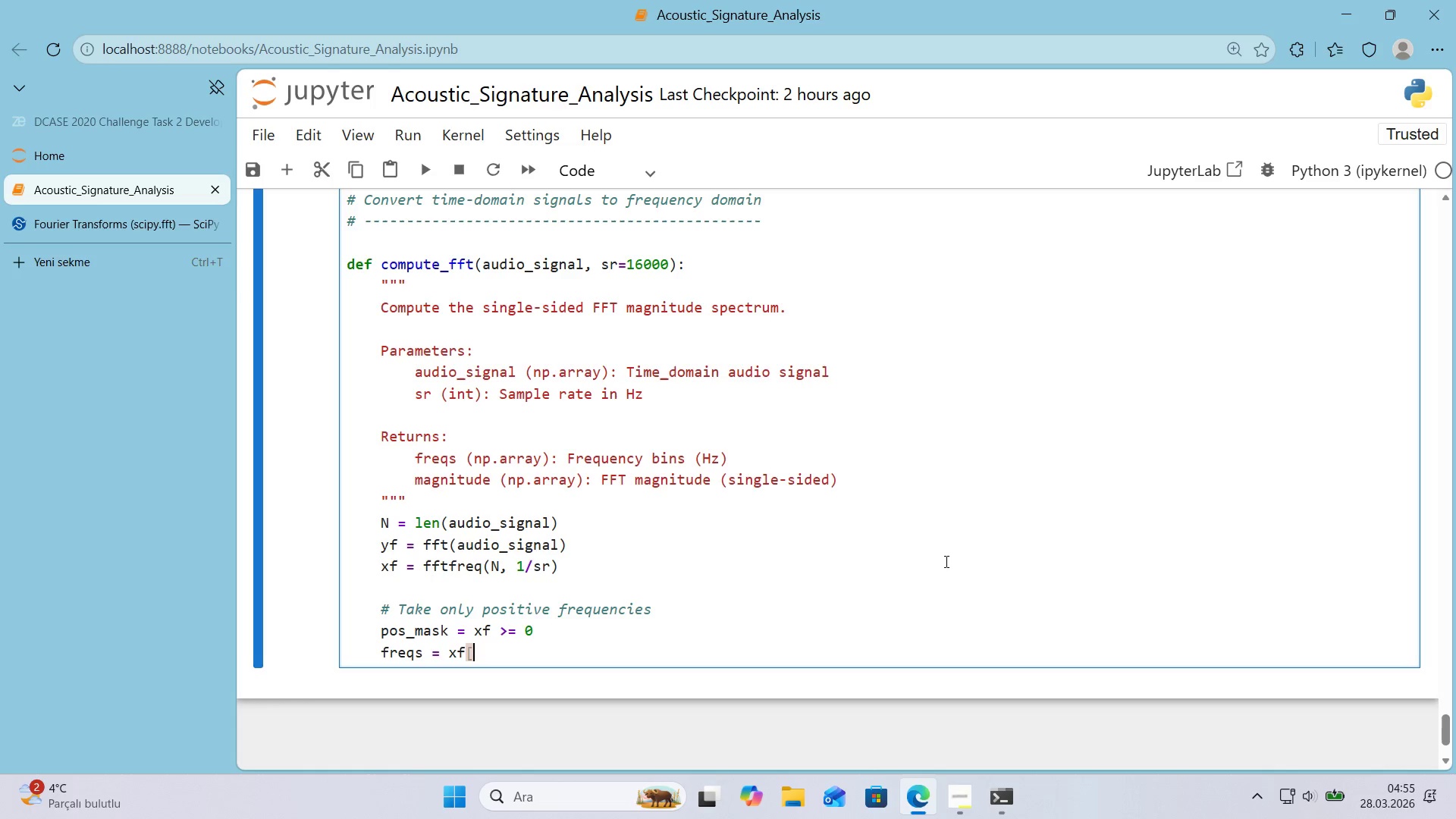 
key(Alt+Control+8)
 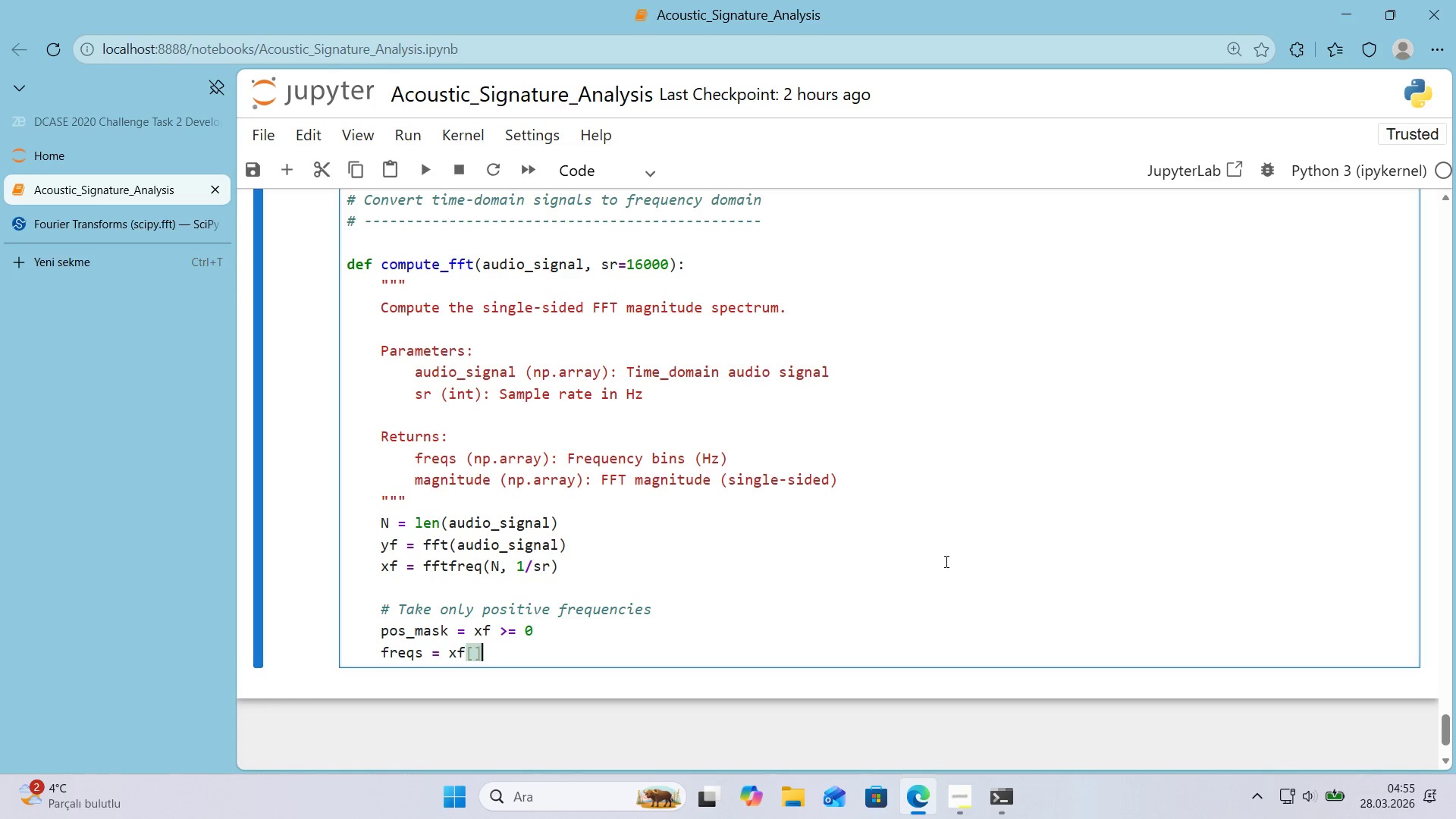 
key(Alt+Control+9)
 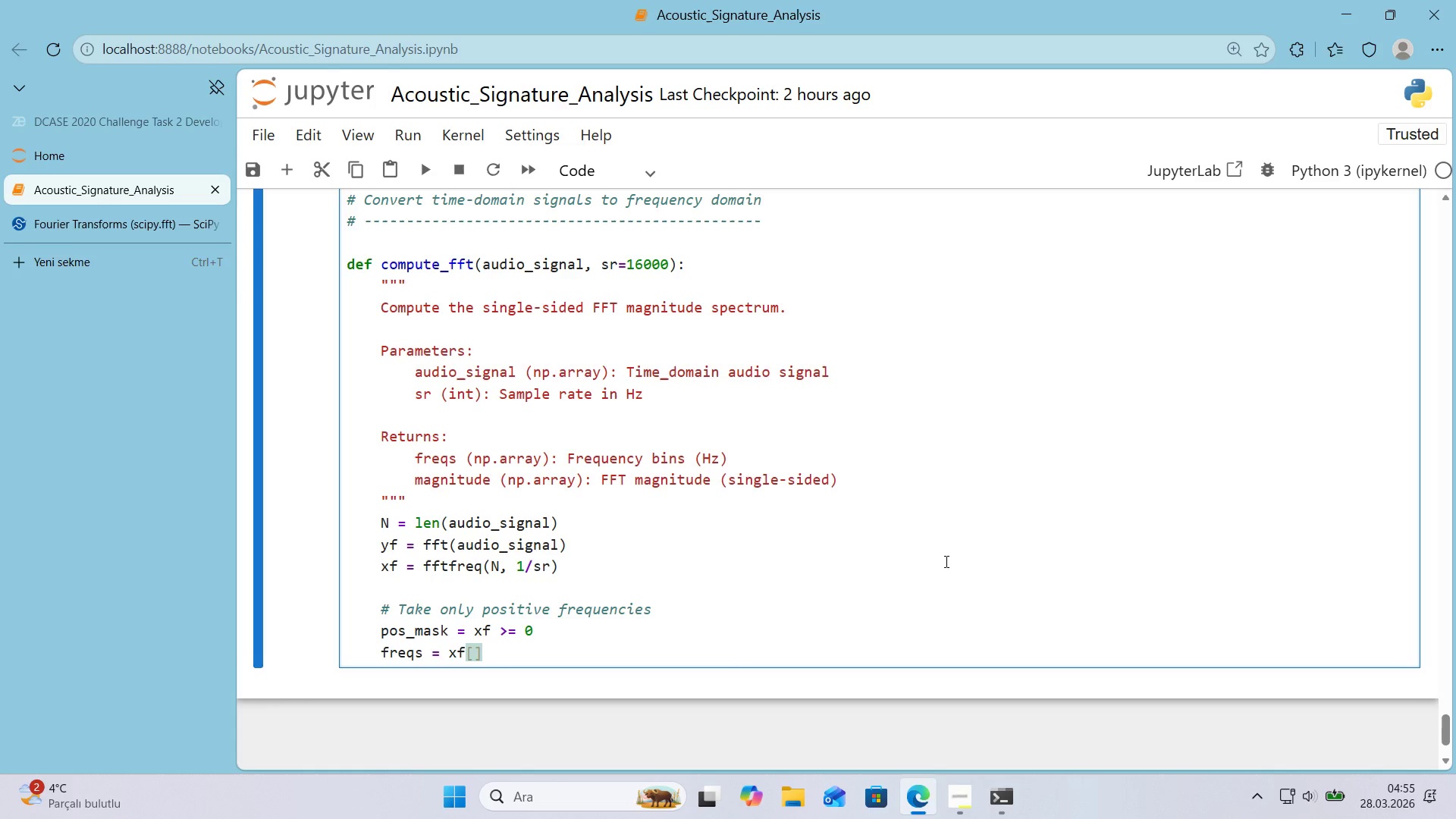 
key(ArrowLeft)
 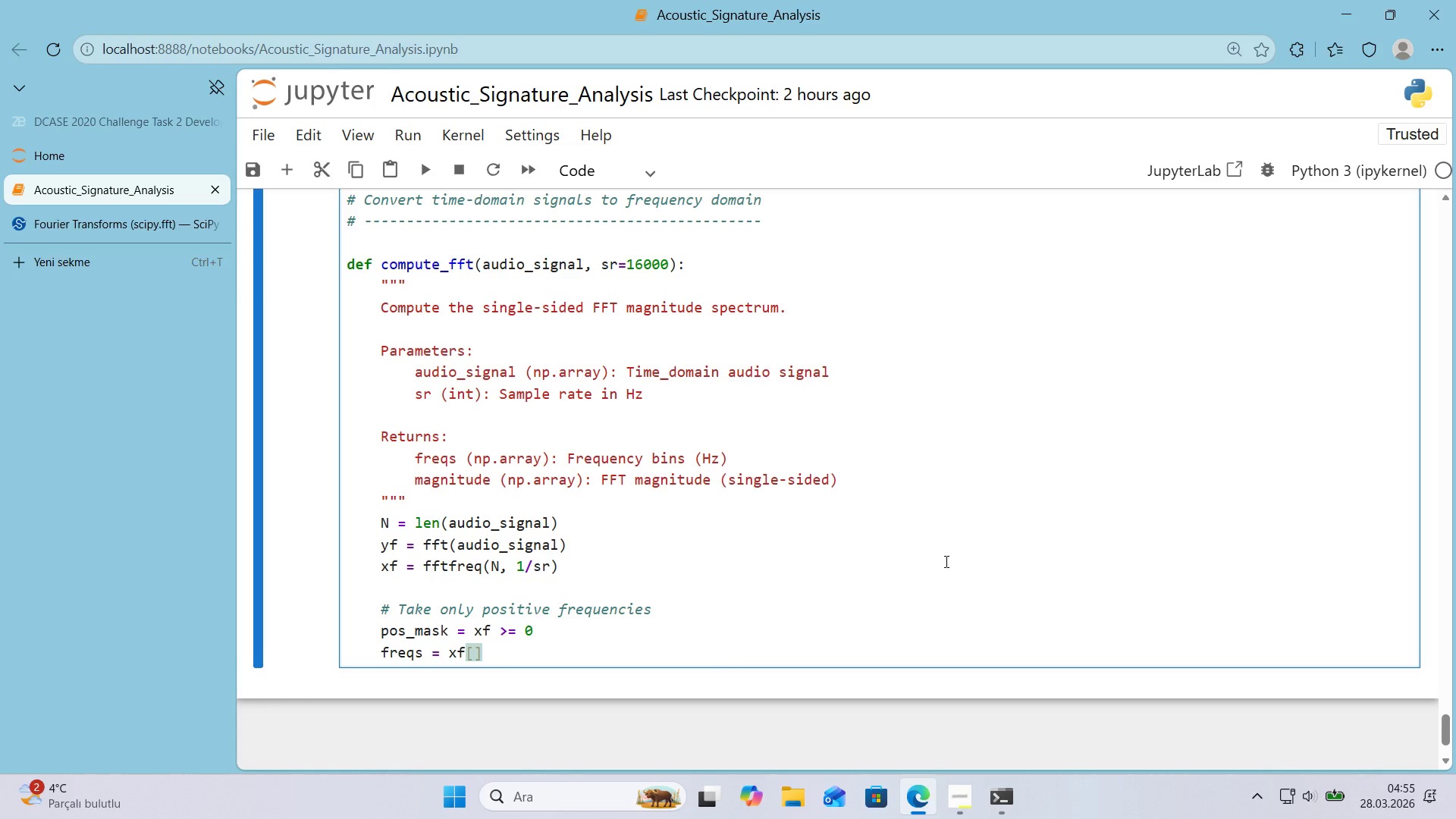 
type(pos_mask)
 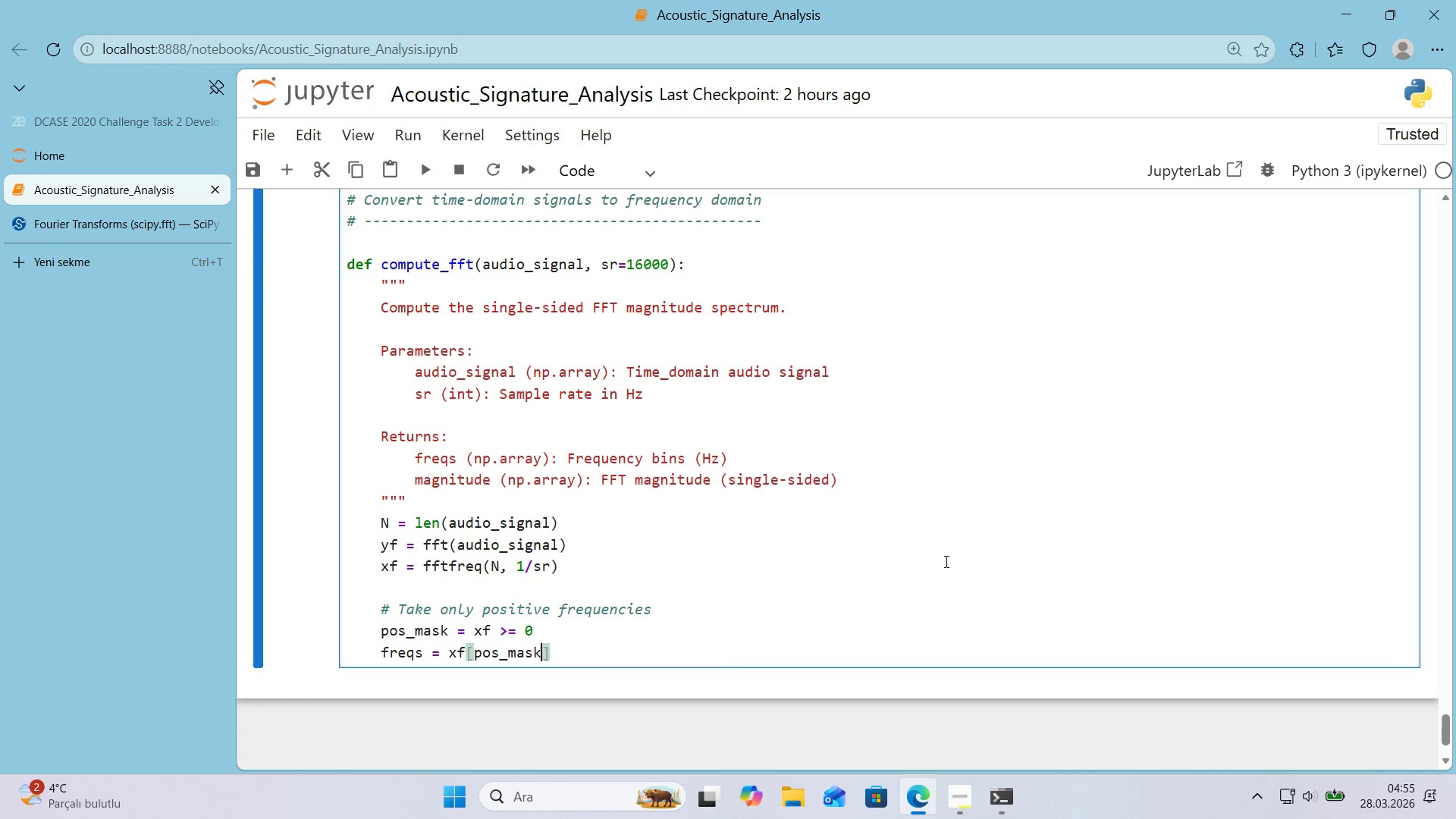 
key(ArrowRight)
 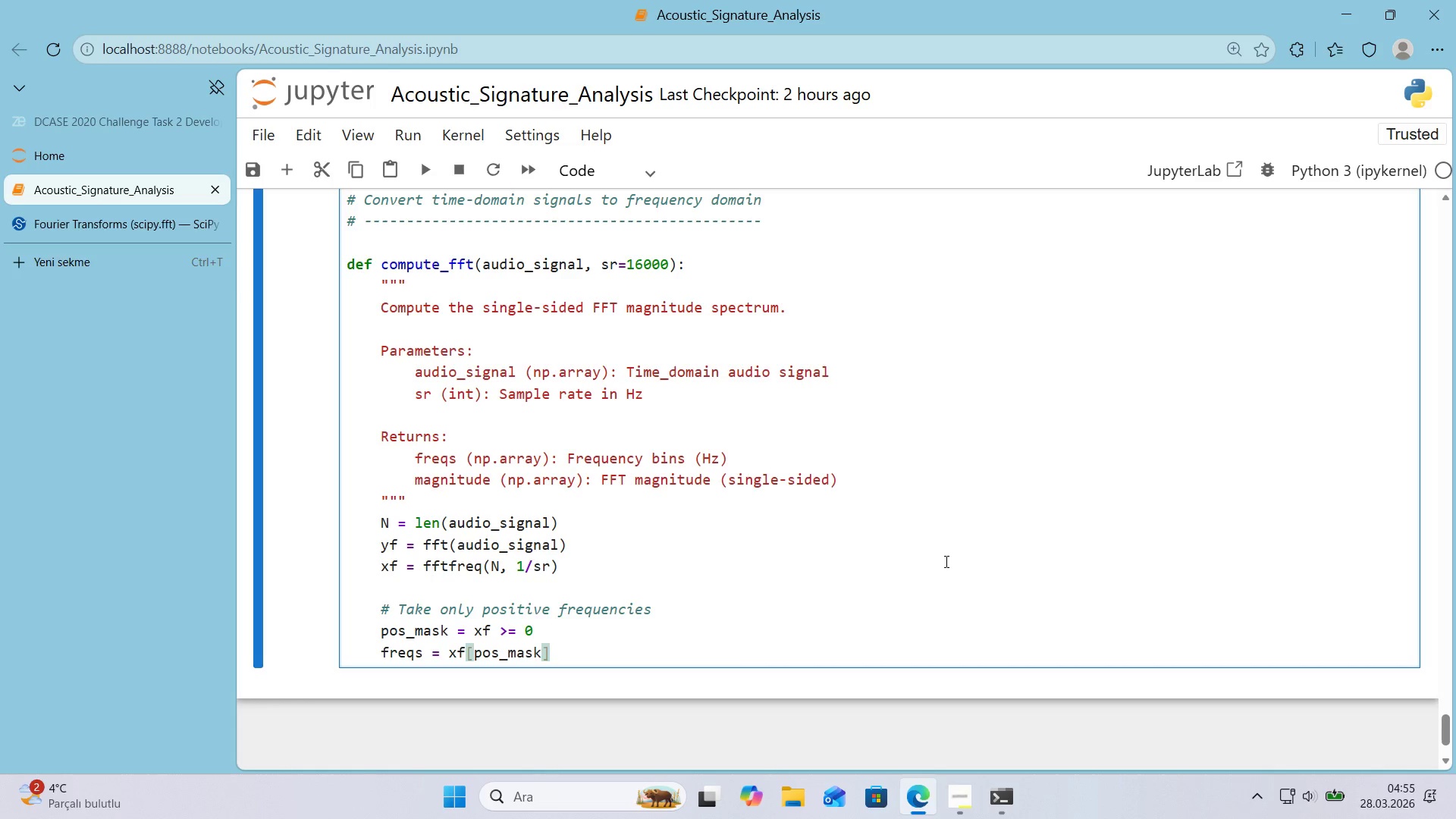 
key(Enter)
 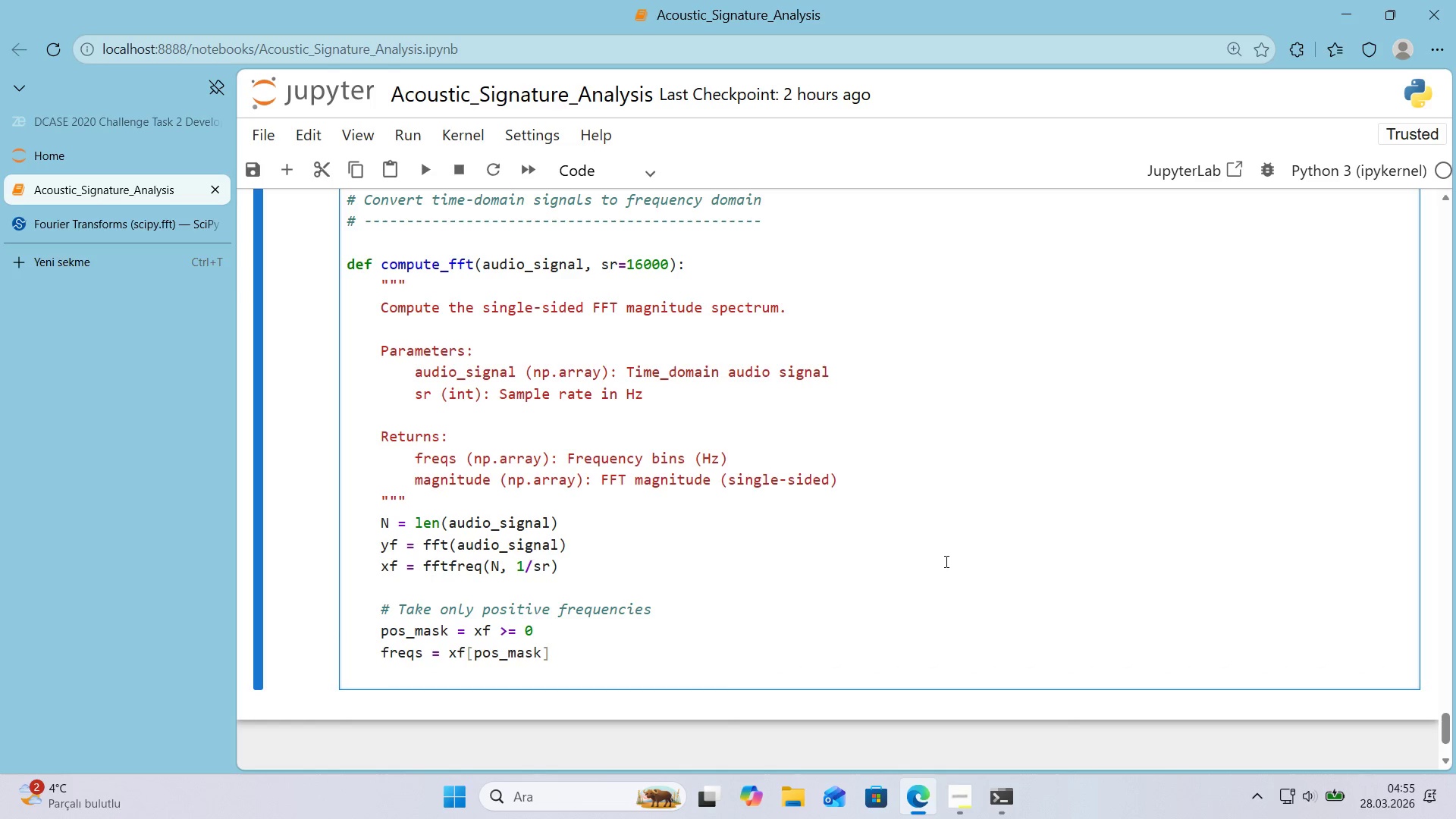 
type(magn'tude ) 2.0N)
key(Backspace)
type(/N * np.abs*()
 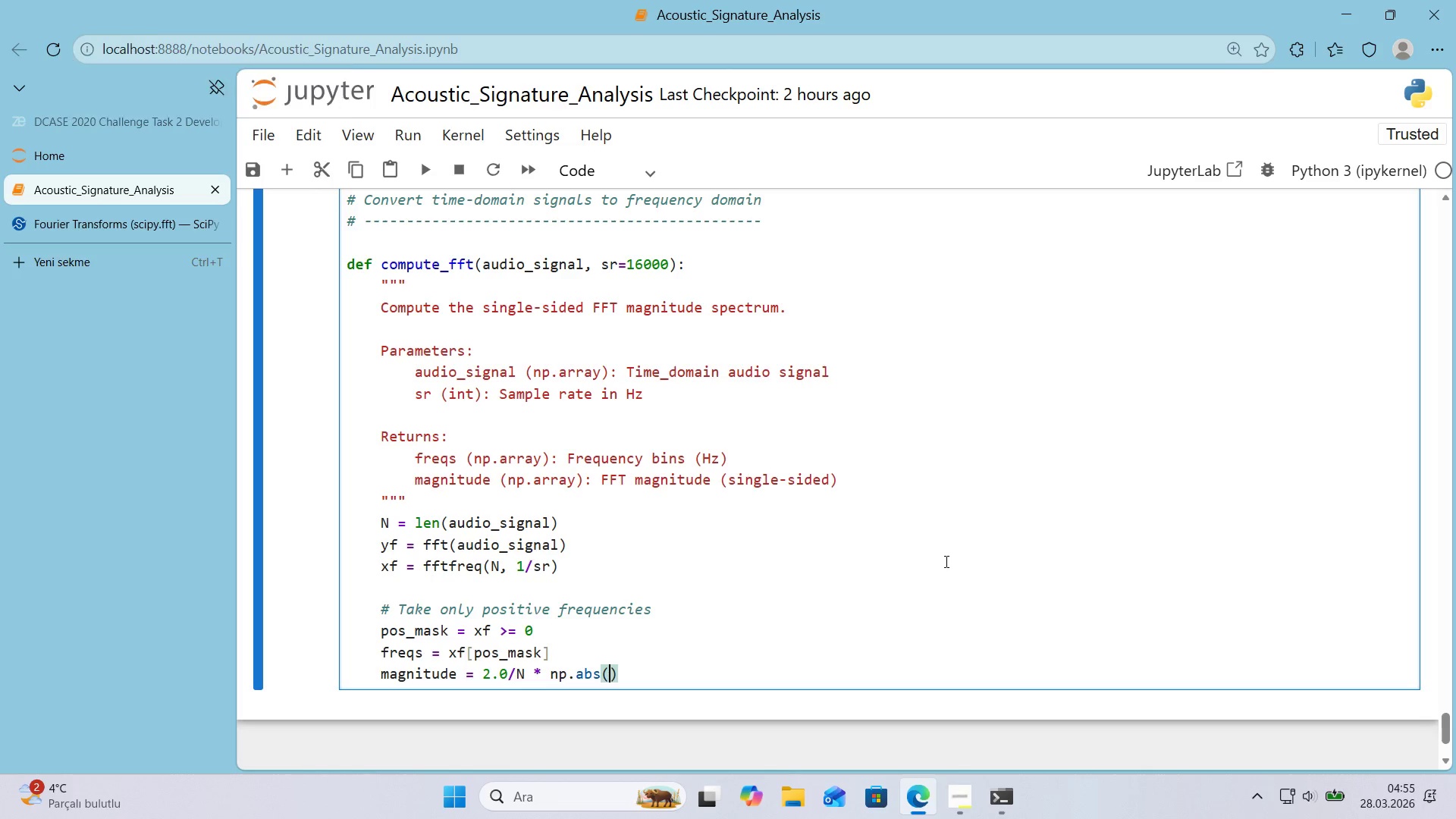 
 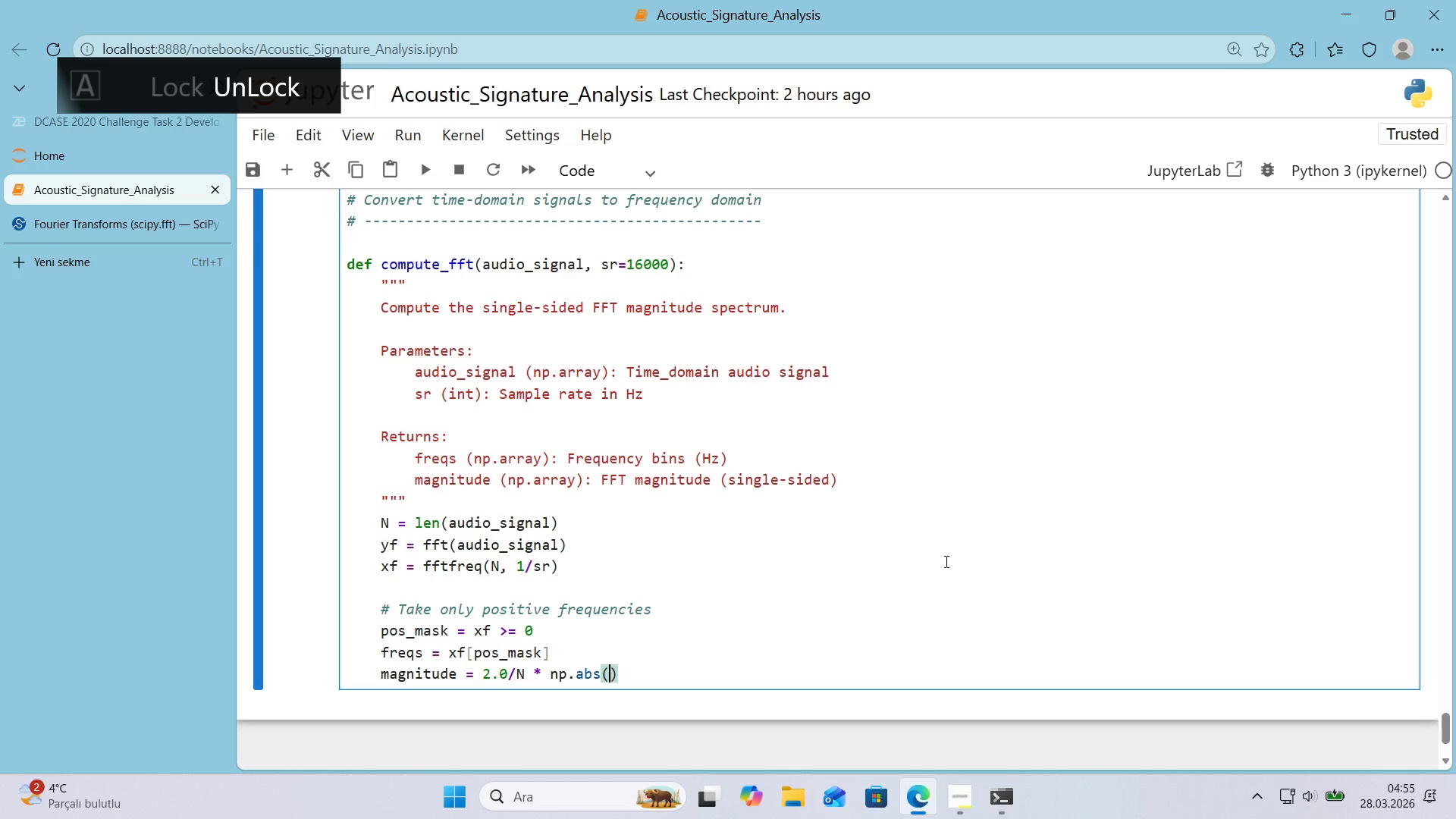 
key(ArrowLeft)
 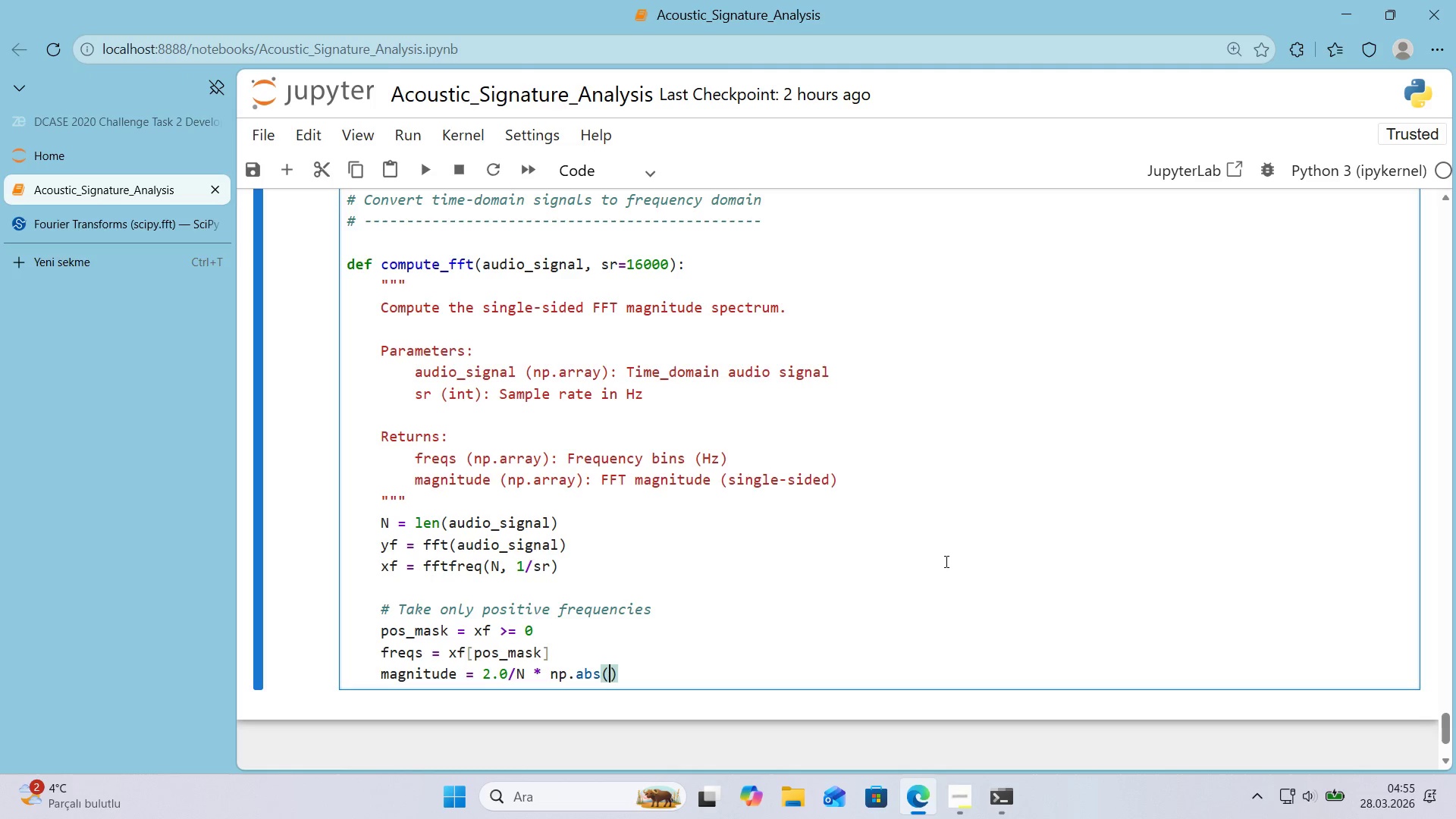 
type(yf)
 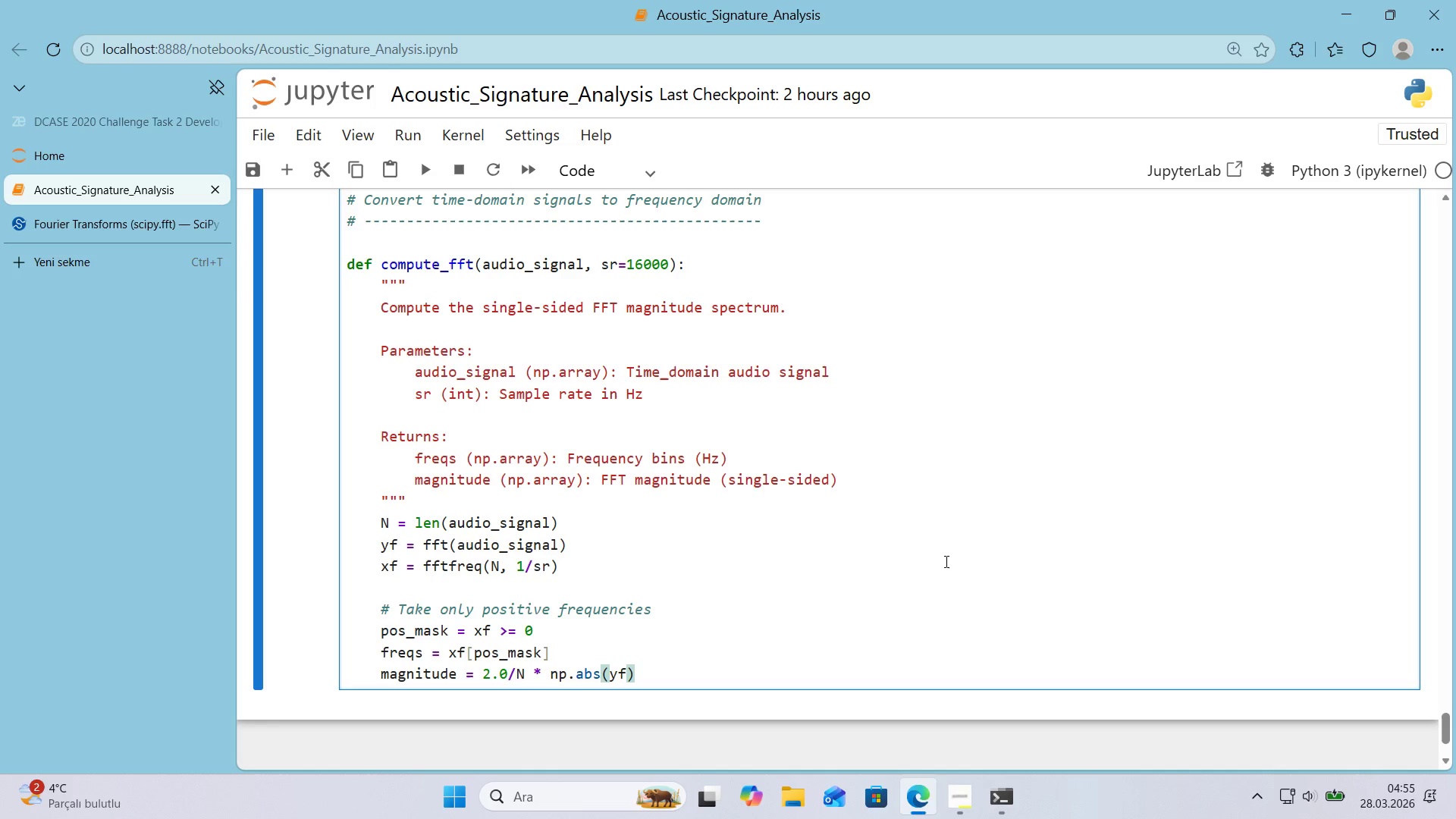 
key(Alt+Control+8)
 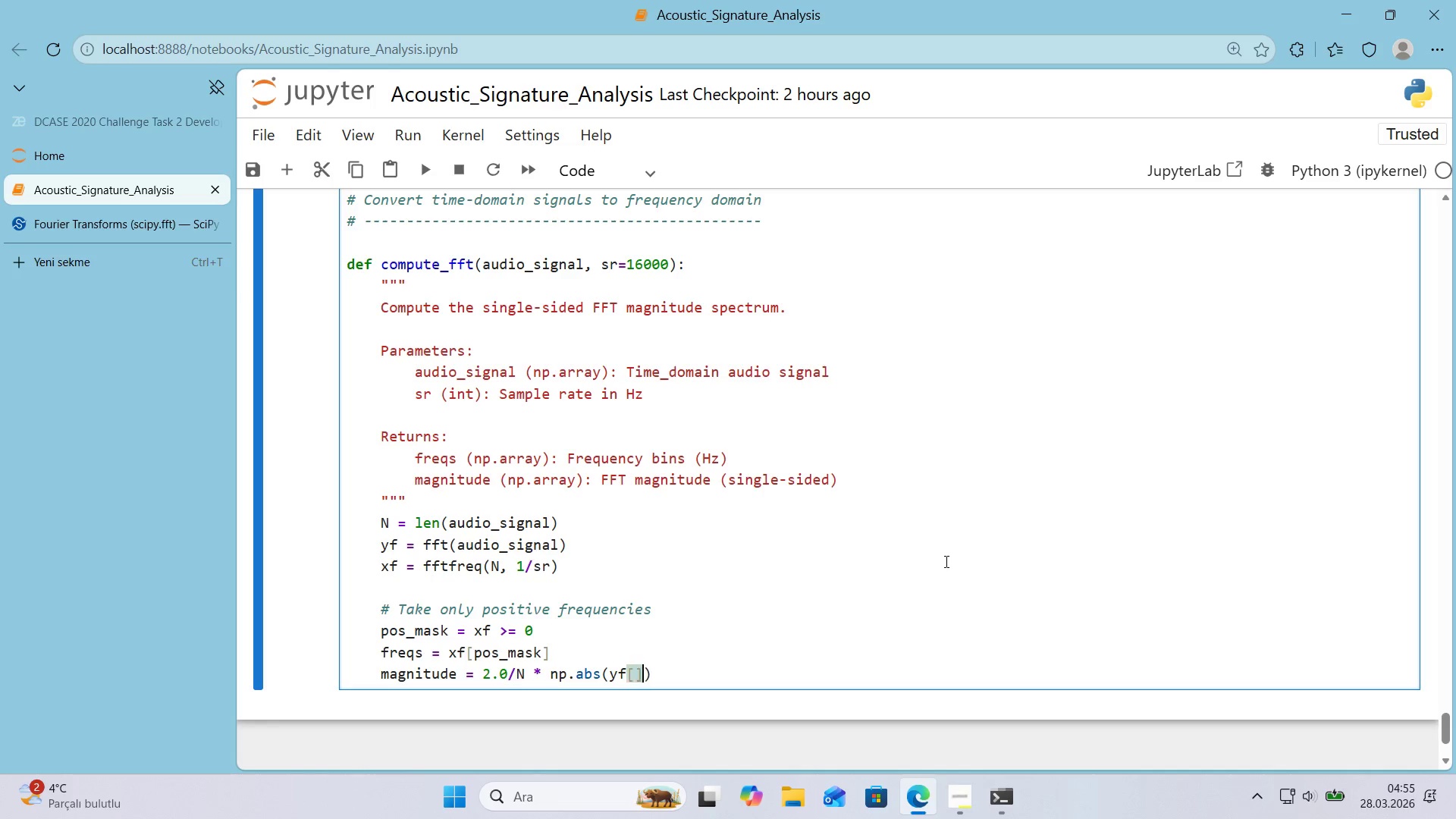 
key(Alt+Control+9)
 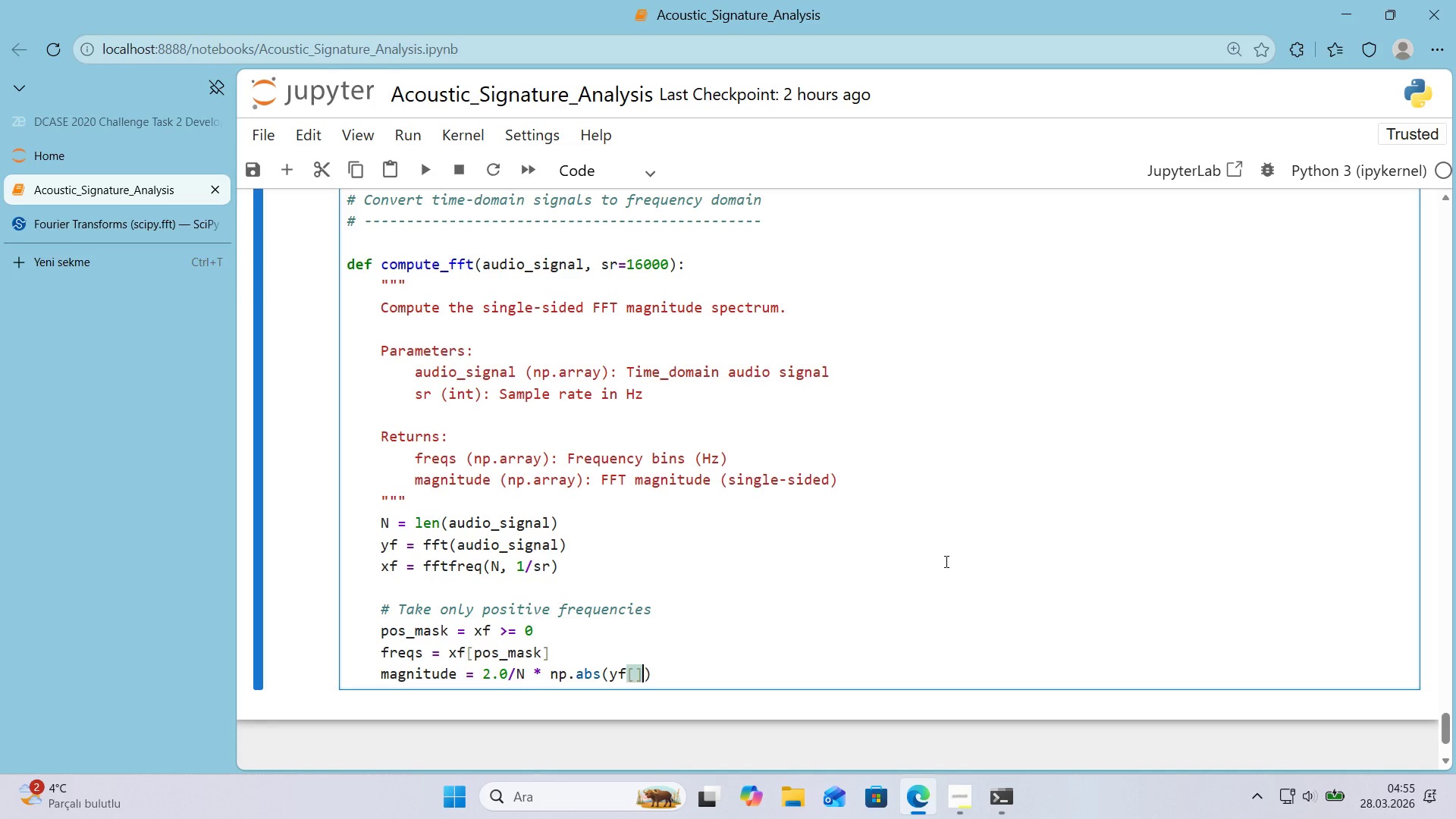 
key(ArrowLeft)
 